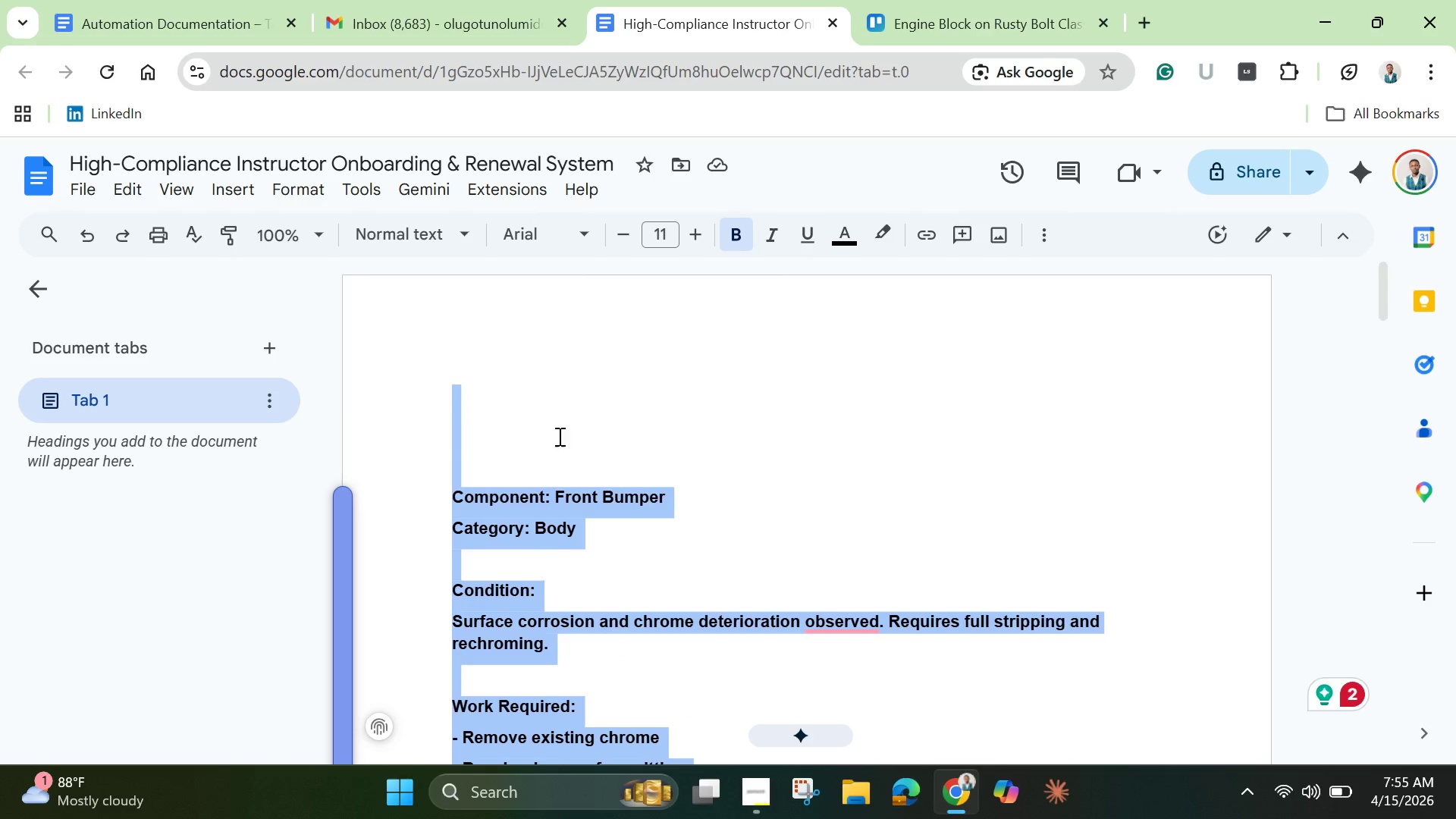 
left_click([557, 447])
 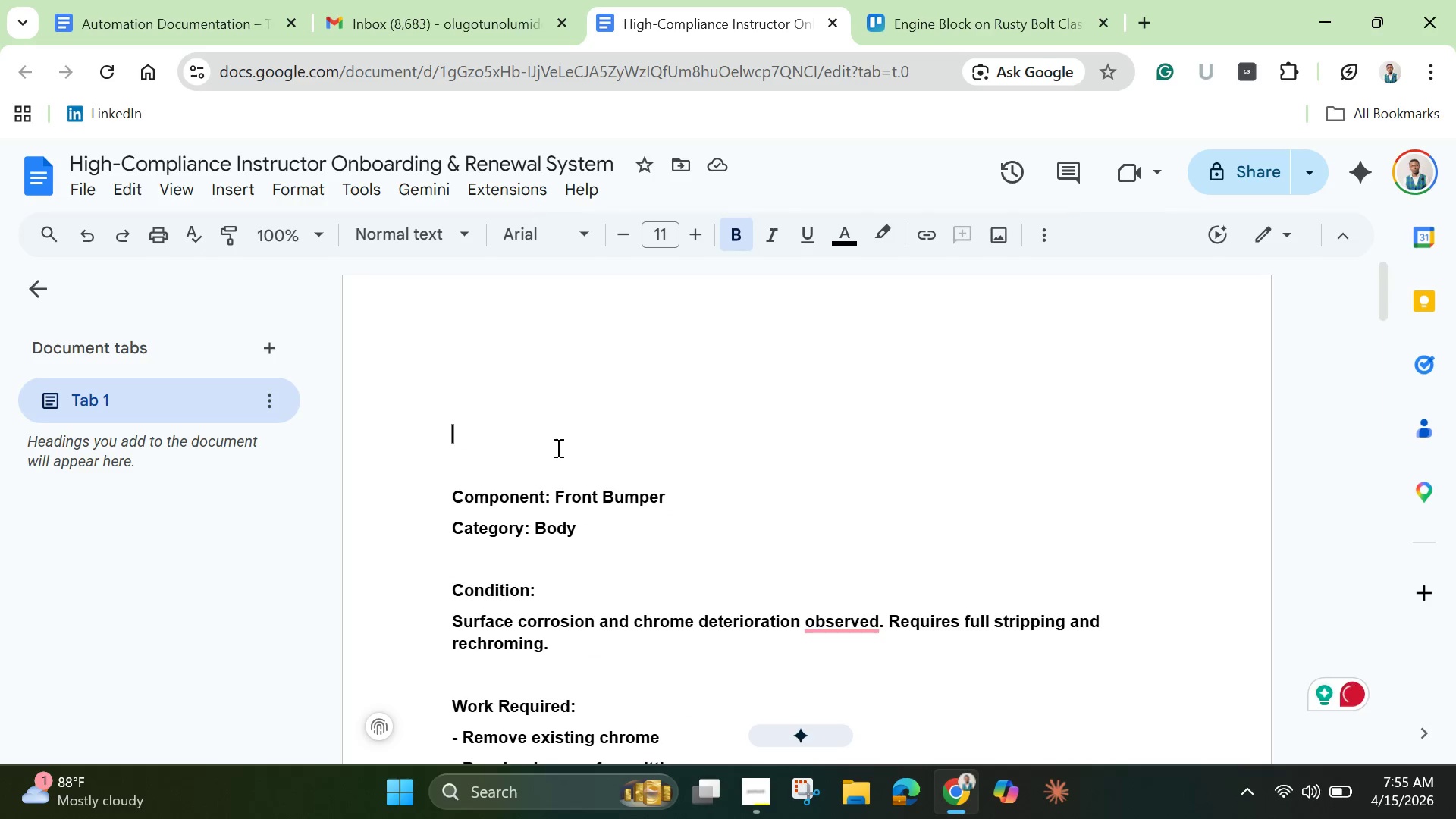 
scroll: coordinate [557, 452], scroll_direction: down, amount: 4.0
 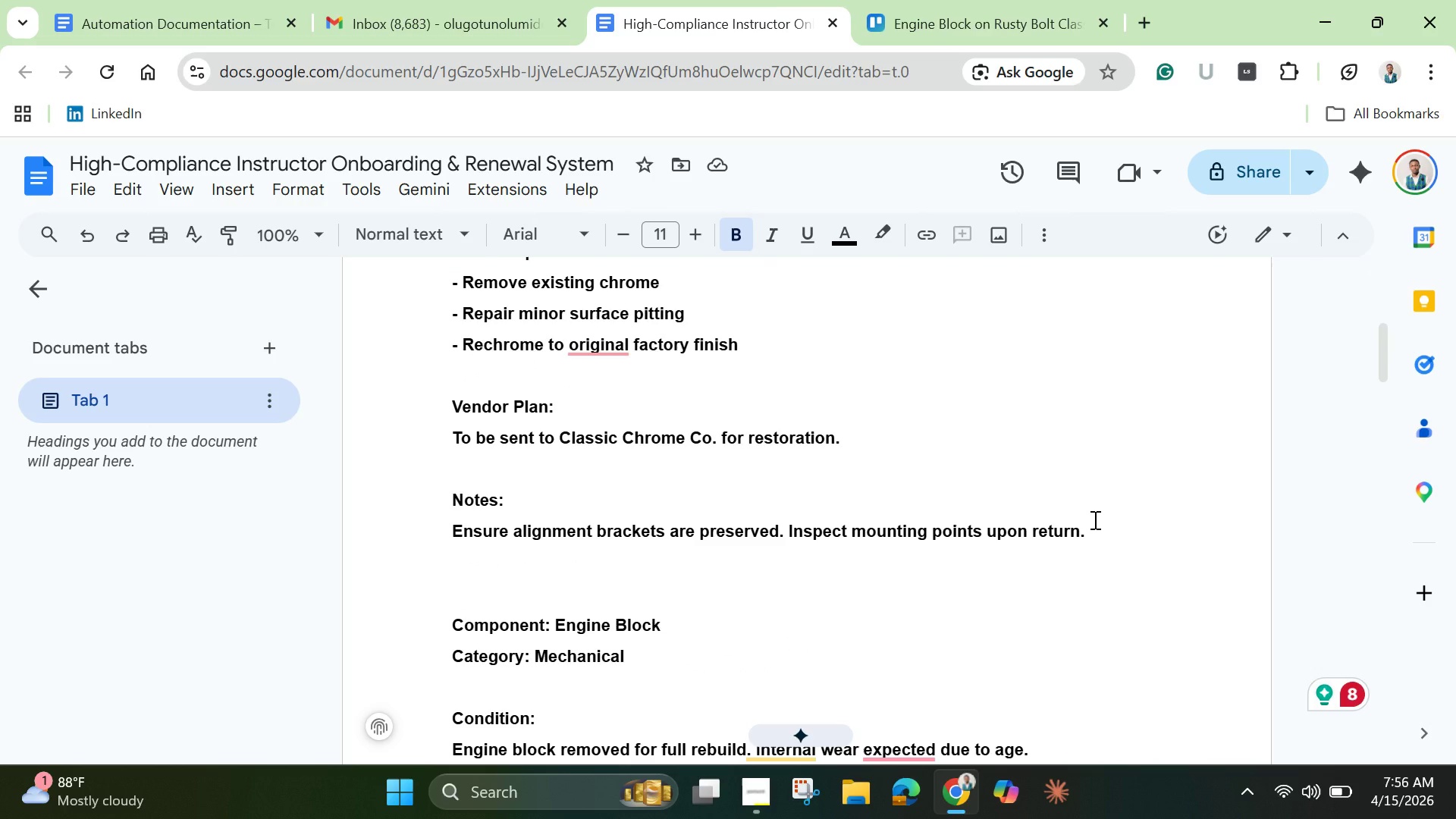 
scroll: coordinate [1094, 519], scroll_direction: up, amount: 1.0
 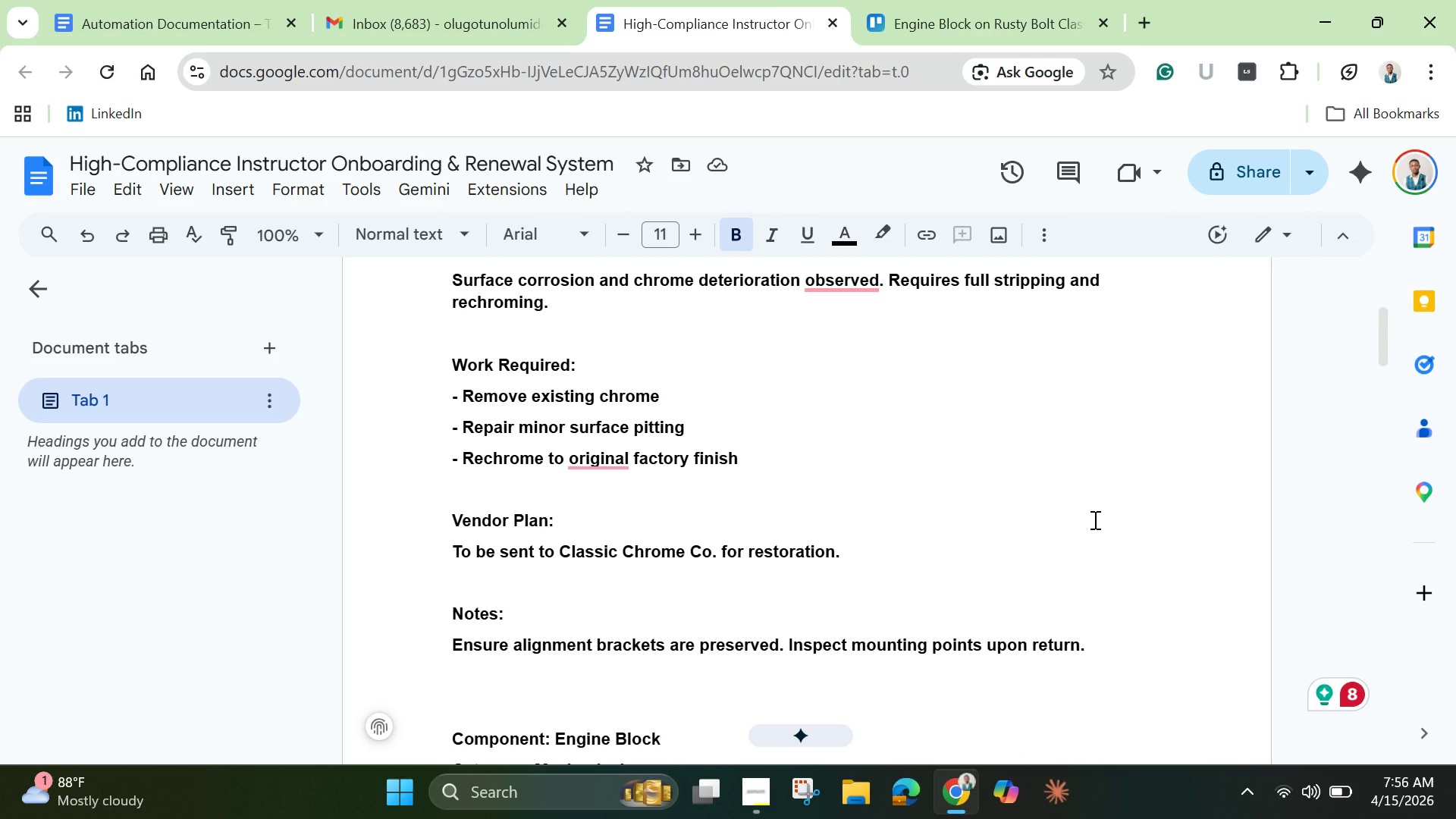 
scroll: coordinate [1038, 566], scroll_direction: down, amount: 1.0
 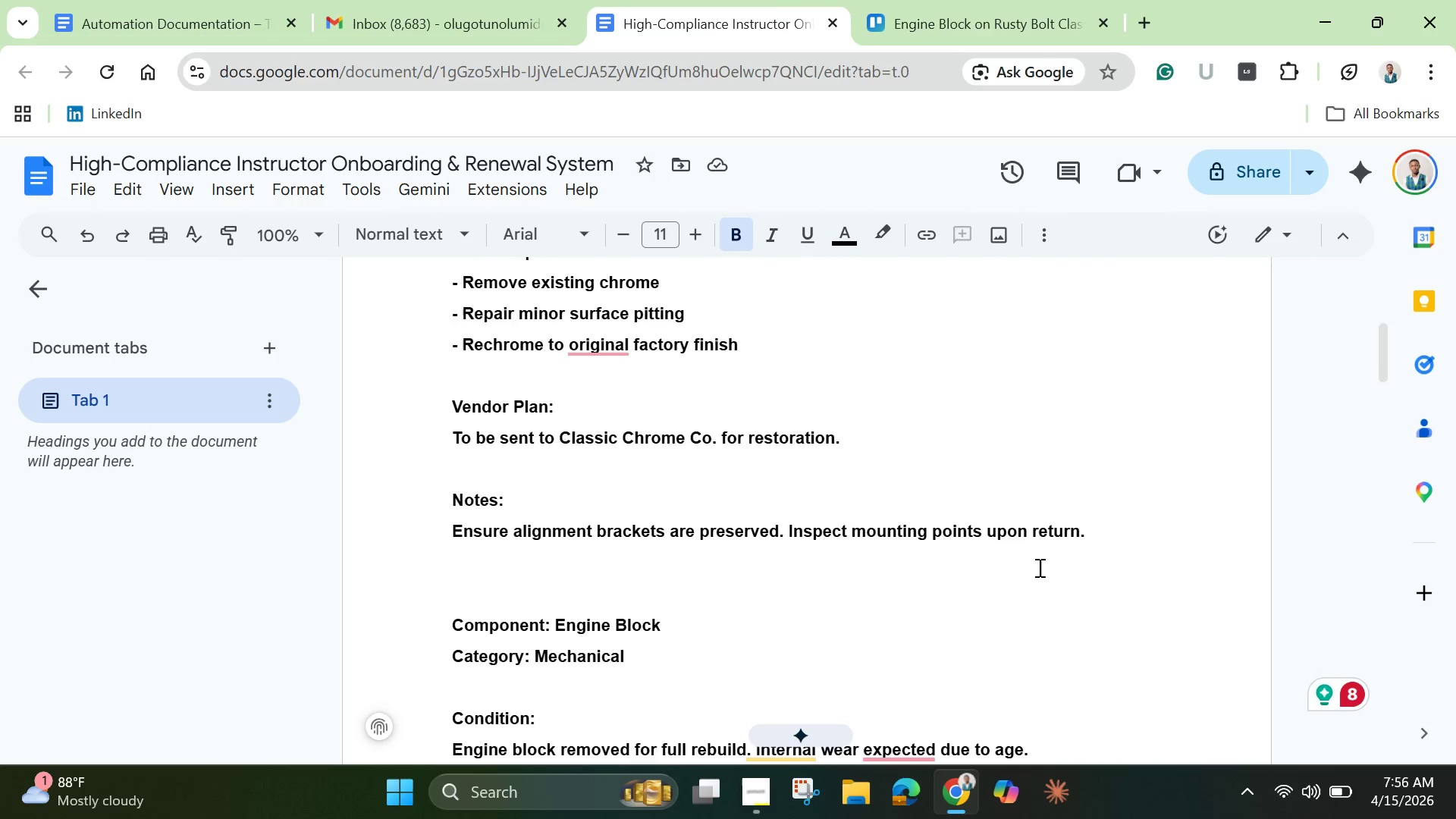 
scroll: coordinate [1038, 567], scroll_direction: up, amount: 4.0
 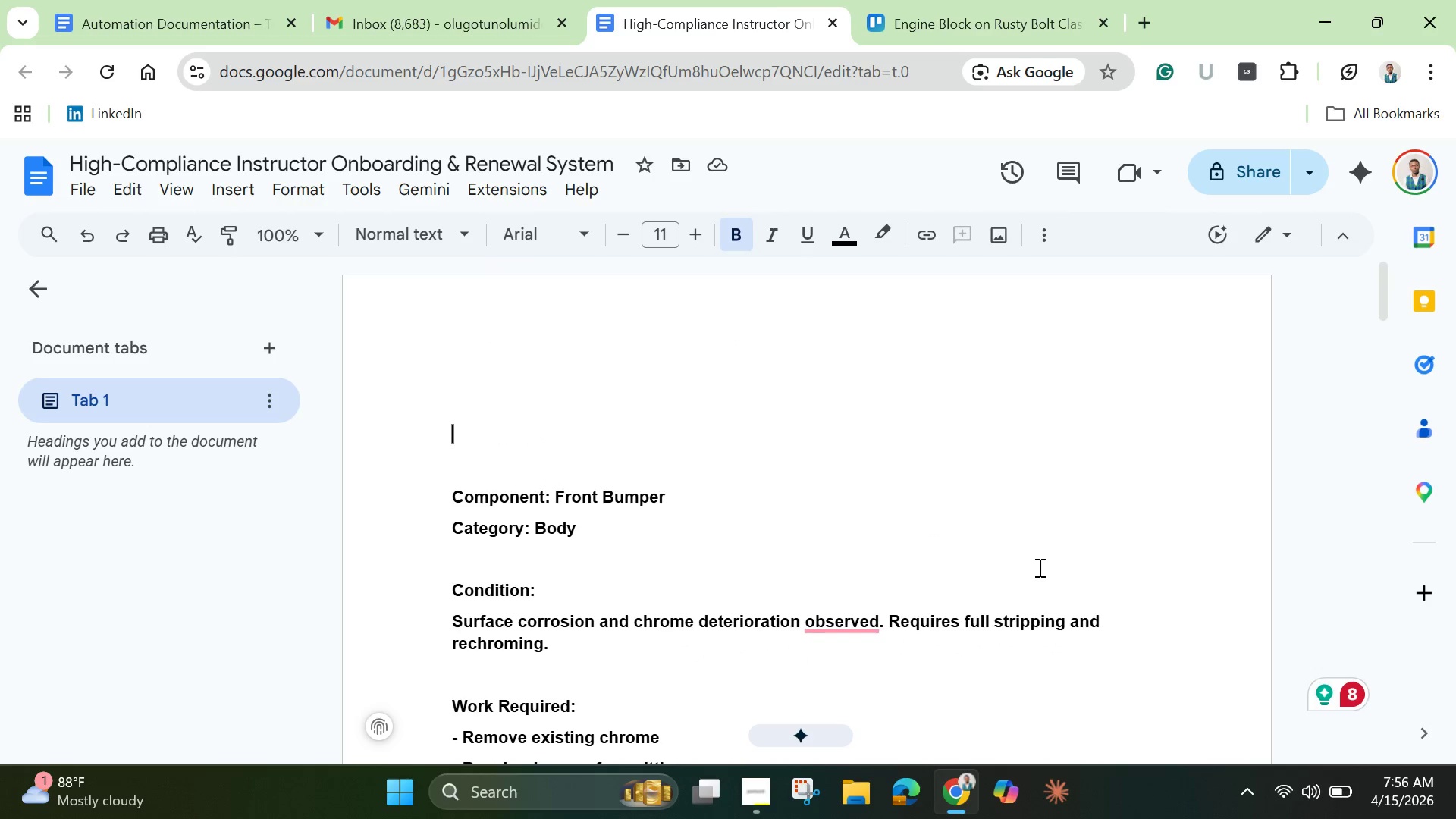 
scroll: coordinate [1037, 567], scroll_direction: down, amount: 2.0
 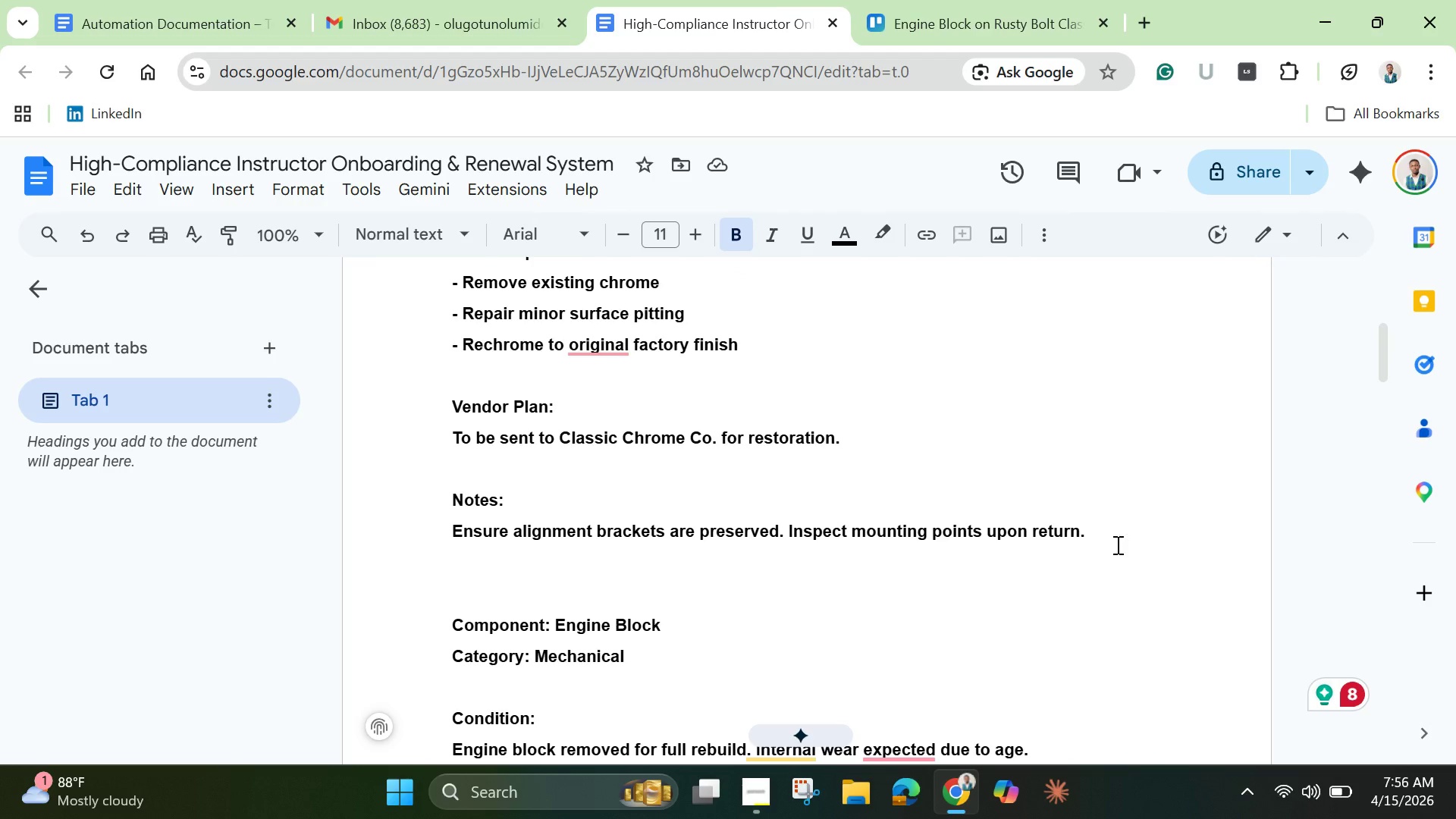 
left_click_drag(start_coordinate=[1110, 539], to_coordinate=[435, 192])
 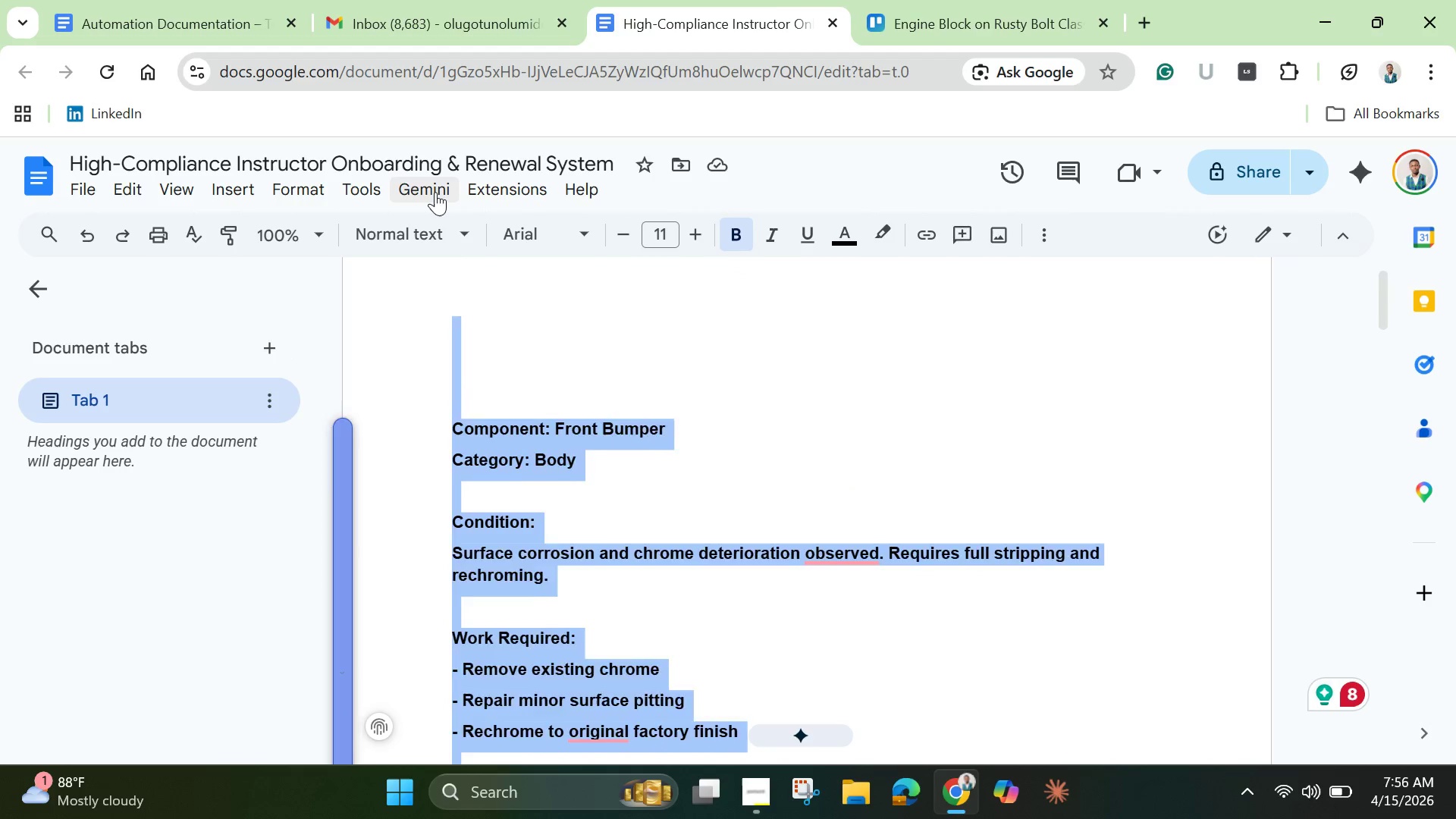 
key(Backspace)
 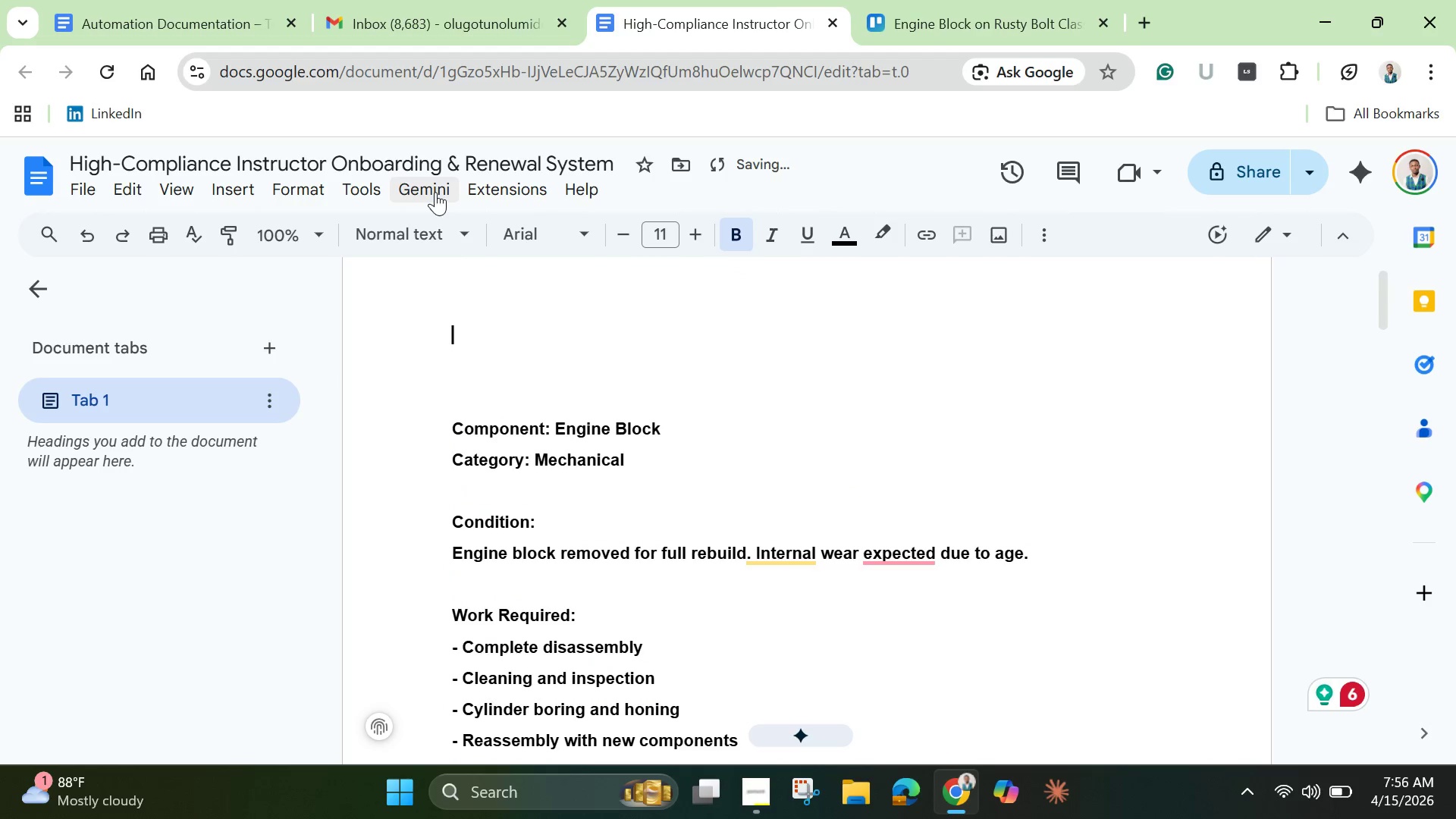 
key(Backspace)
 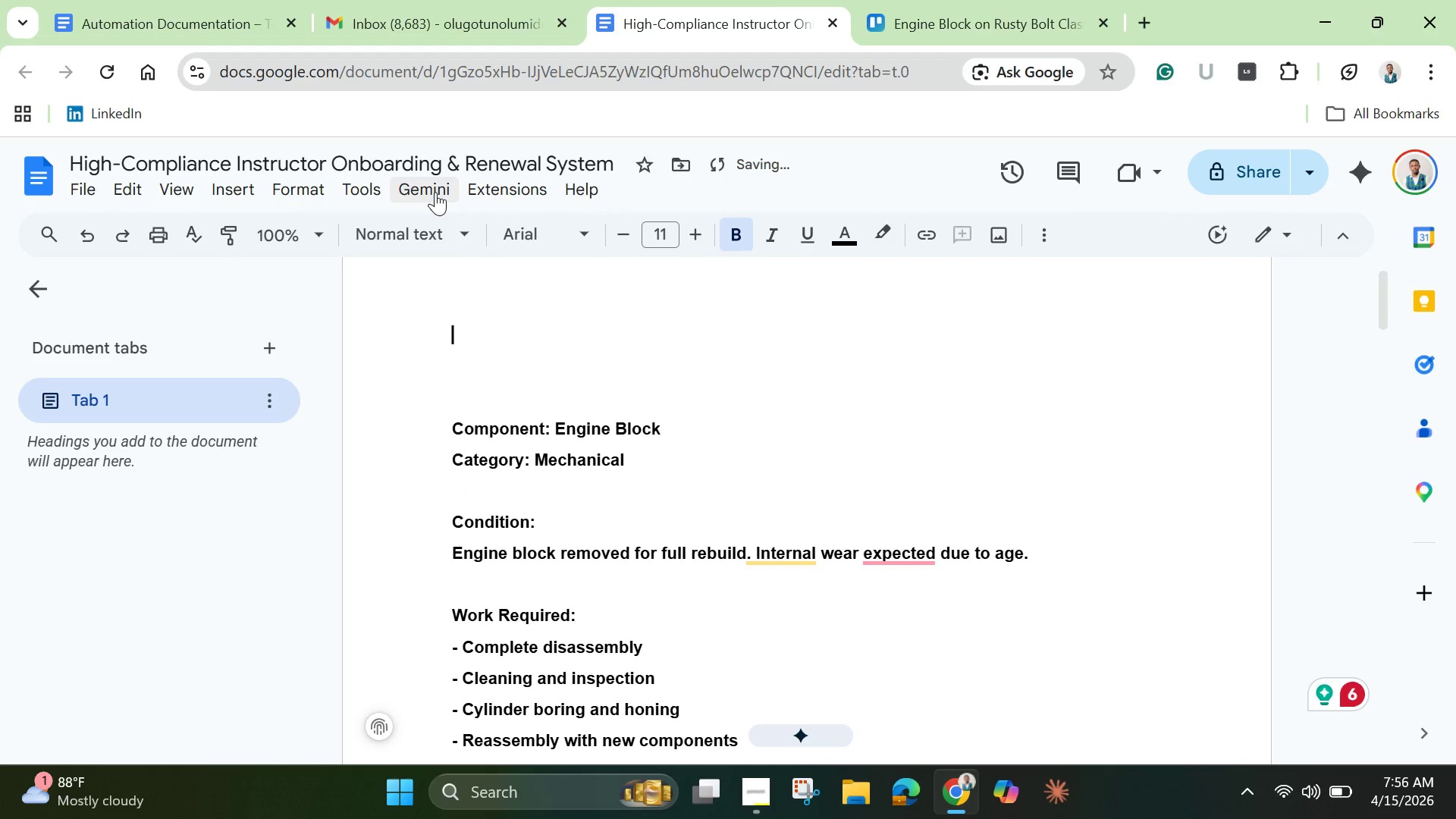 
key(Backspace)
 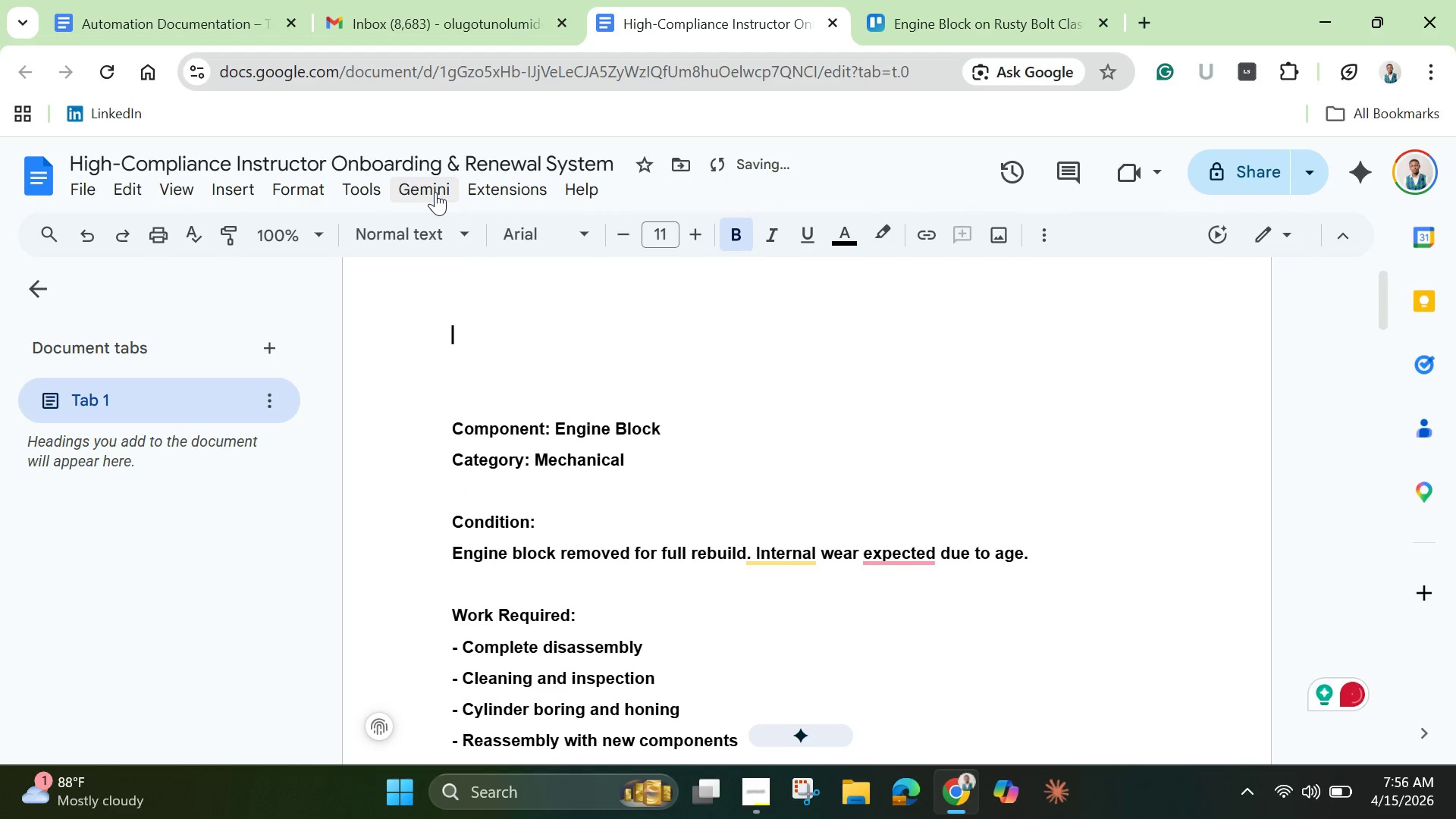 
key(Backspace)
 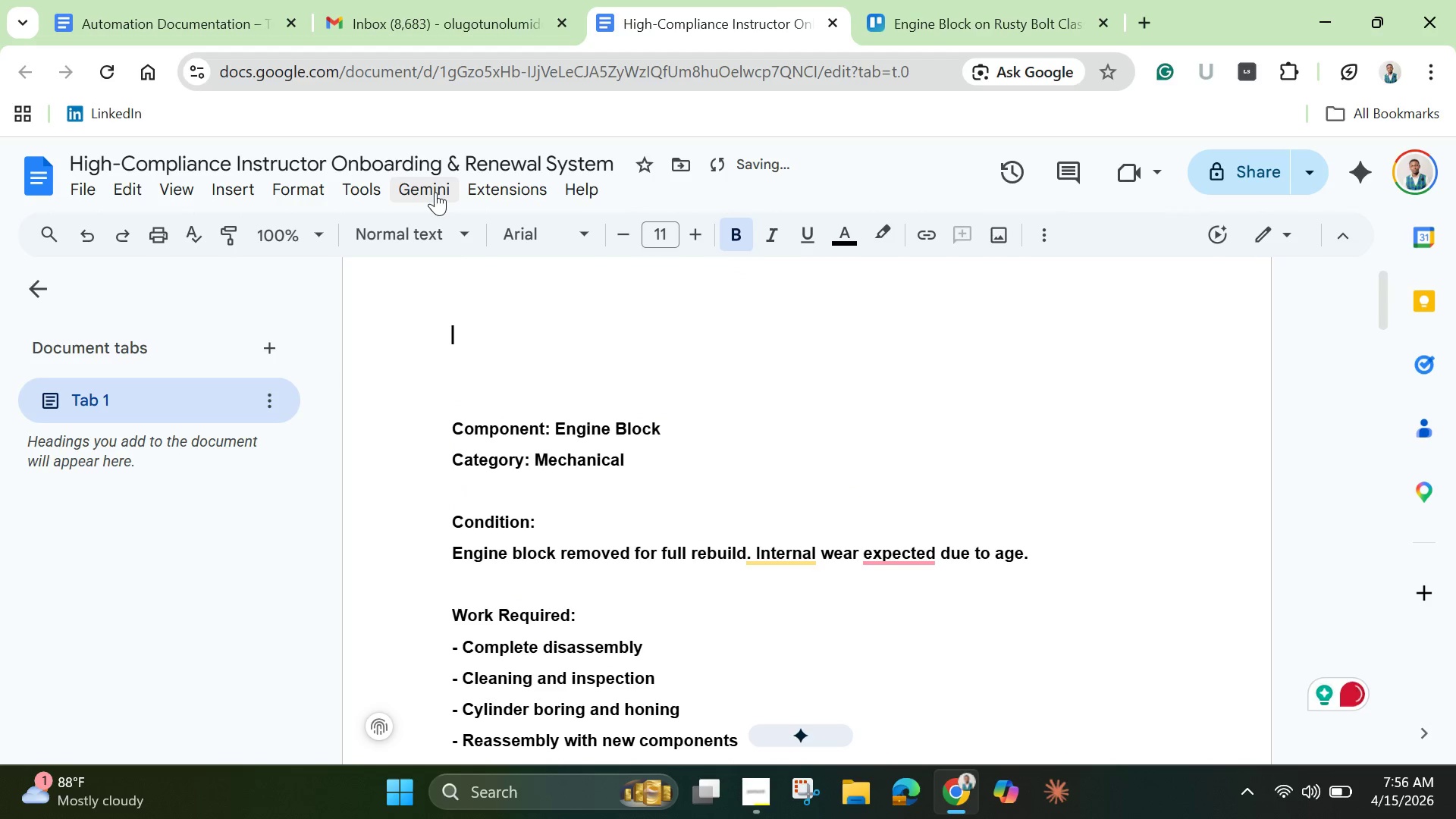 
key(Backspace)
 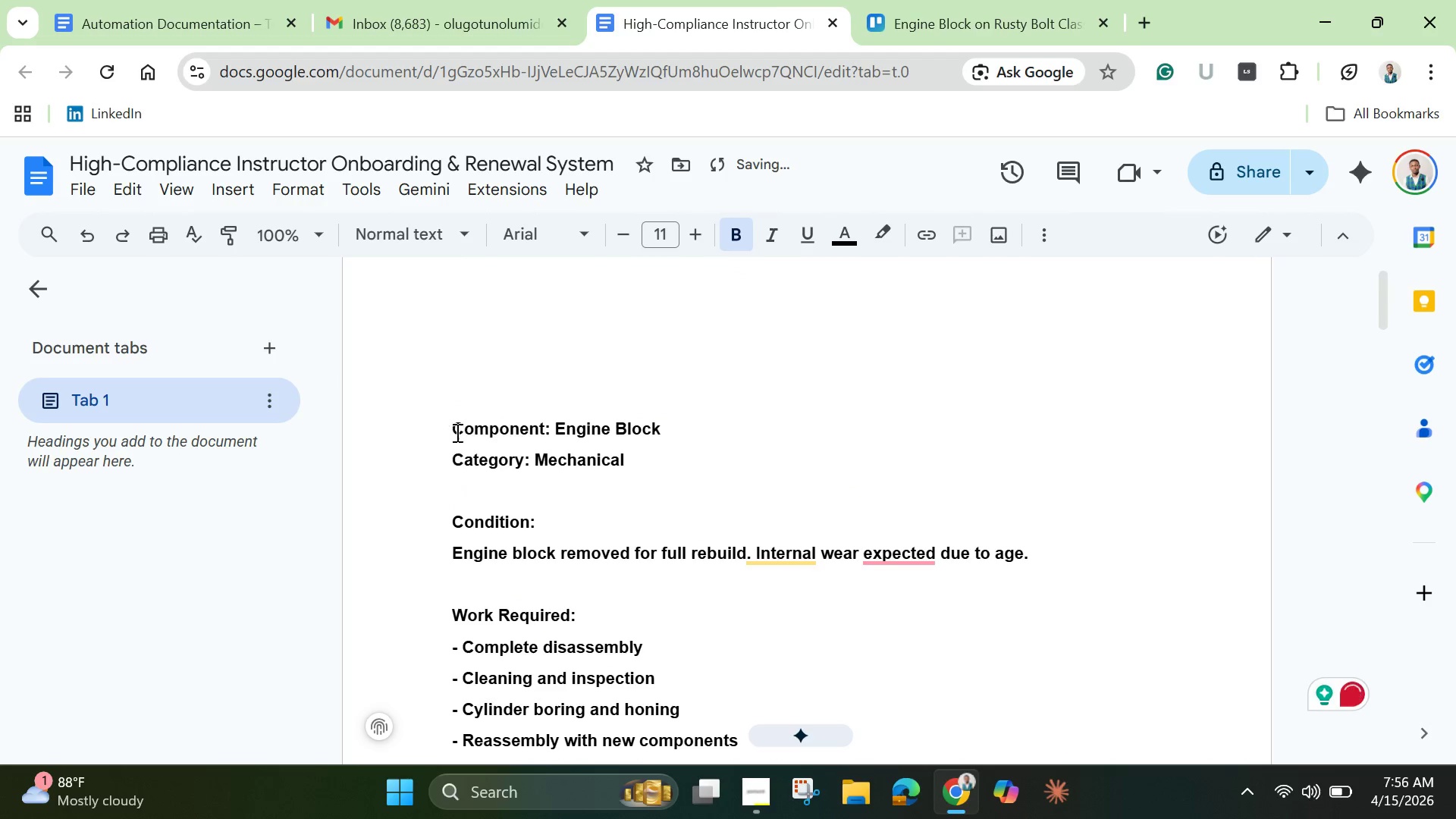 
left_click_drag(start_coordinate=[450, 428], to_coordinate=[1056, 622])
 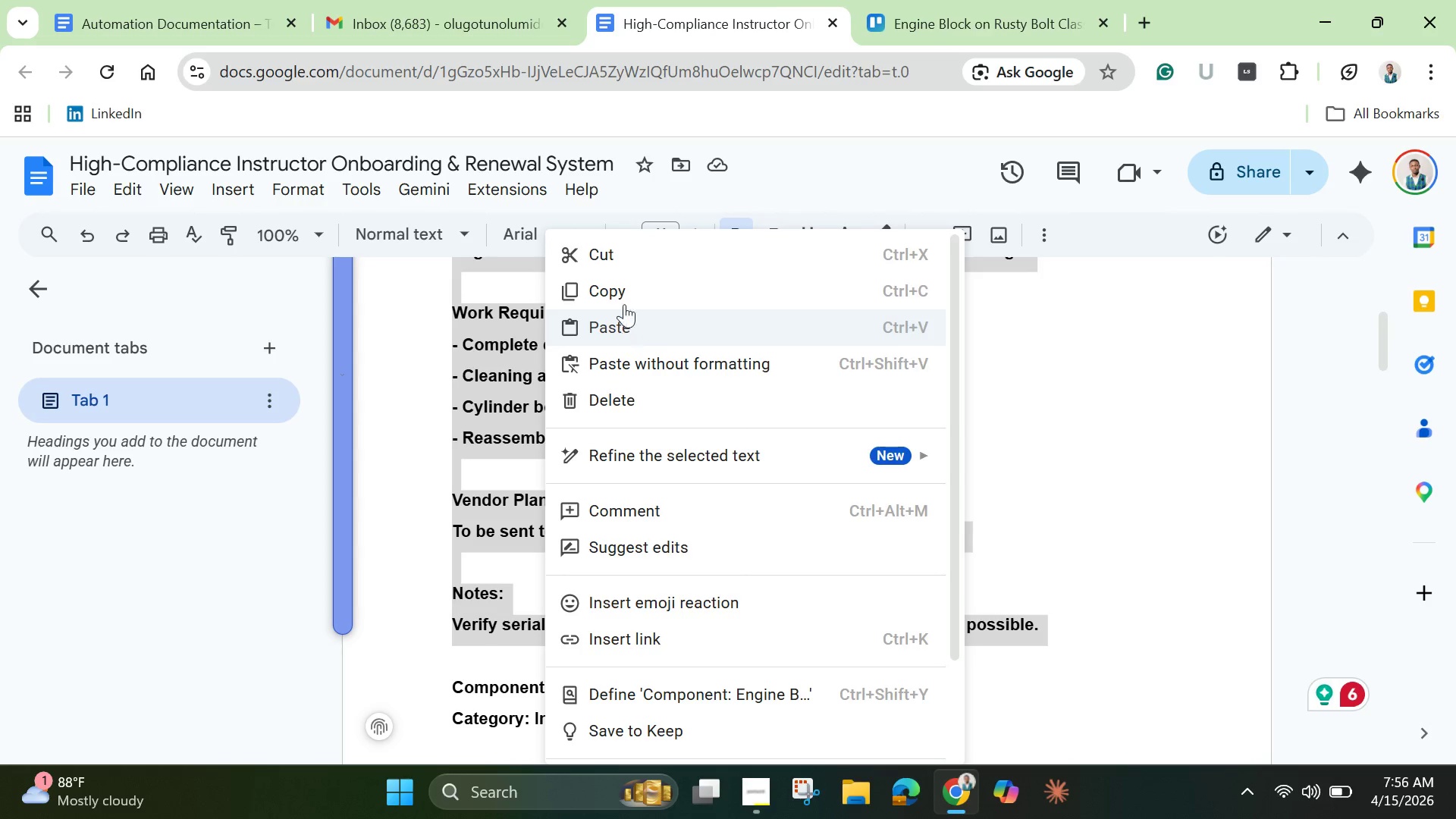 
left_click([617, 253])
 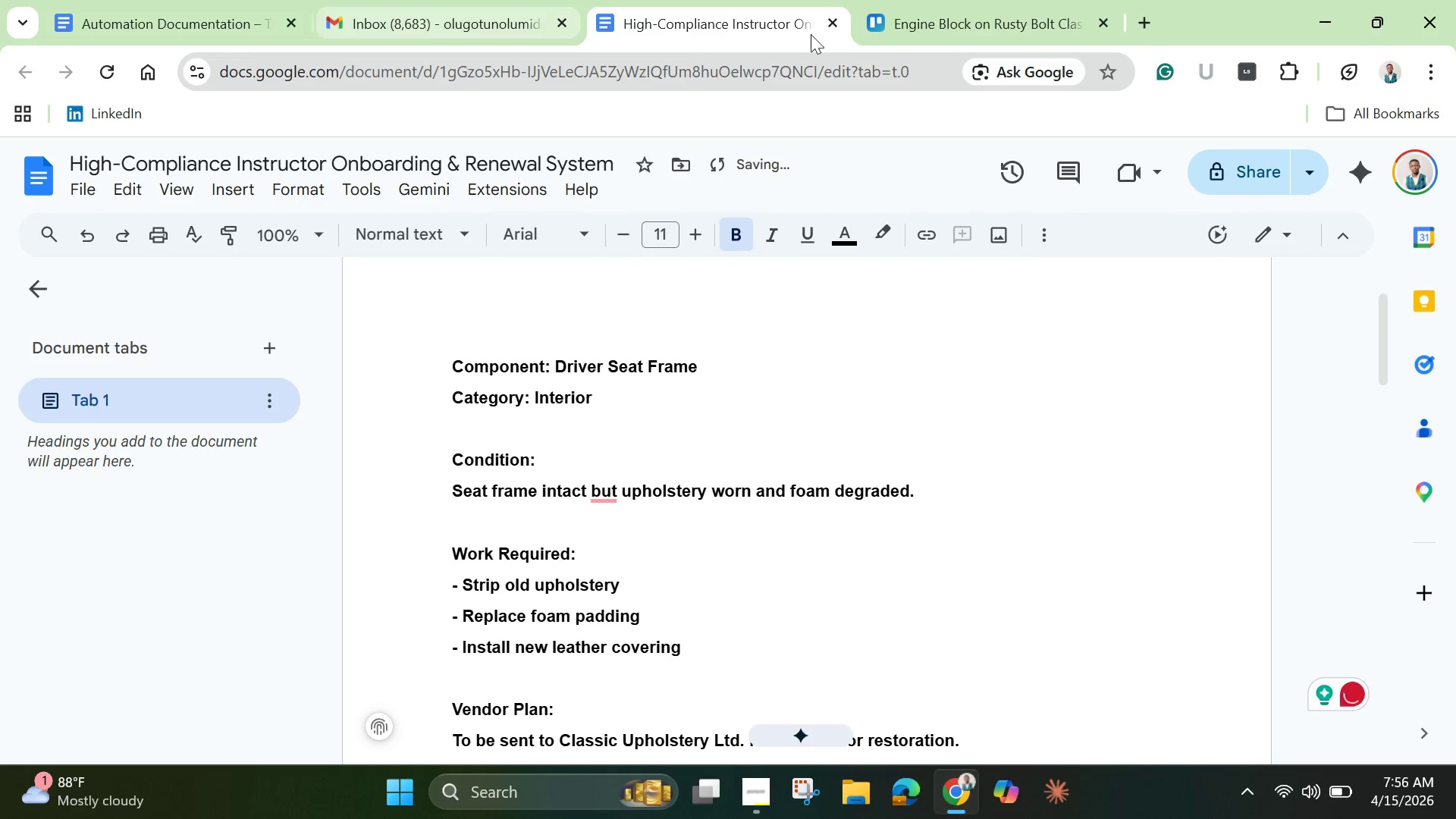 
left_click([928, 17])
 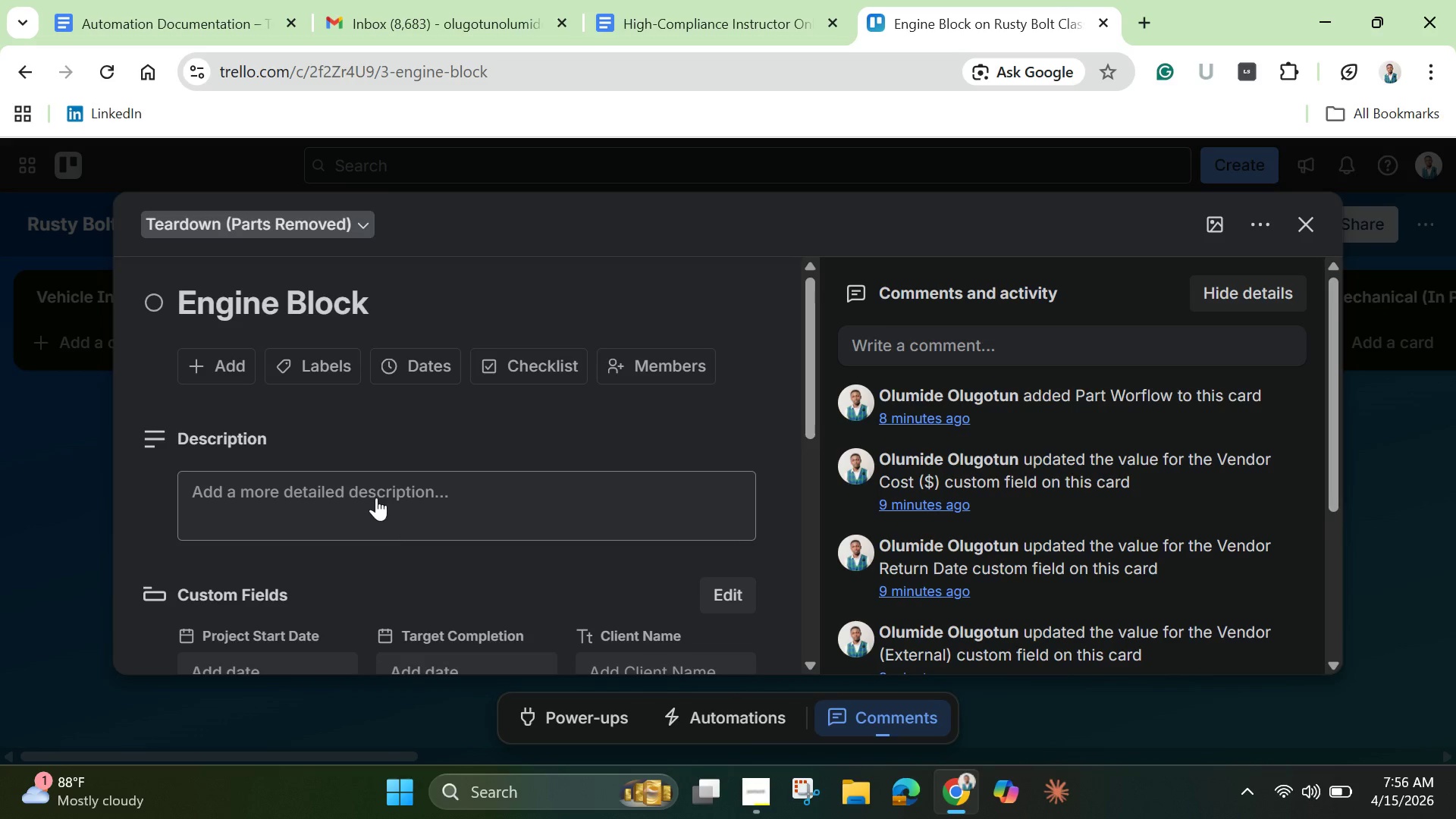 
left_click([372, 494])
 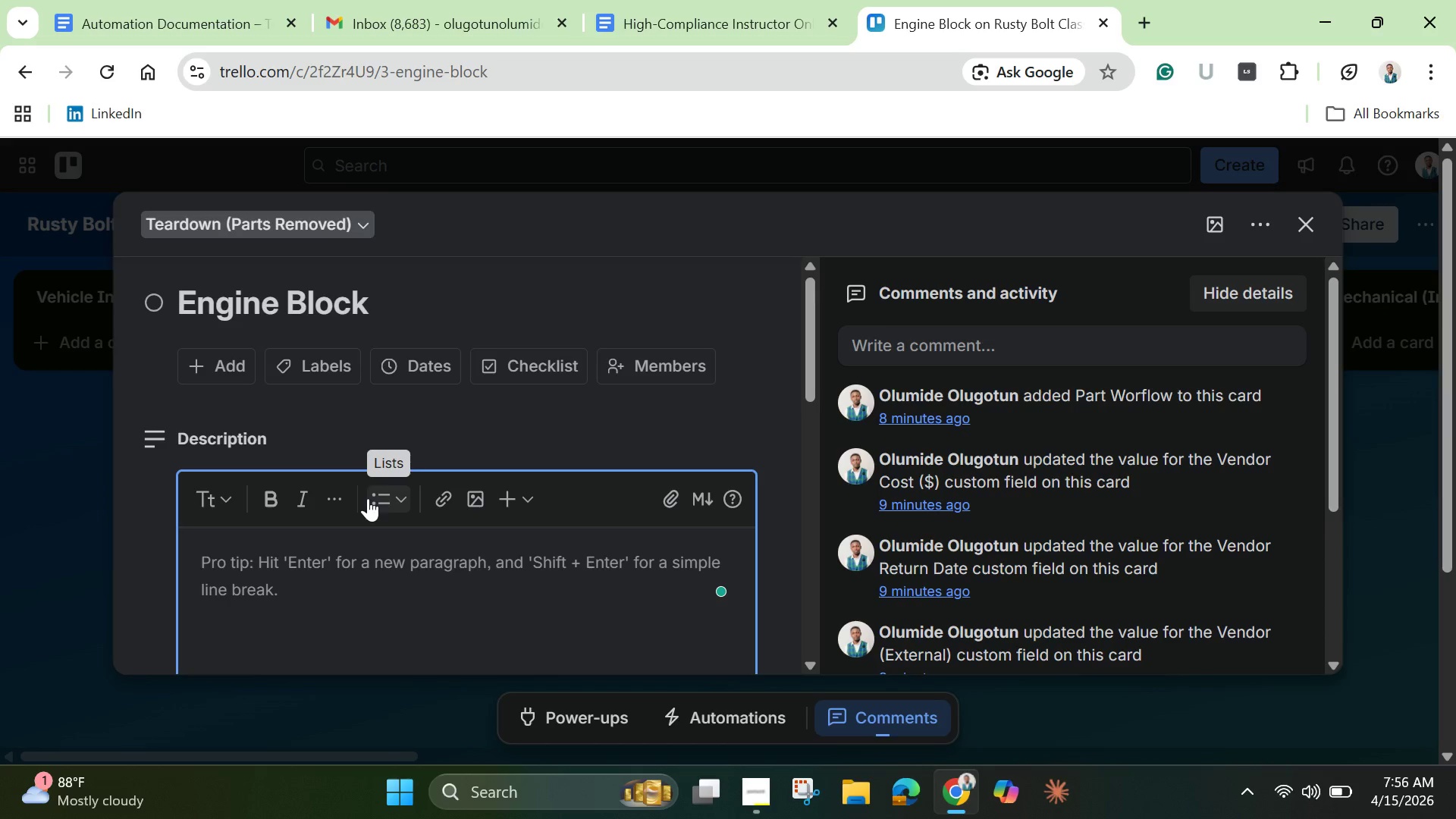 
wait(6.0)
 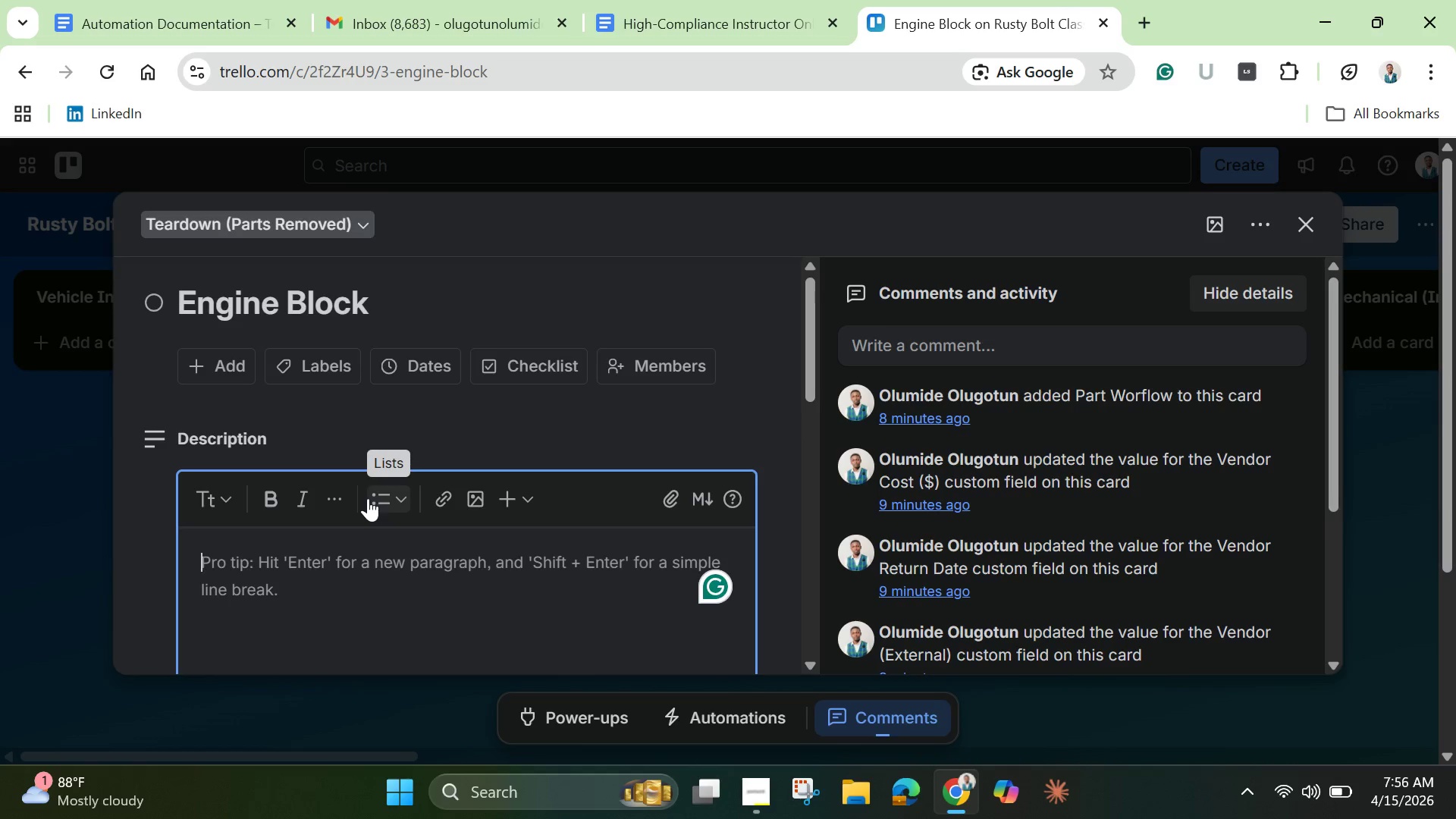 
key(Control+V)
 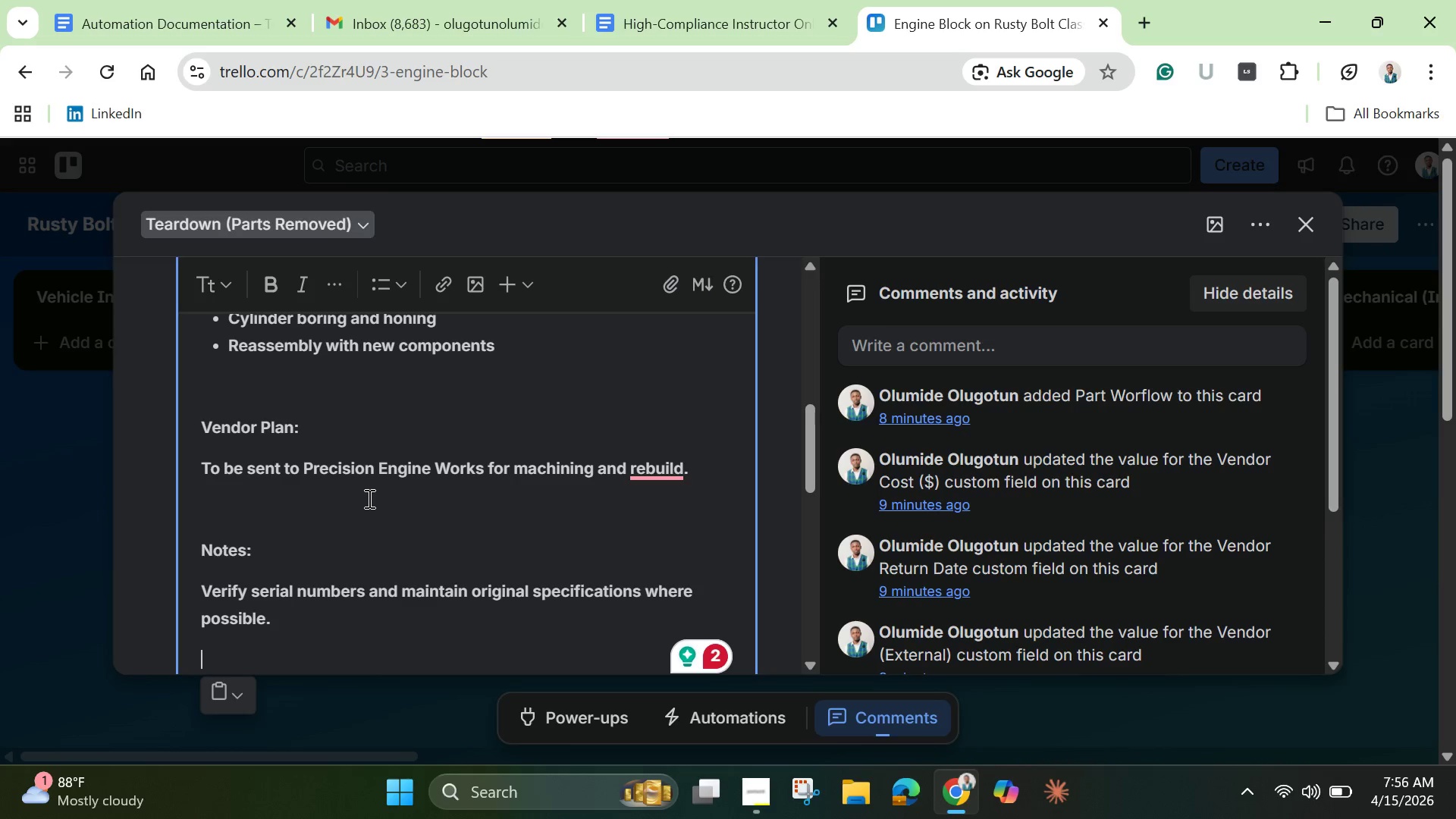 
wait(20.91)
 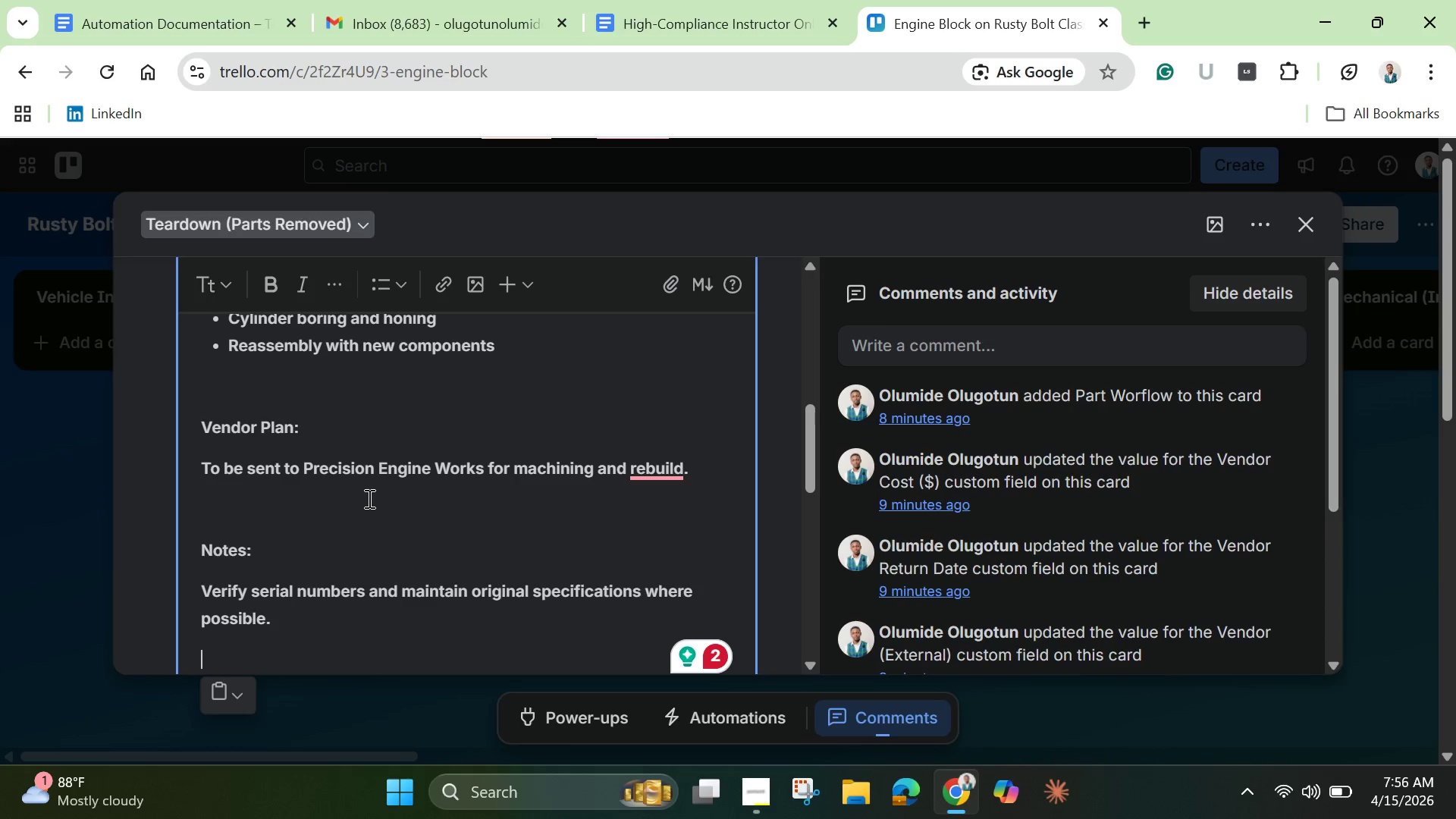 
left_click([660, 469])
 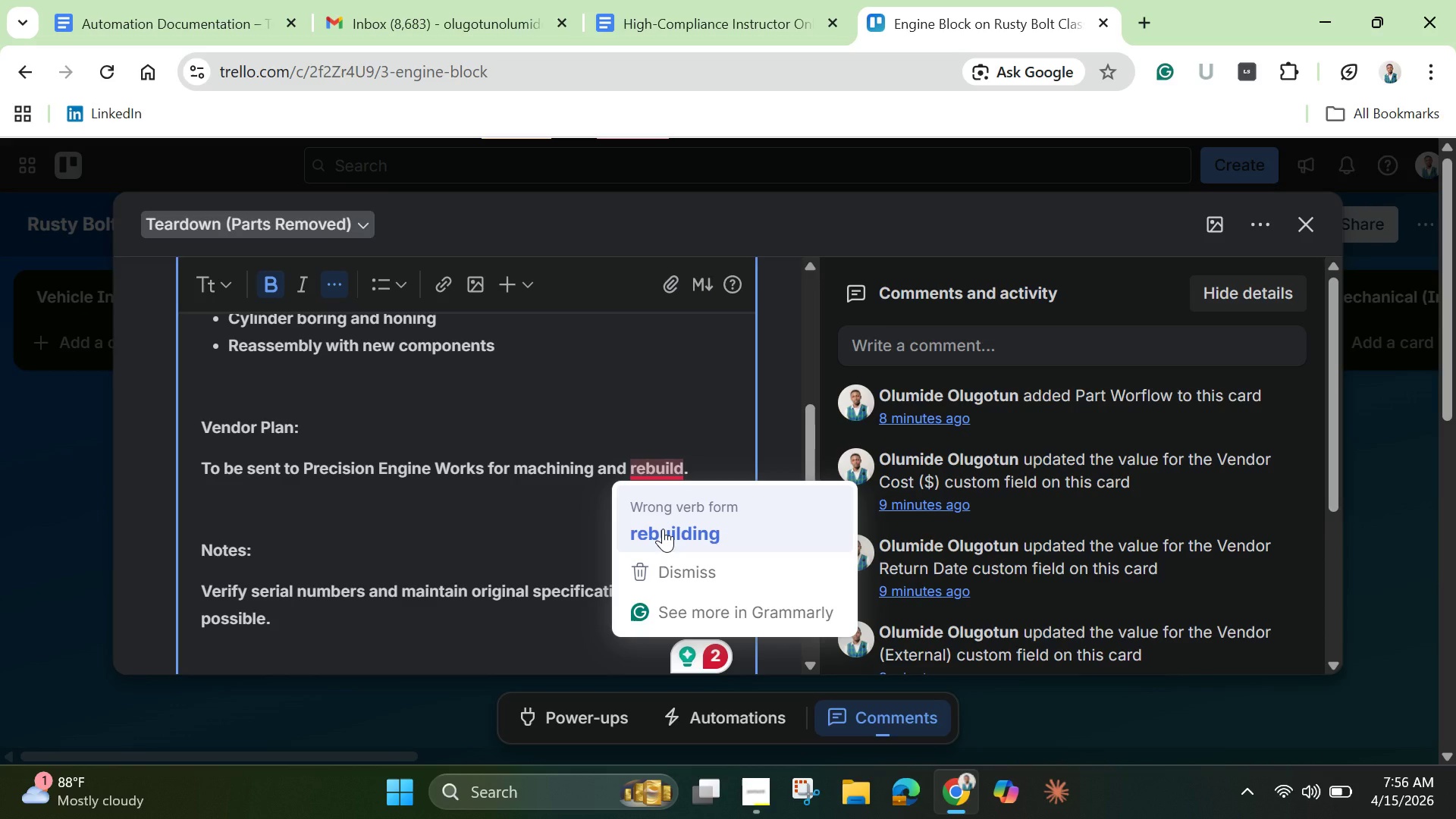 
left_click([663, 529])
 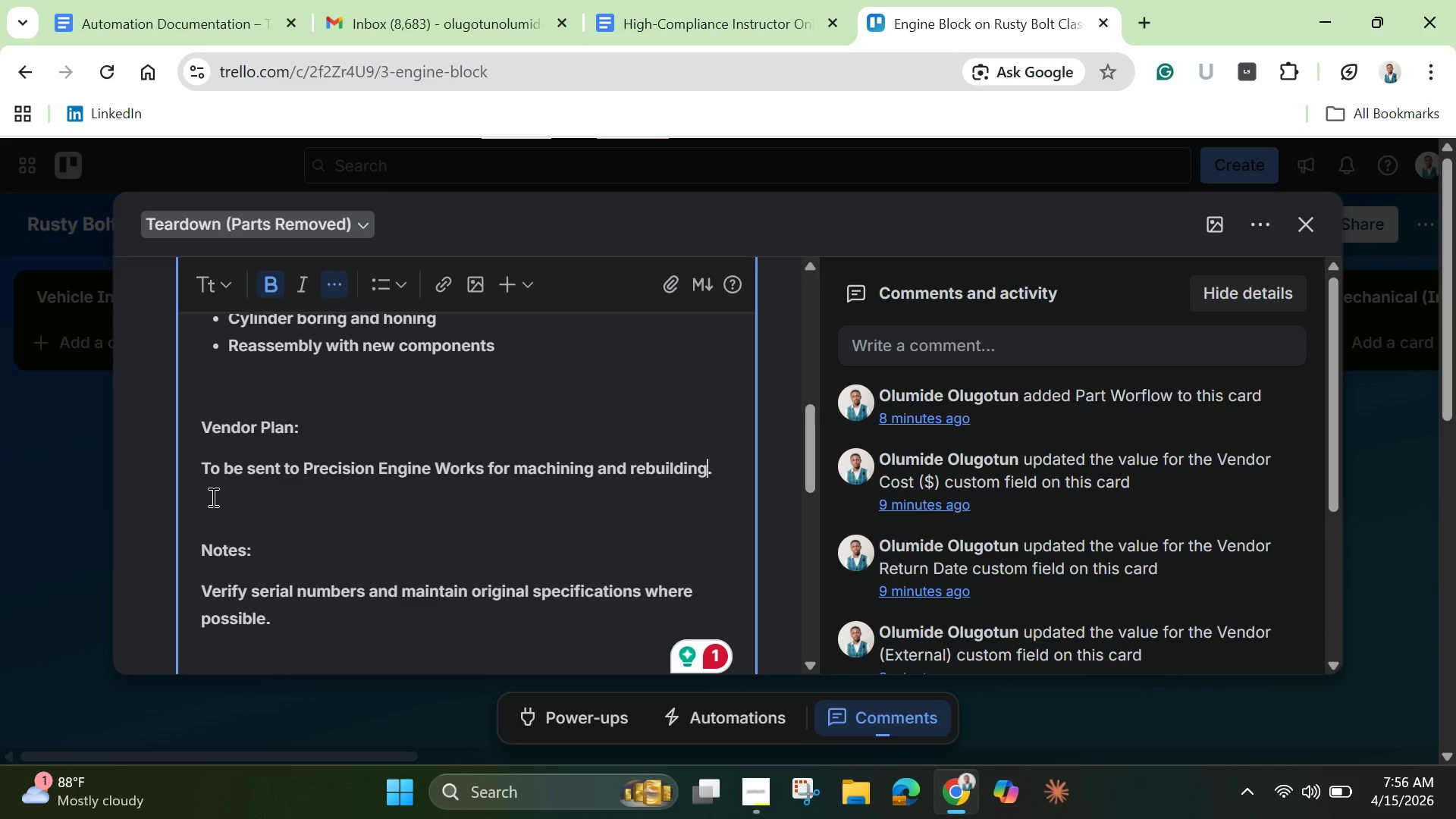 
left_click([212, 500])
 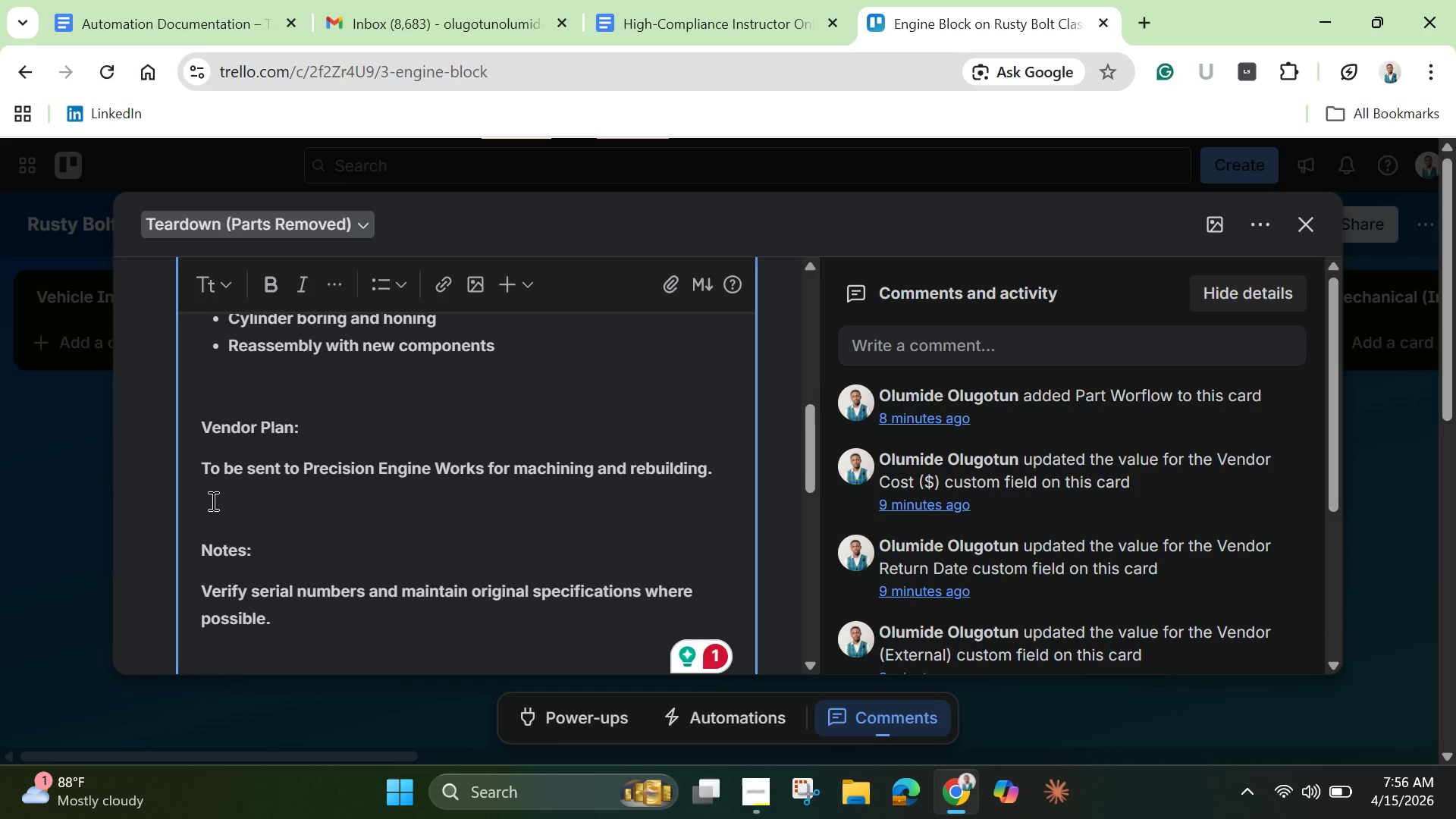 
key(Backspace)
 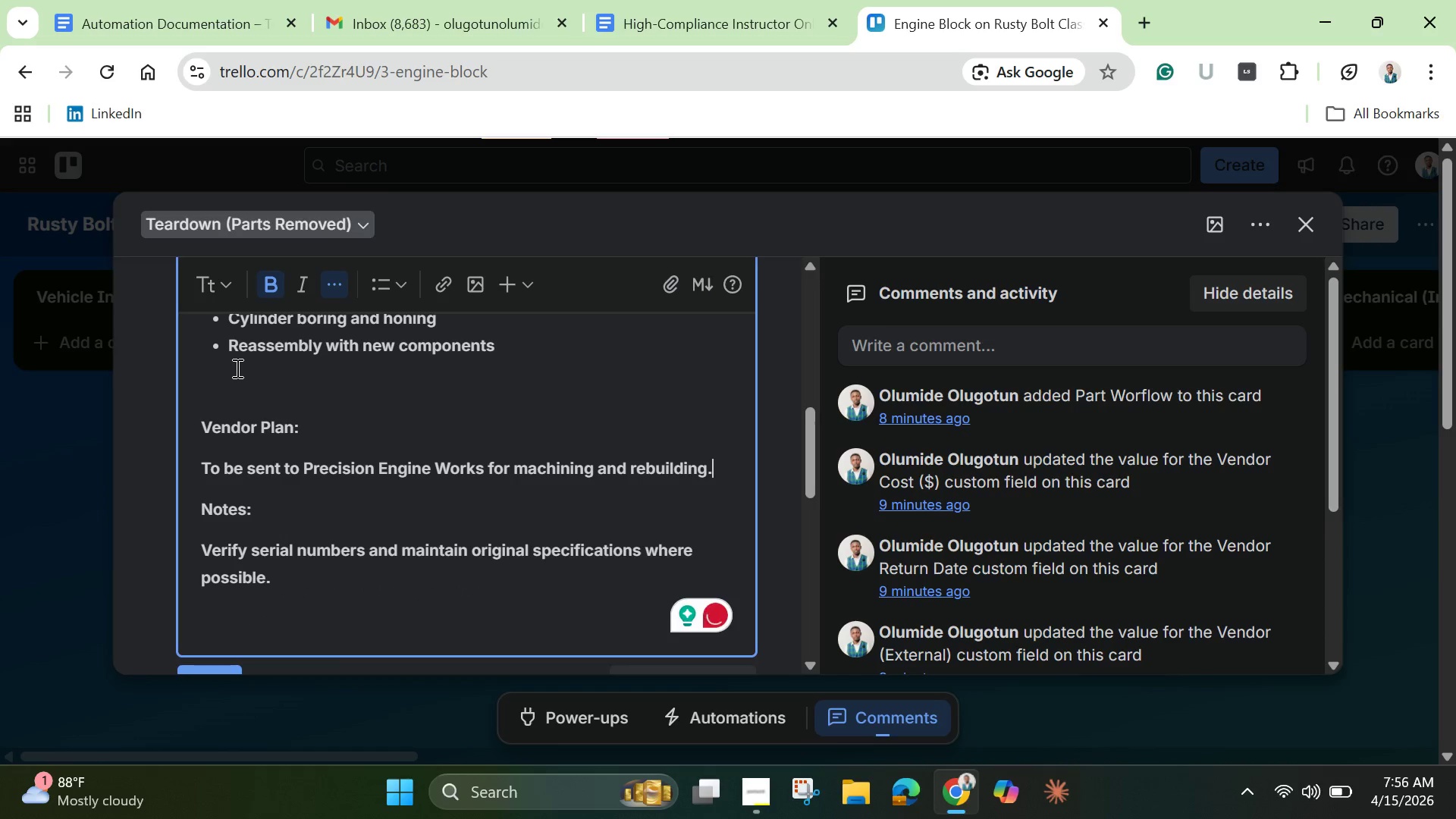 
left_click([230, 385])
 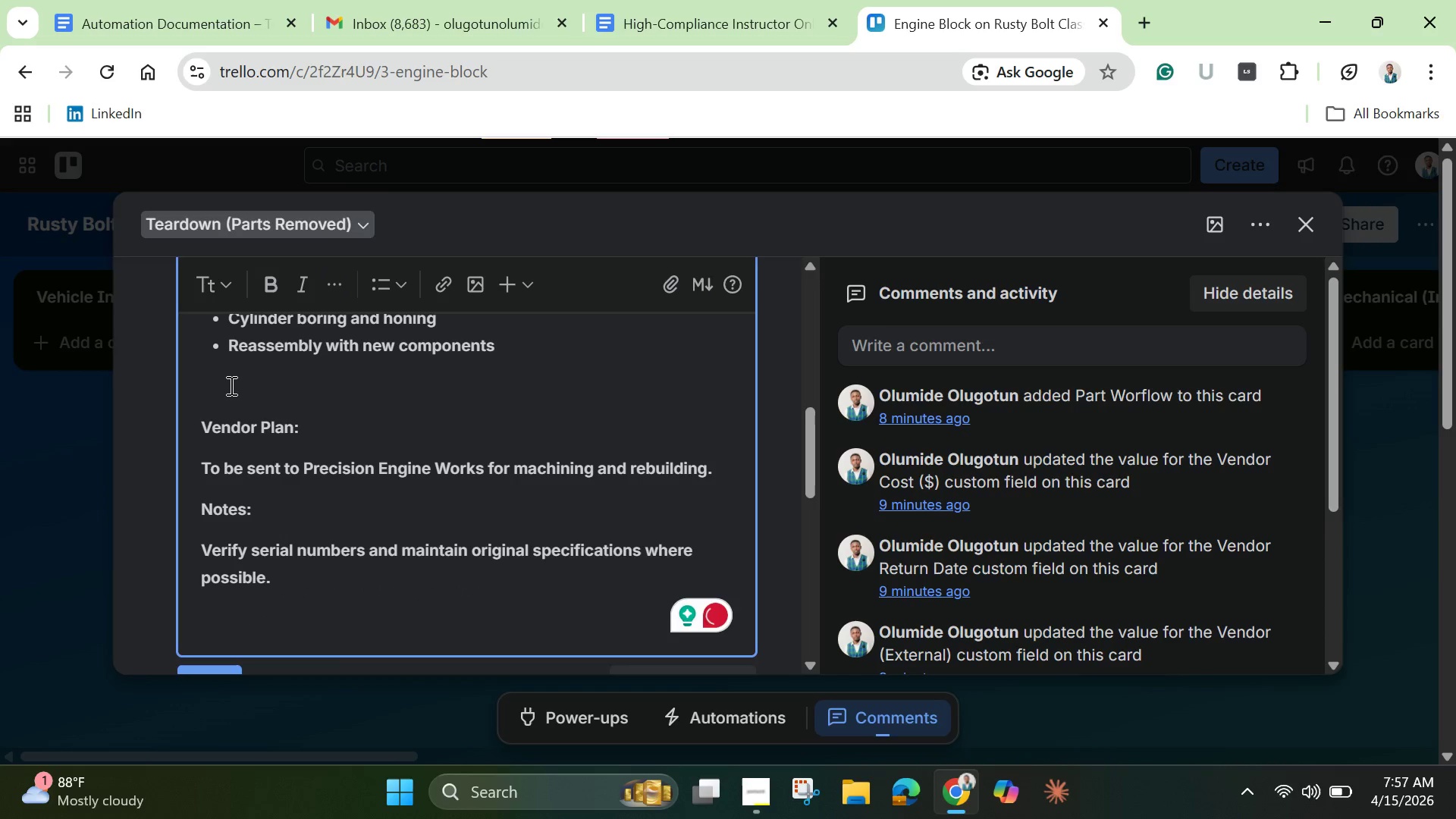 
key(Backspace)
 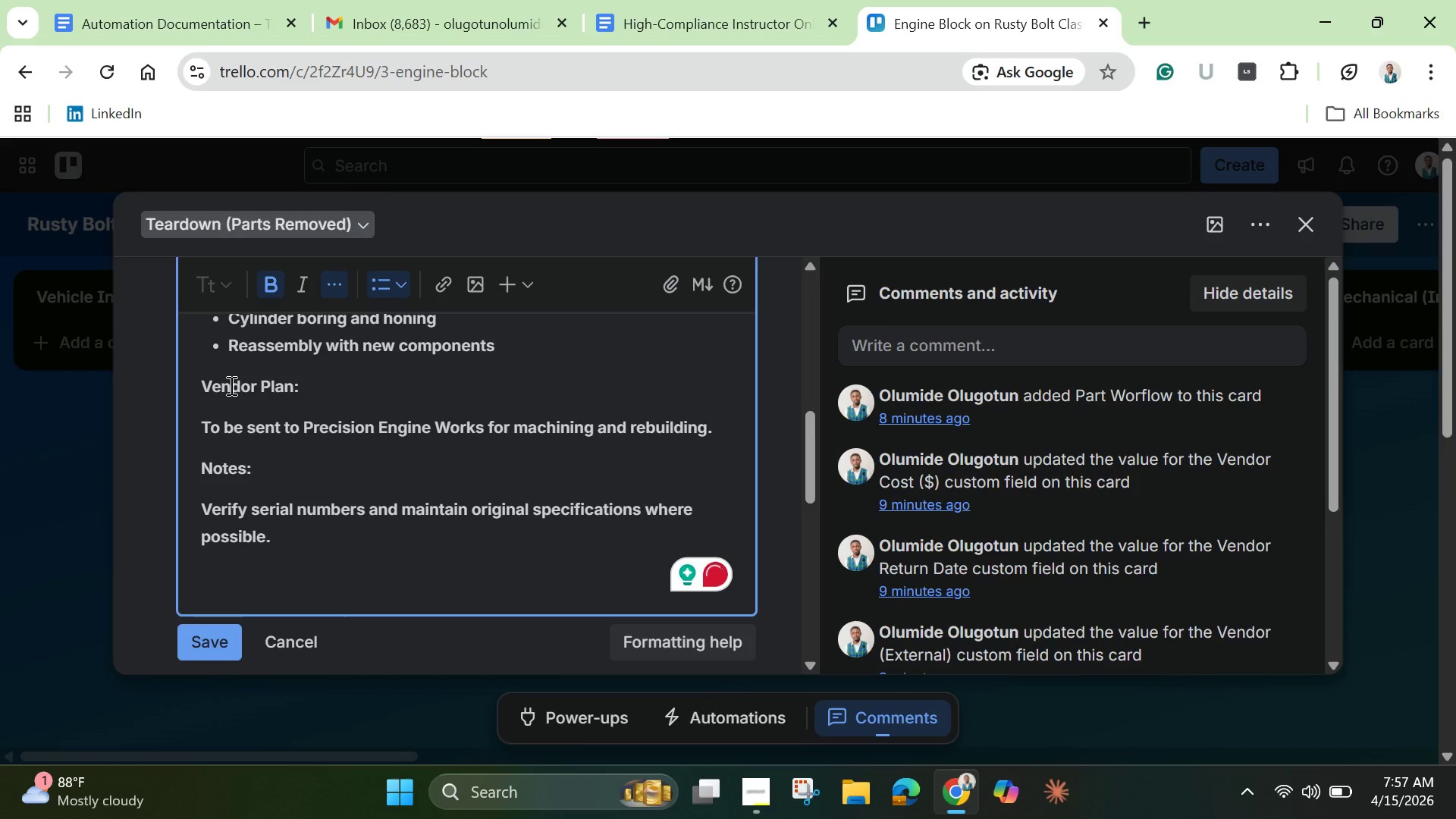 
scroll: coordinate [230, 385], scroll_direction: up, amount: 2.0
 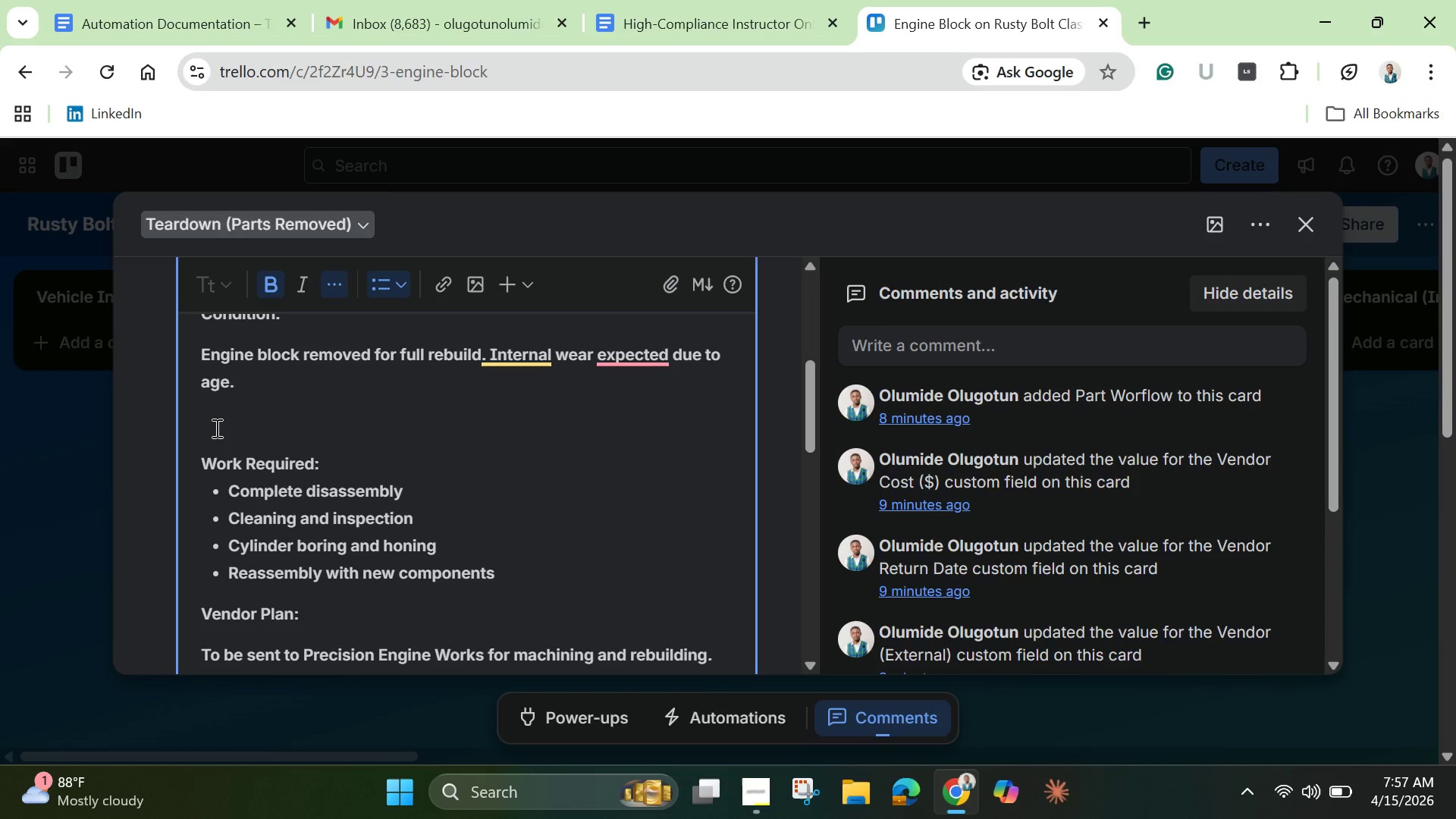 
left_click([215, 428])
 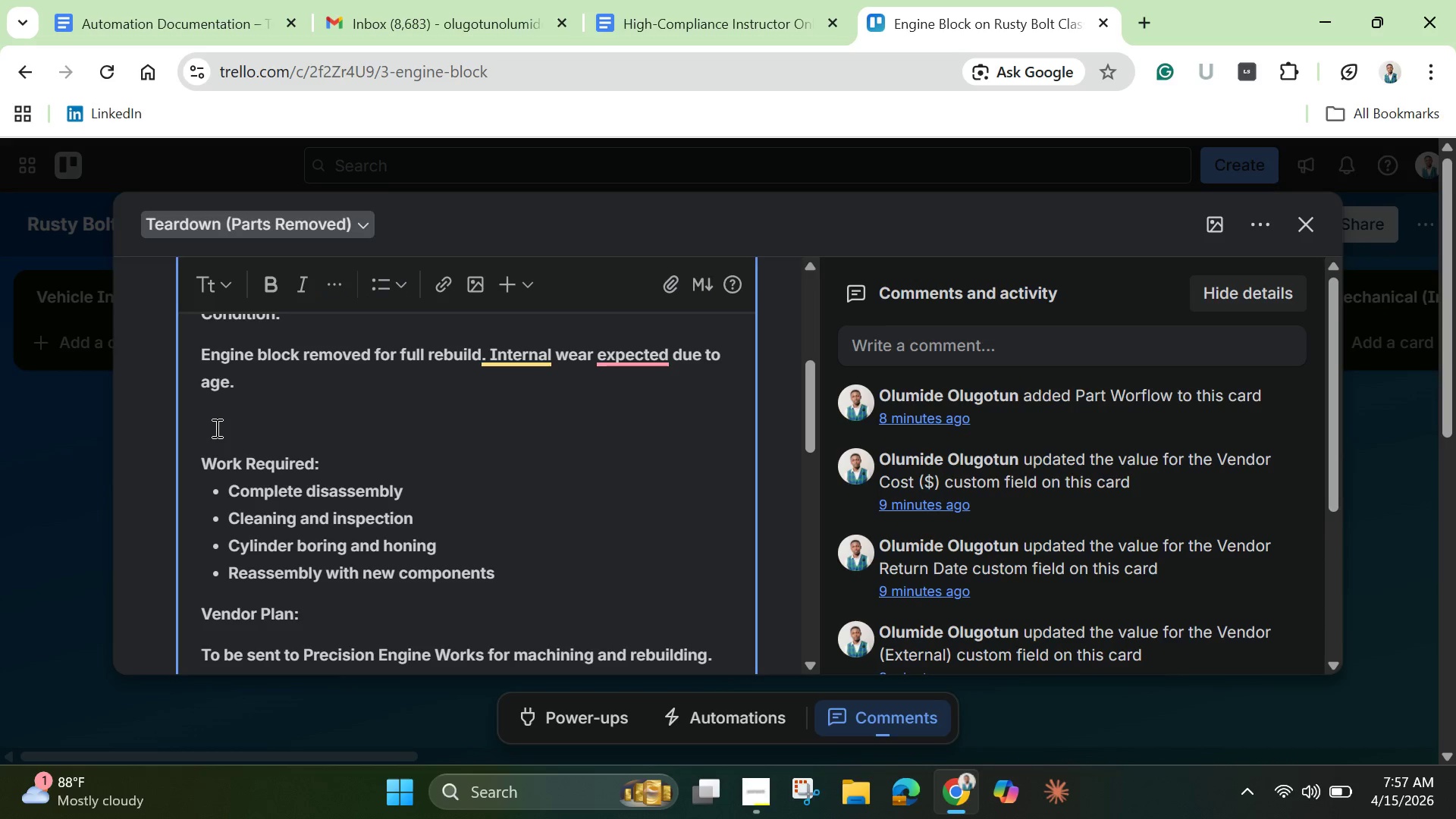 
key(Backspace)
 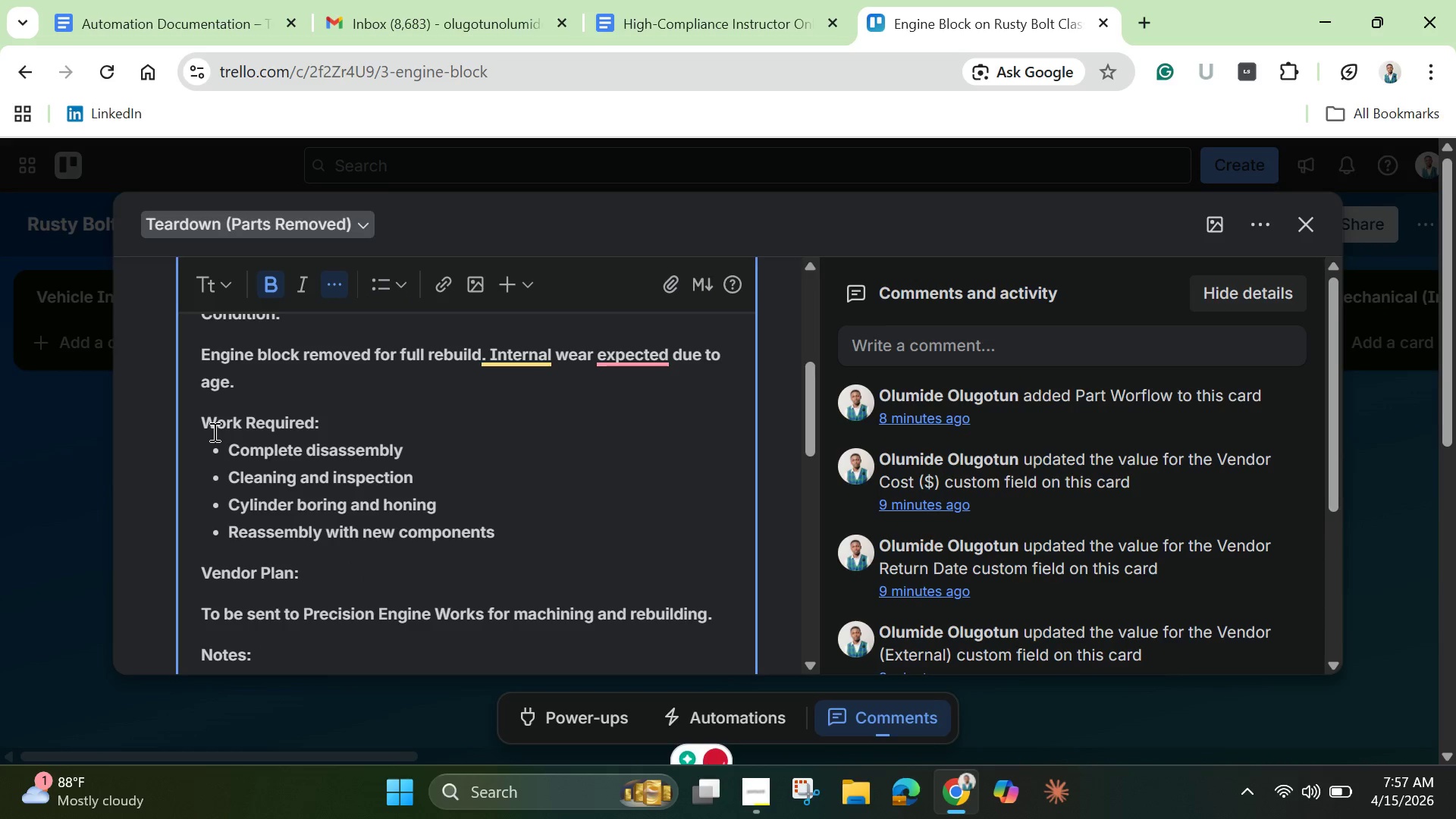 
scroll: coordinate [211, 426], scroll_direction: up, amount: 2.0
 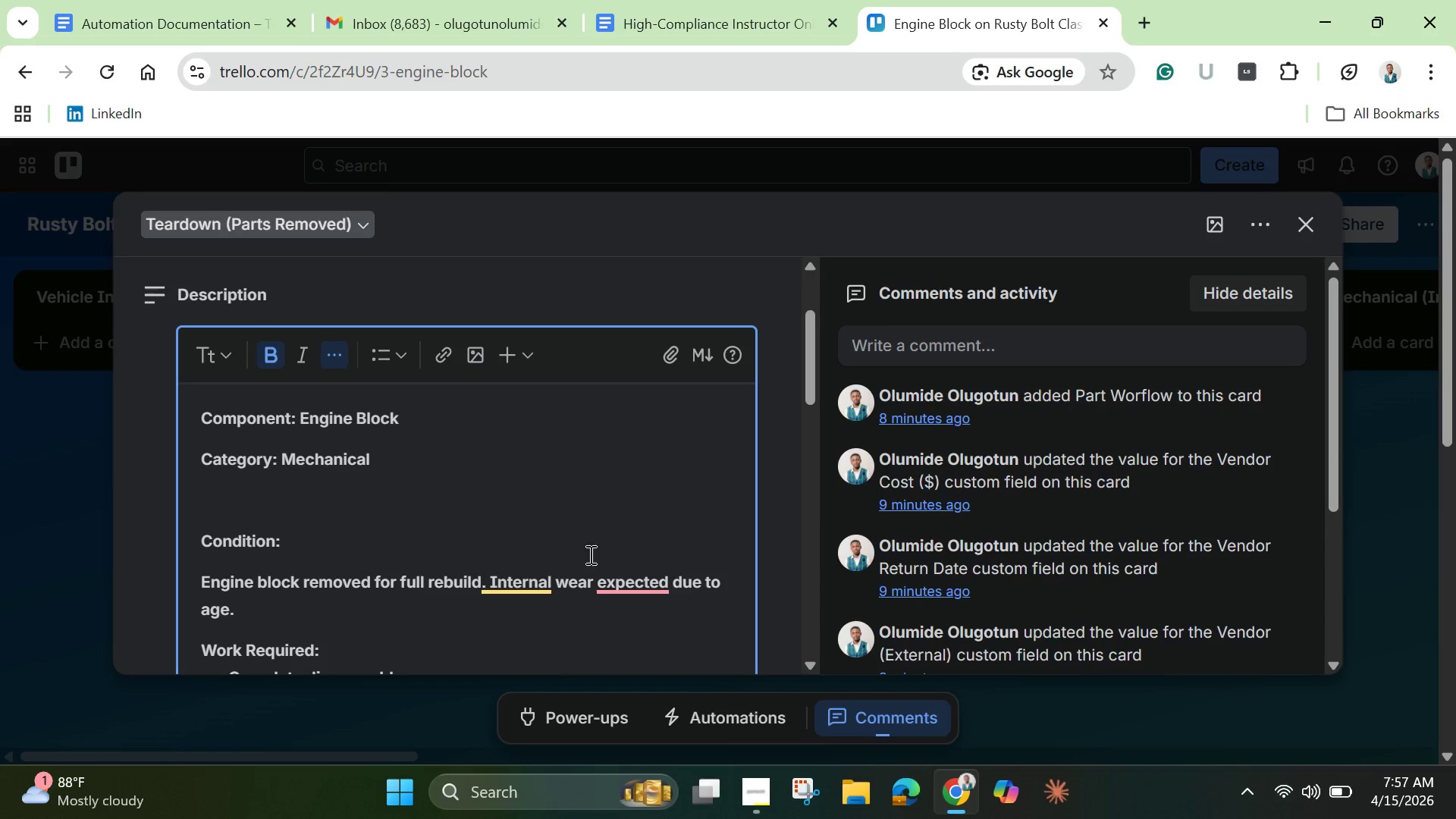 
left_click([635, 589])
 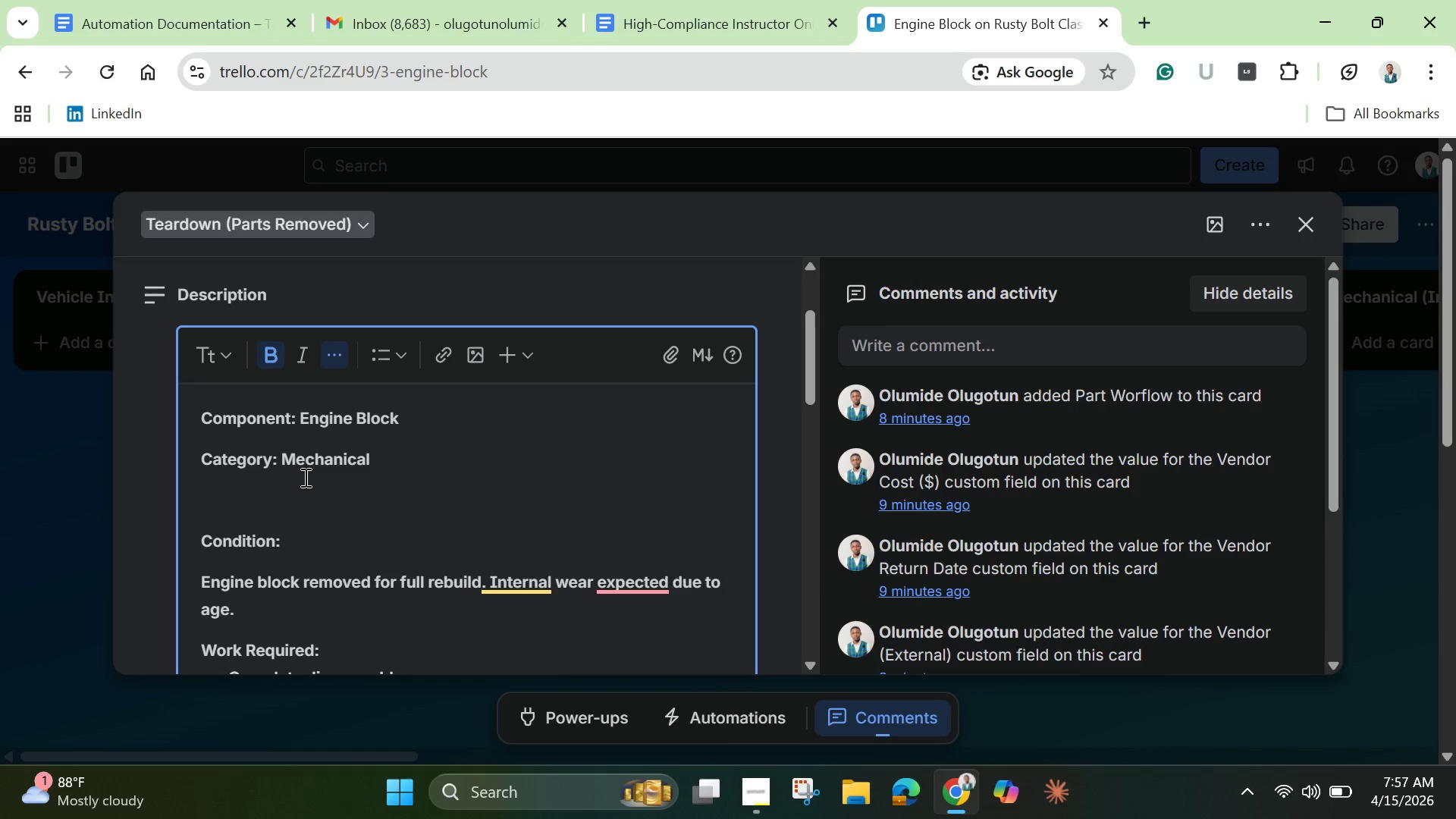 
left_click([218, 497])
 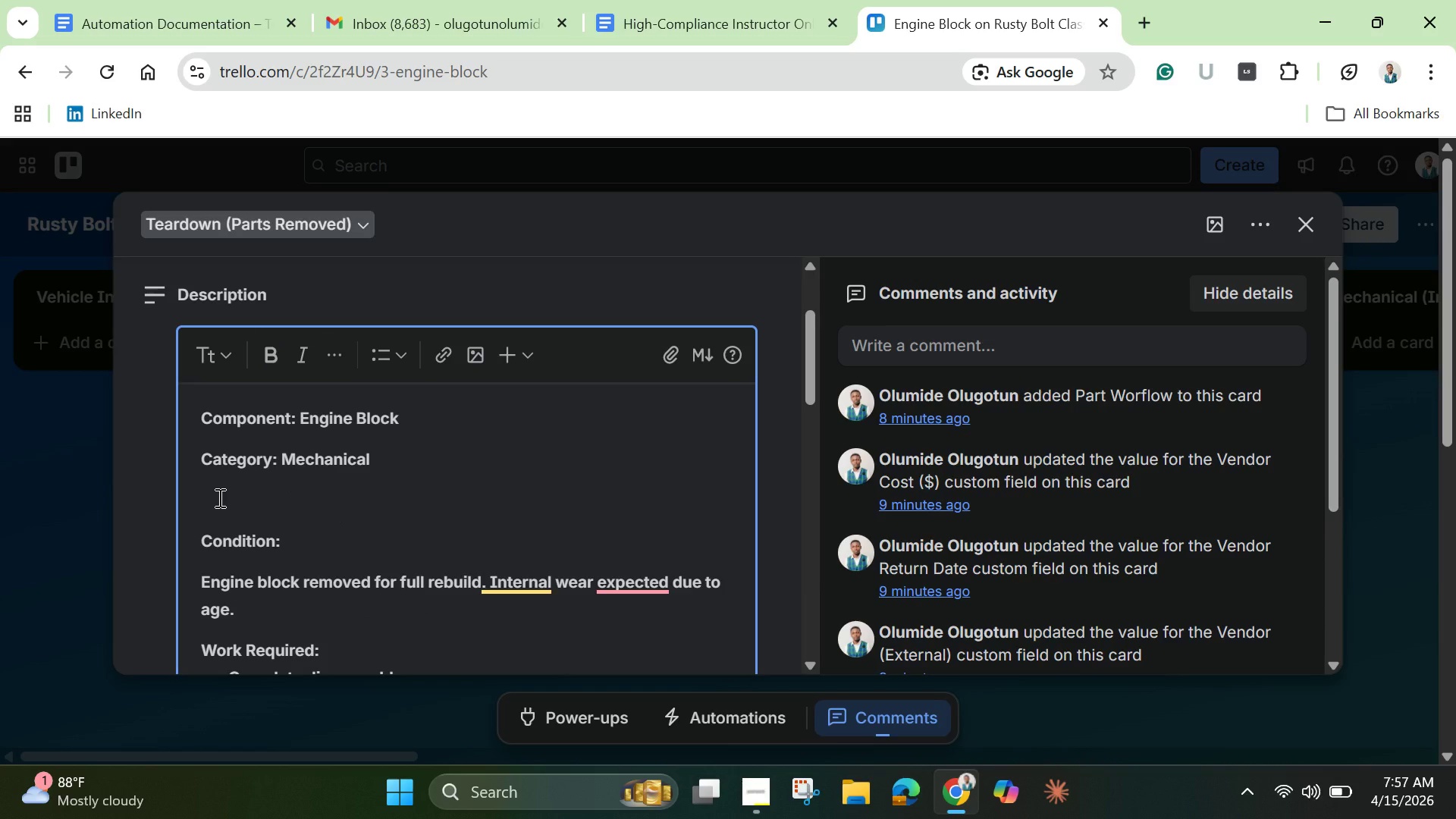 
key(Backspace)
 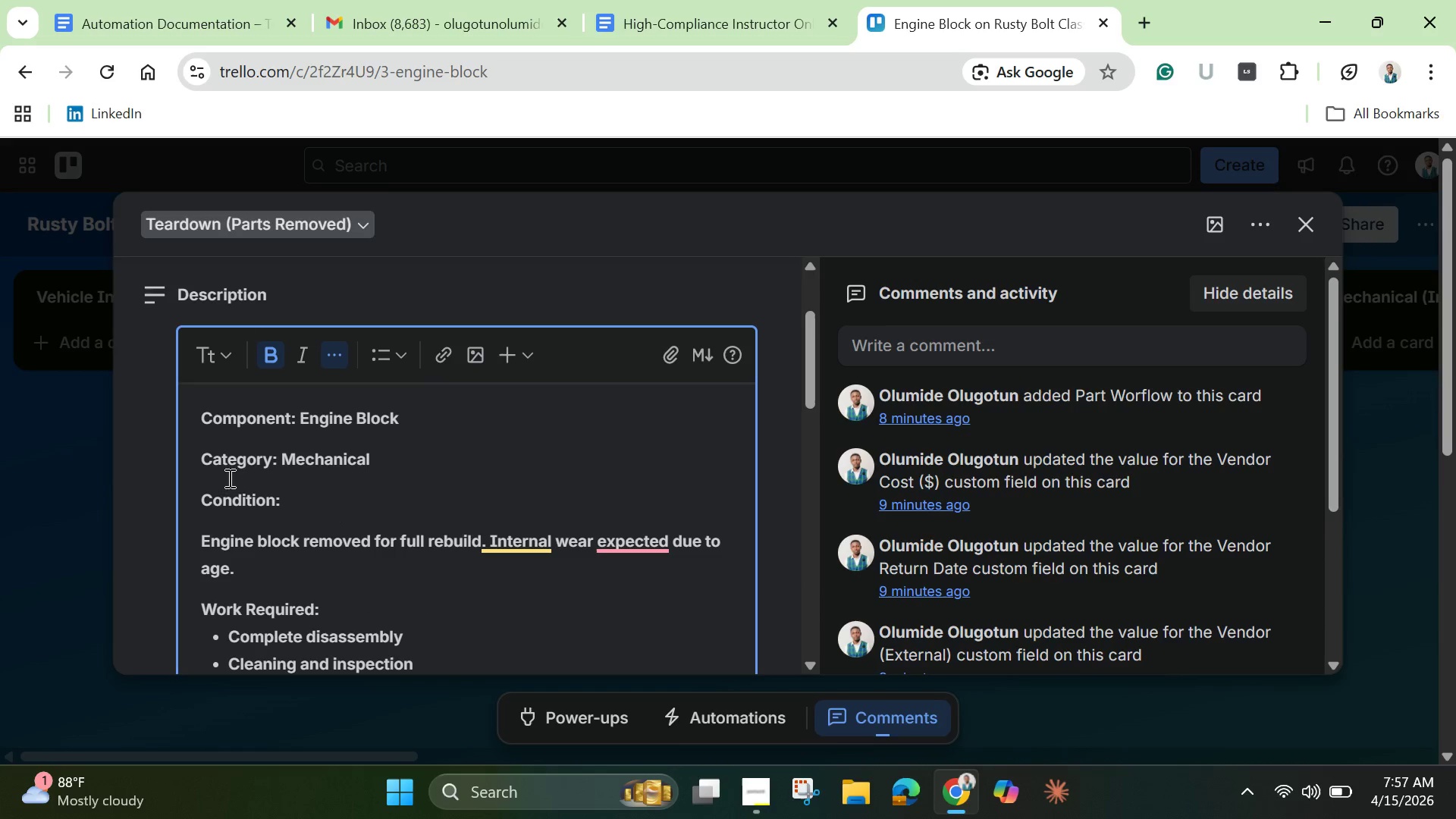 
scroll: coordinate [243, 480], scroll_direction: down, amount: 2.0
 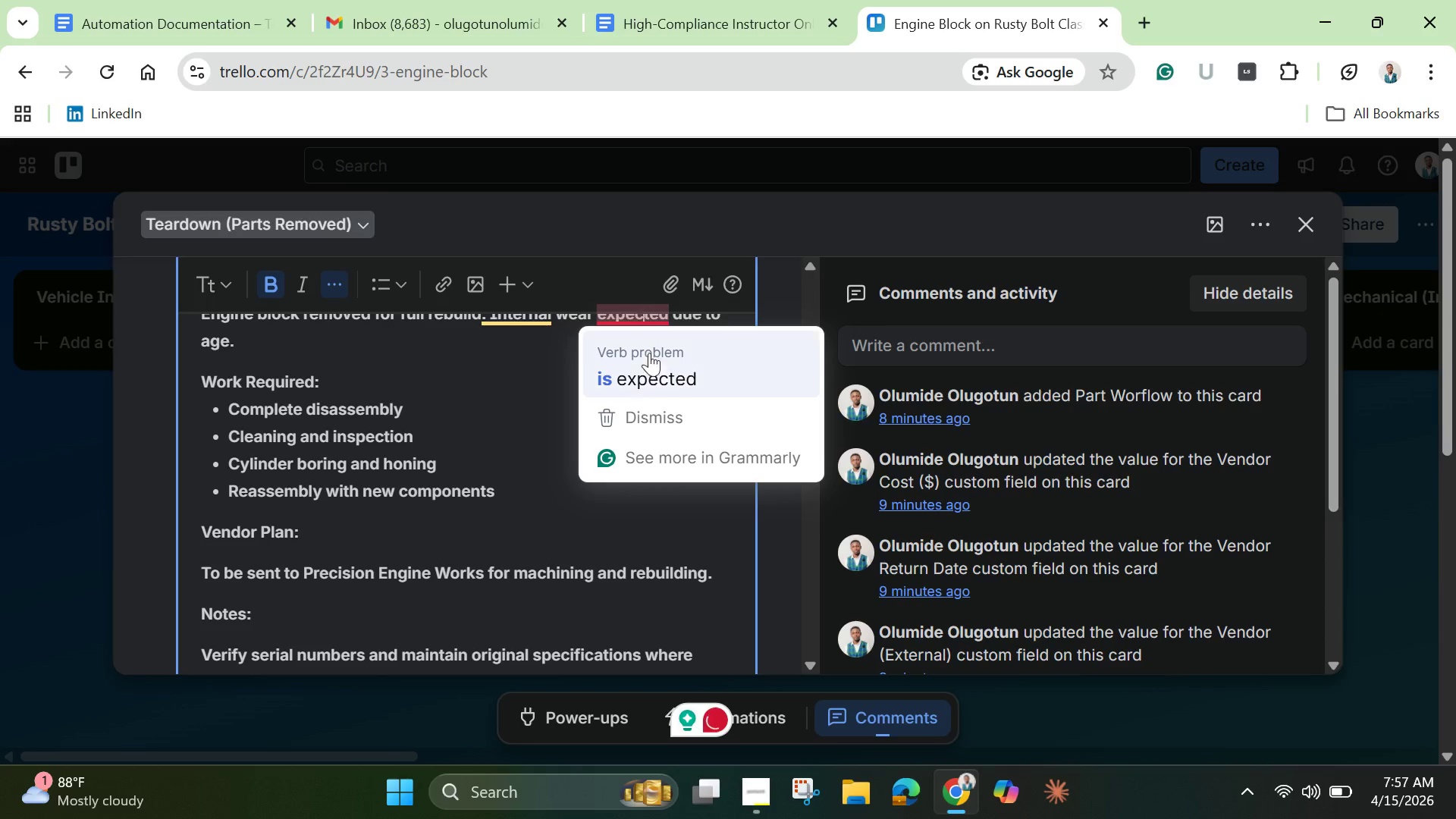 
left_click([654, 372])
 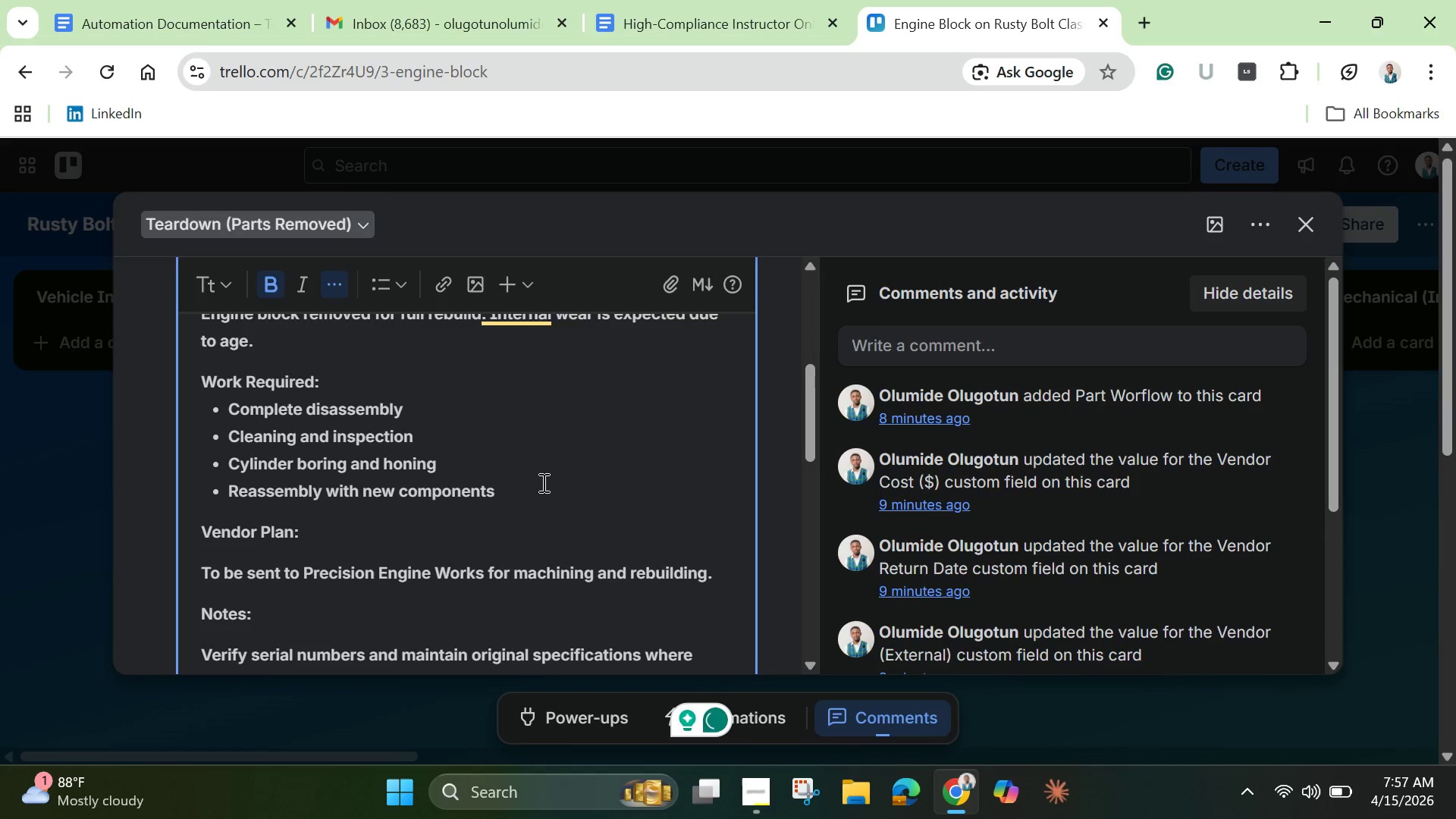 
scroll: coordinate [541, 483], scroll_direction: down, amount: 2.0
 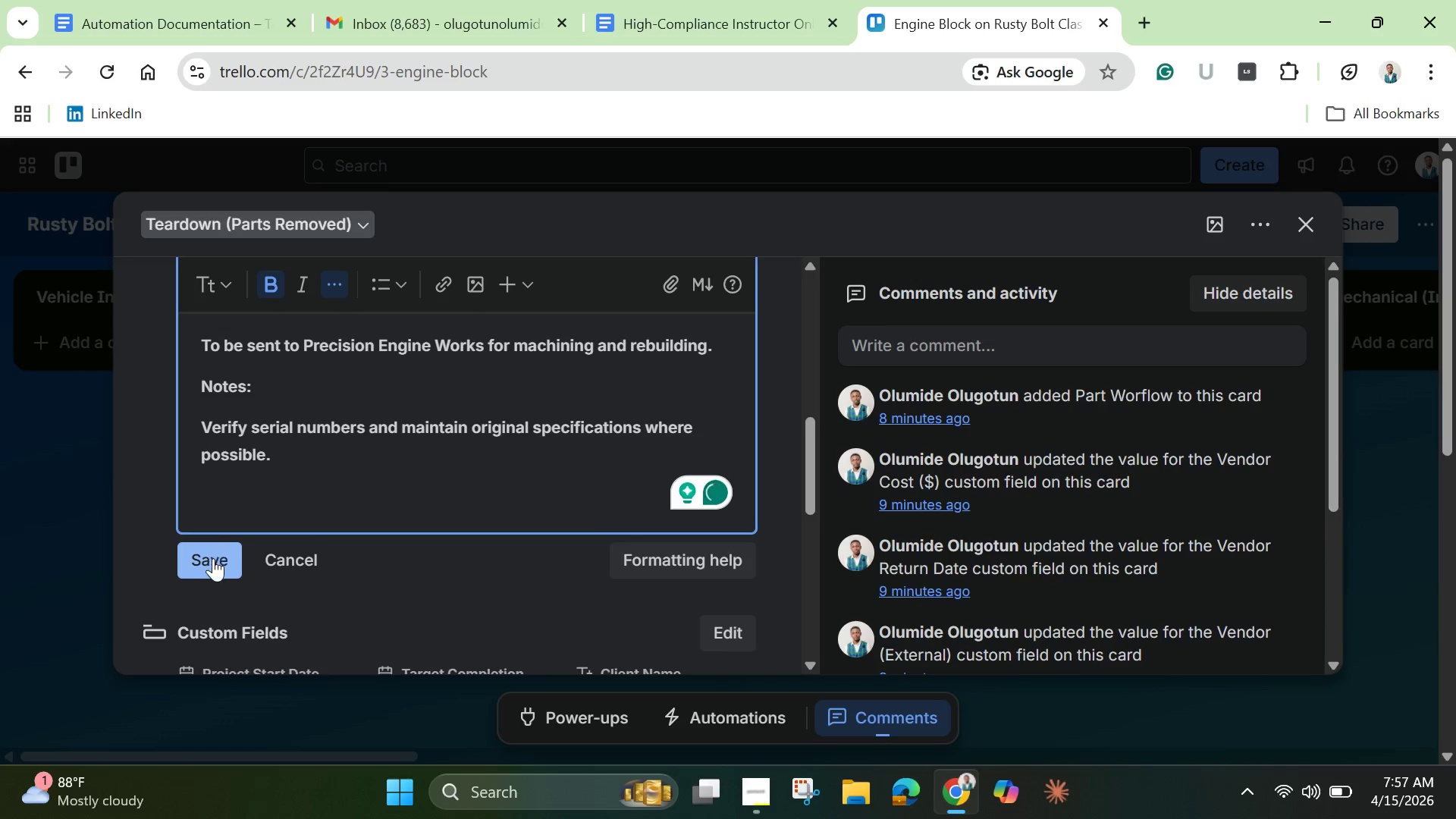 
left_click([213, 558])
 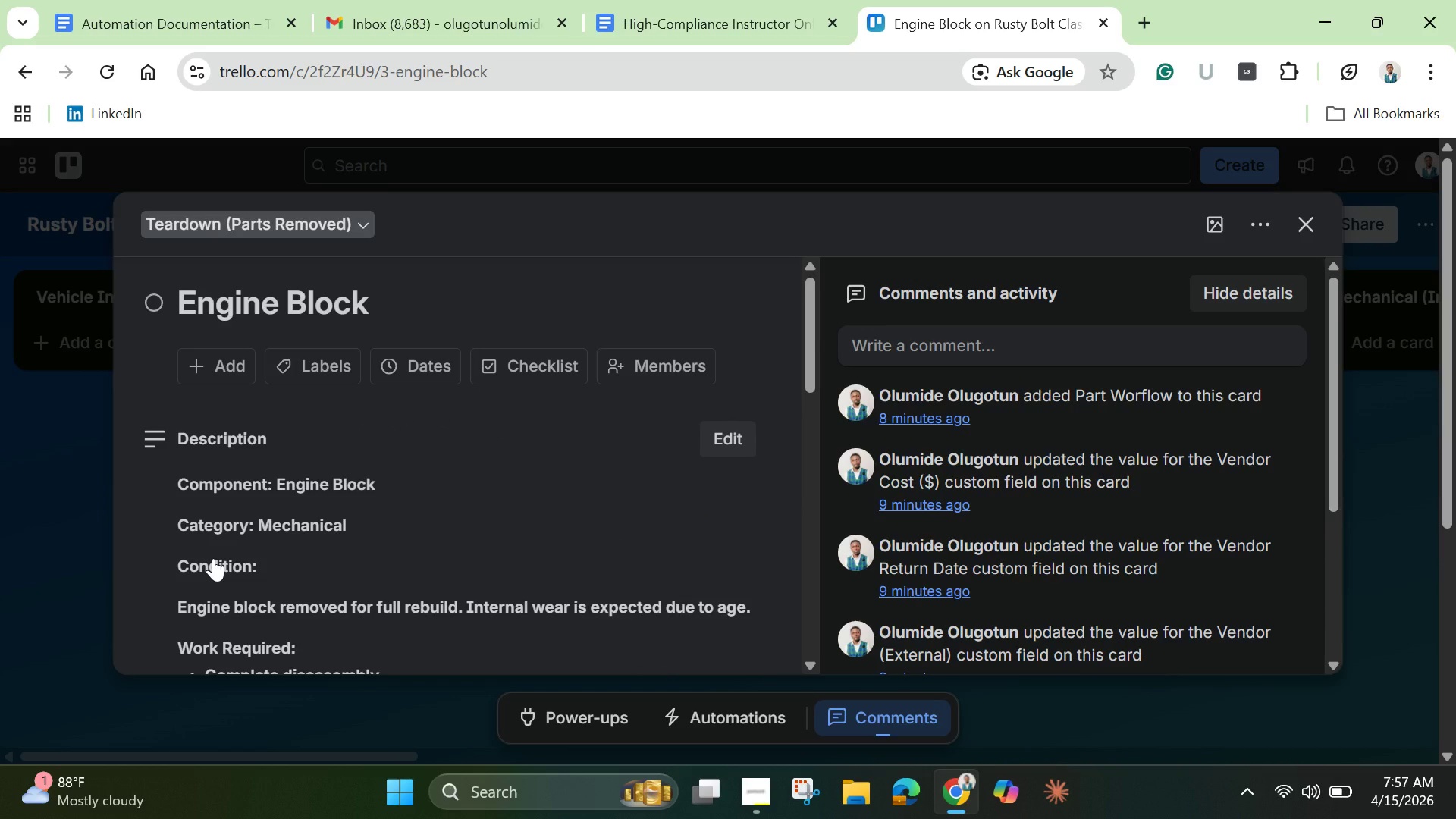 
wait(27.05)
 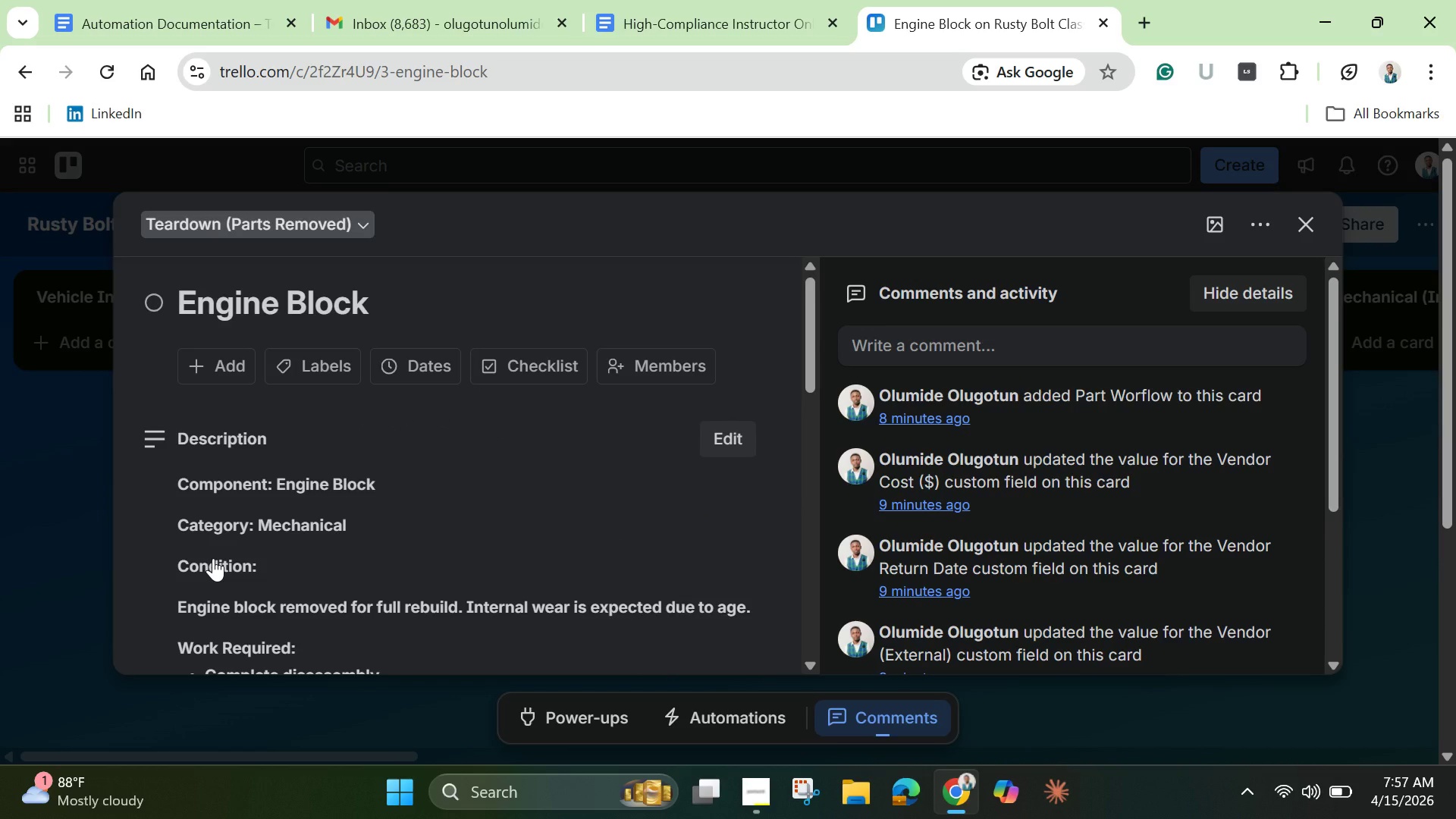 
left_click([1312, 221])
 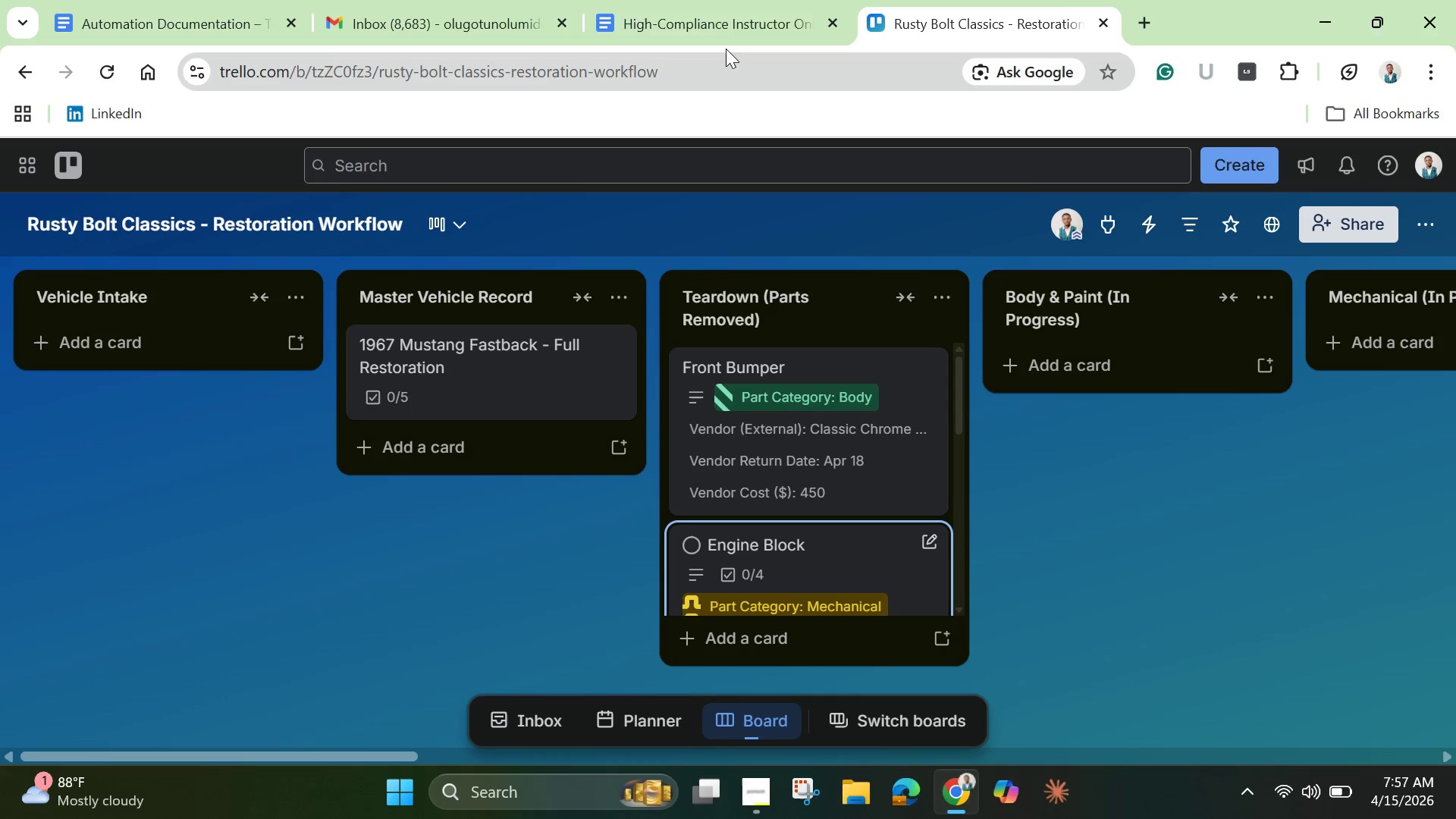 
left_click([723, 27])
 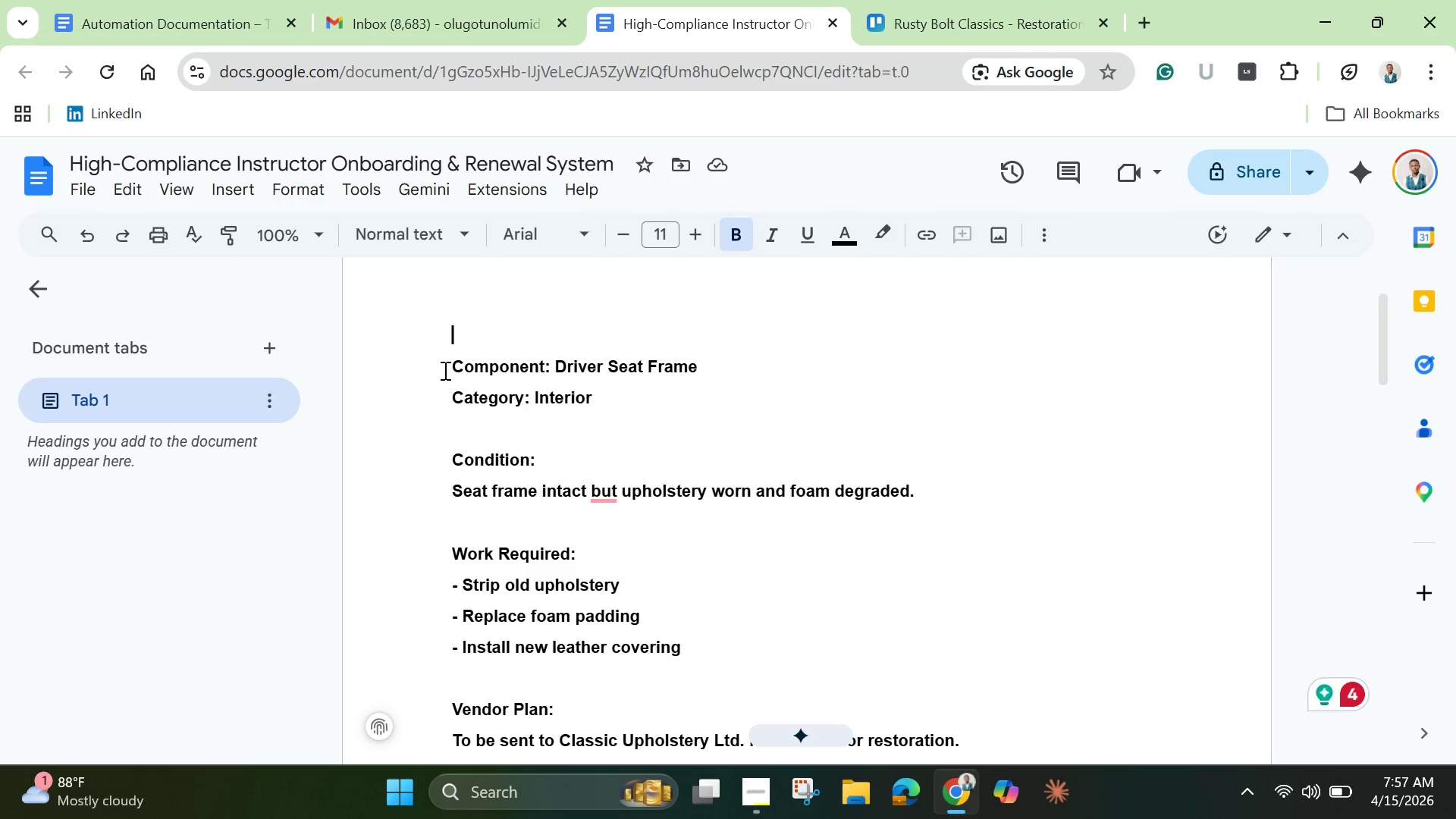 
left_click_drag(start_coordinate=[447, 370], to_coordinate=[974, 703])
 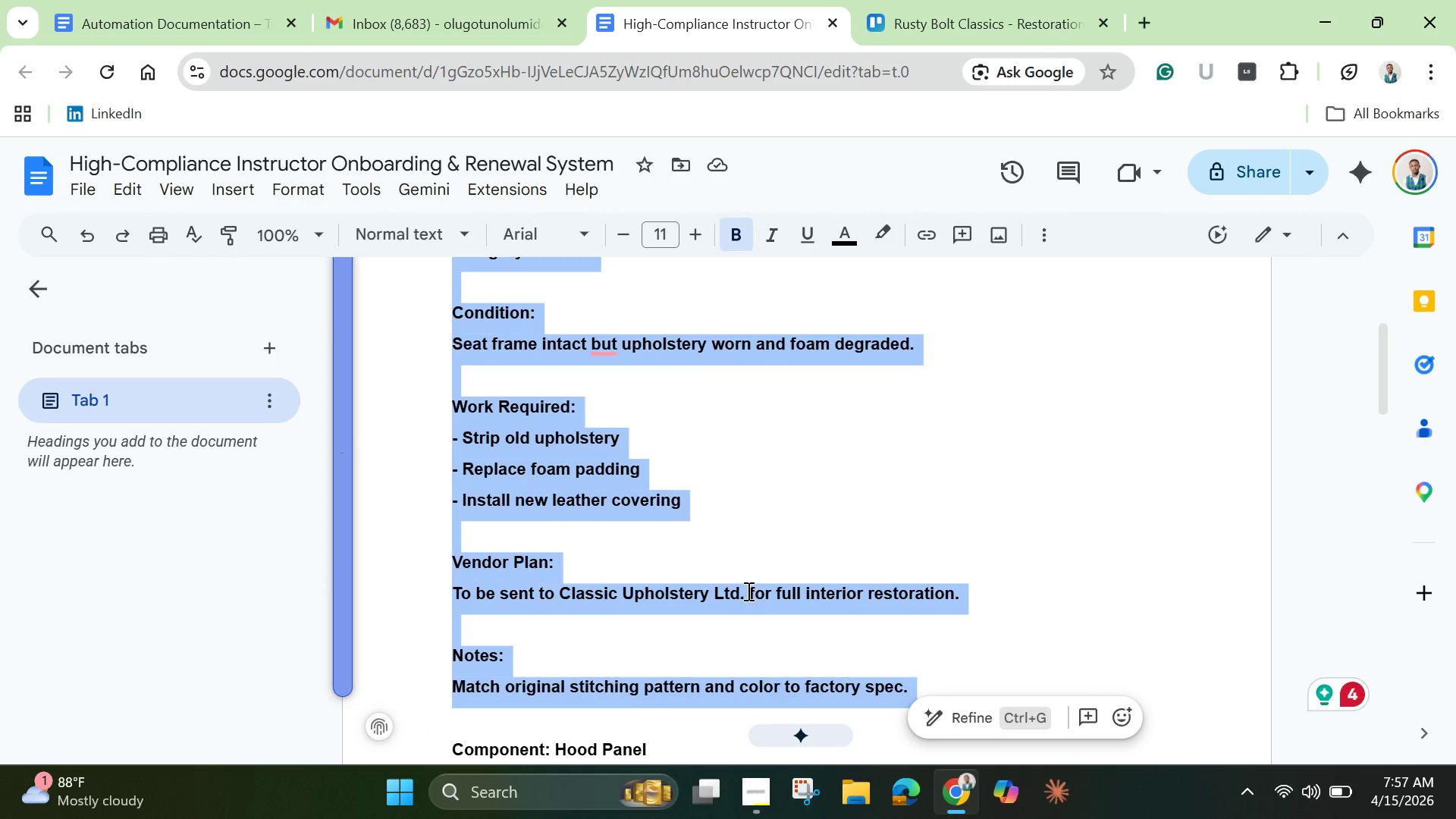 
right_click([747, 589])
 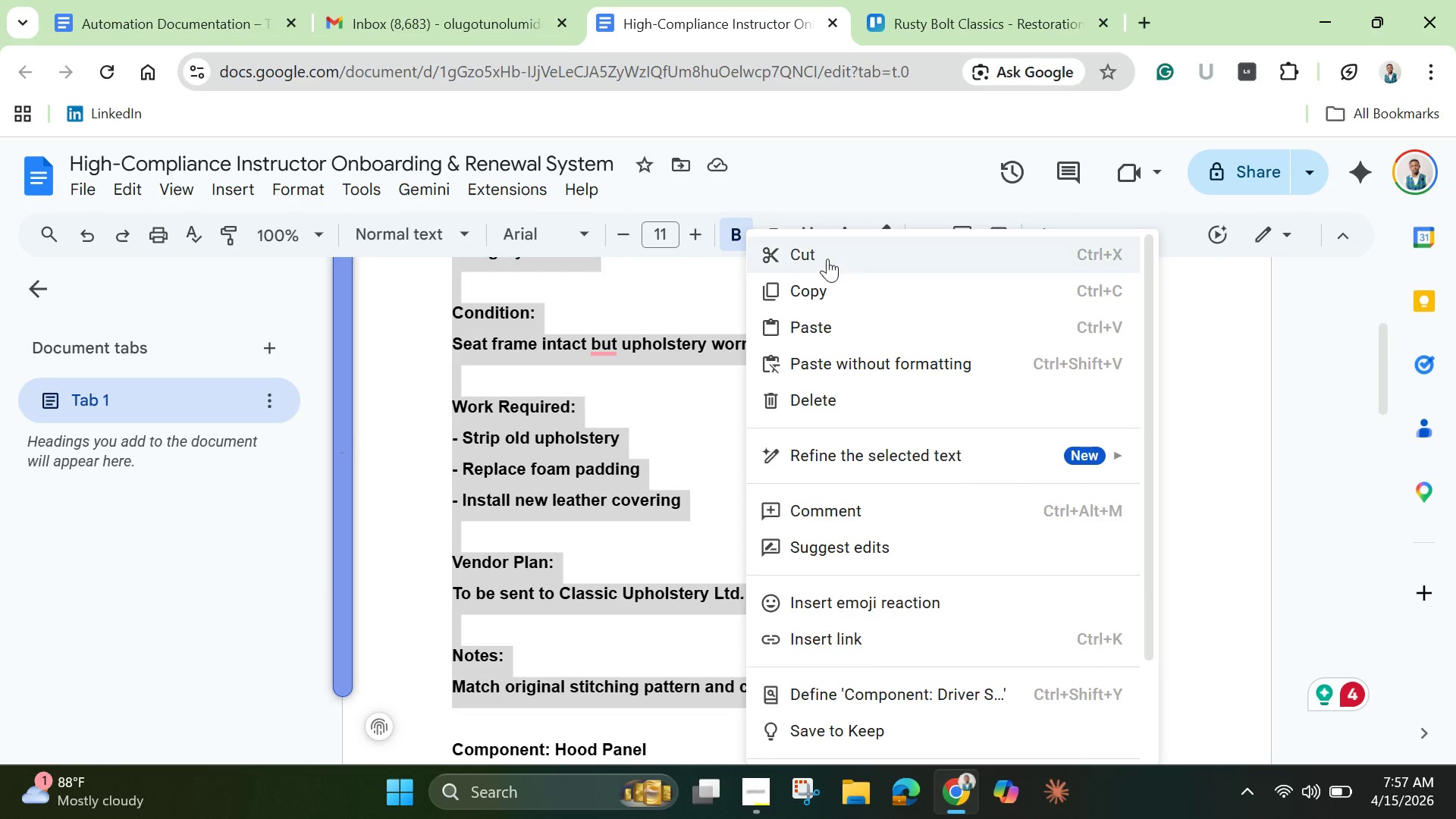 
left_click([827, 259])
 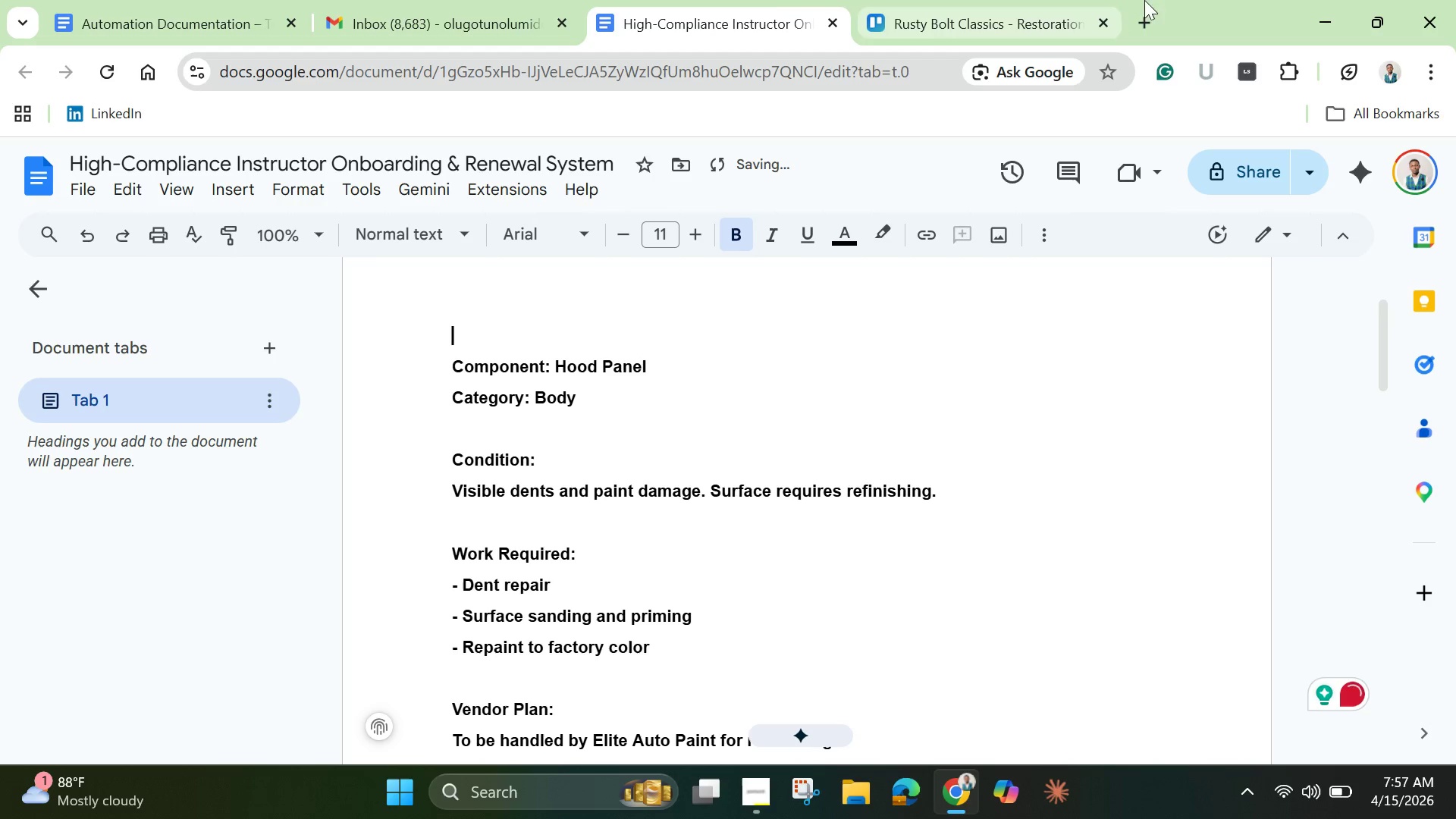 
left_click([978, 22])
 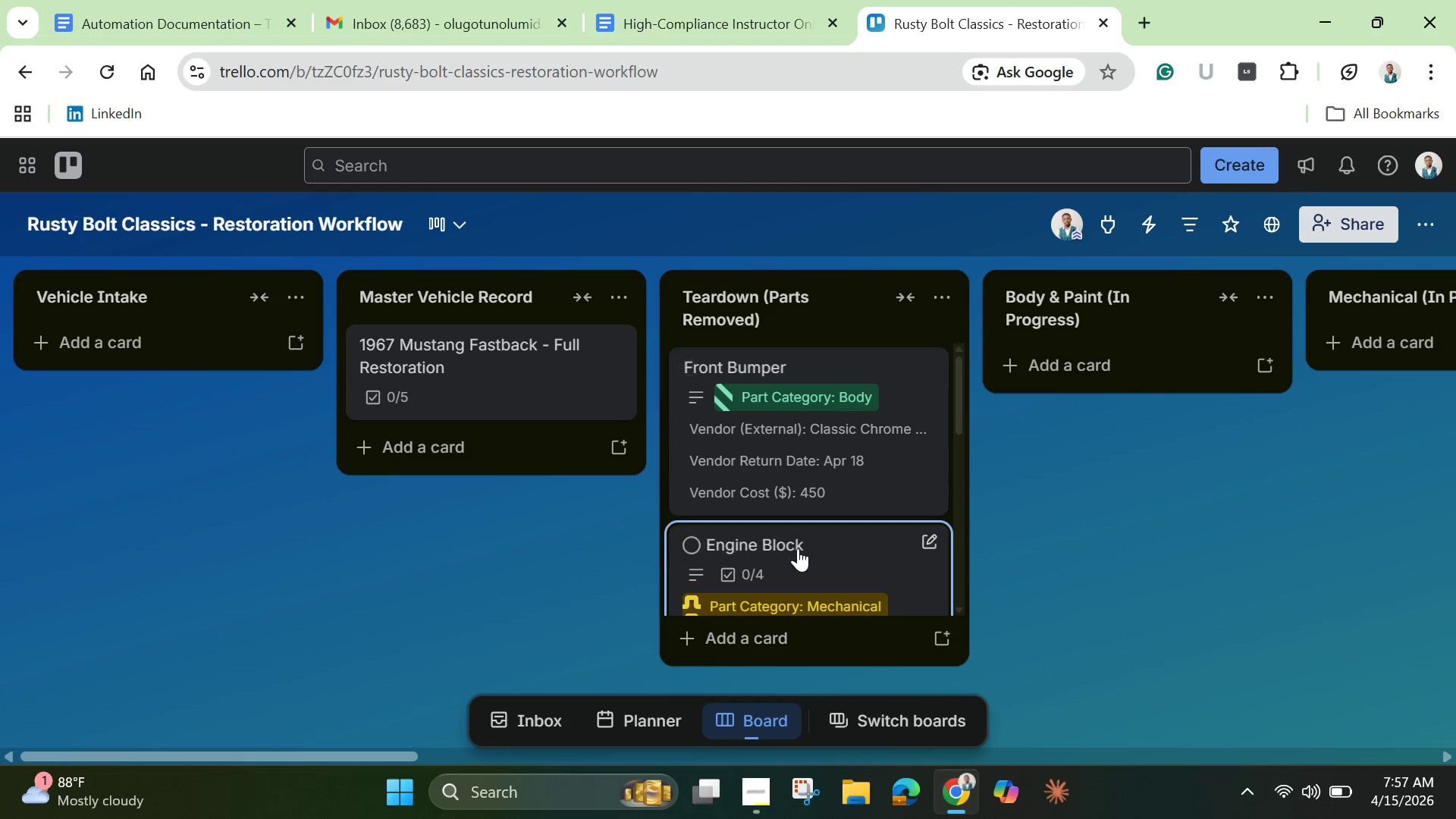 
scroll: coordinate [801, 551], scroll_direction: down, amount: 2.0
 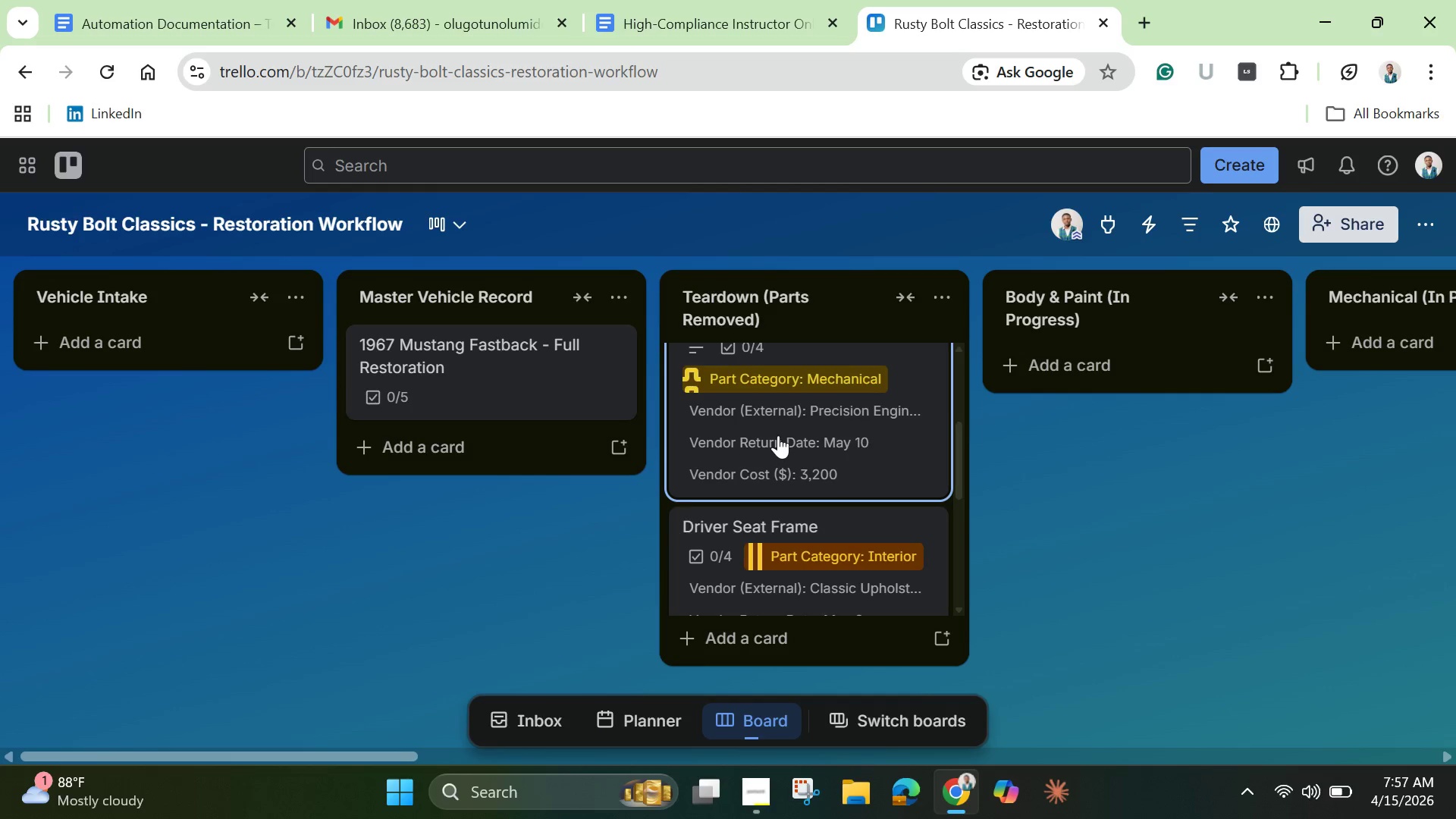 
scroll: coordinate [783, 413], scroll_direction: up, amount: 3.0
 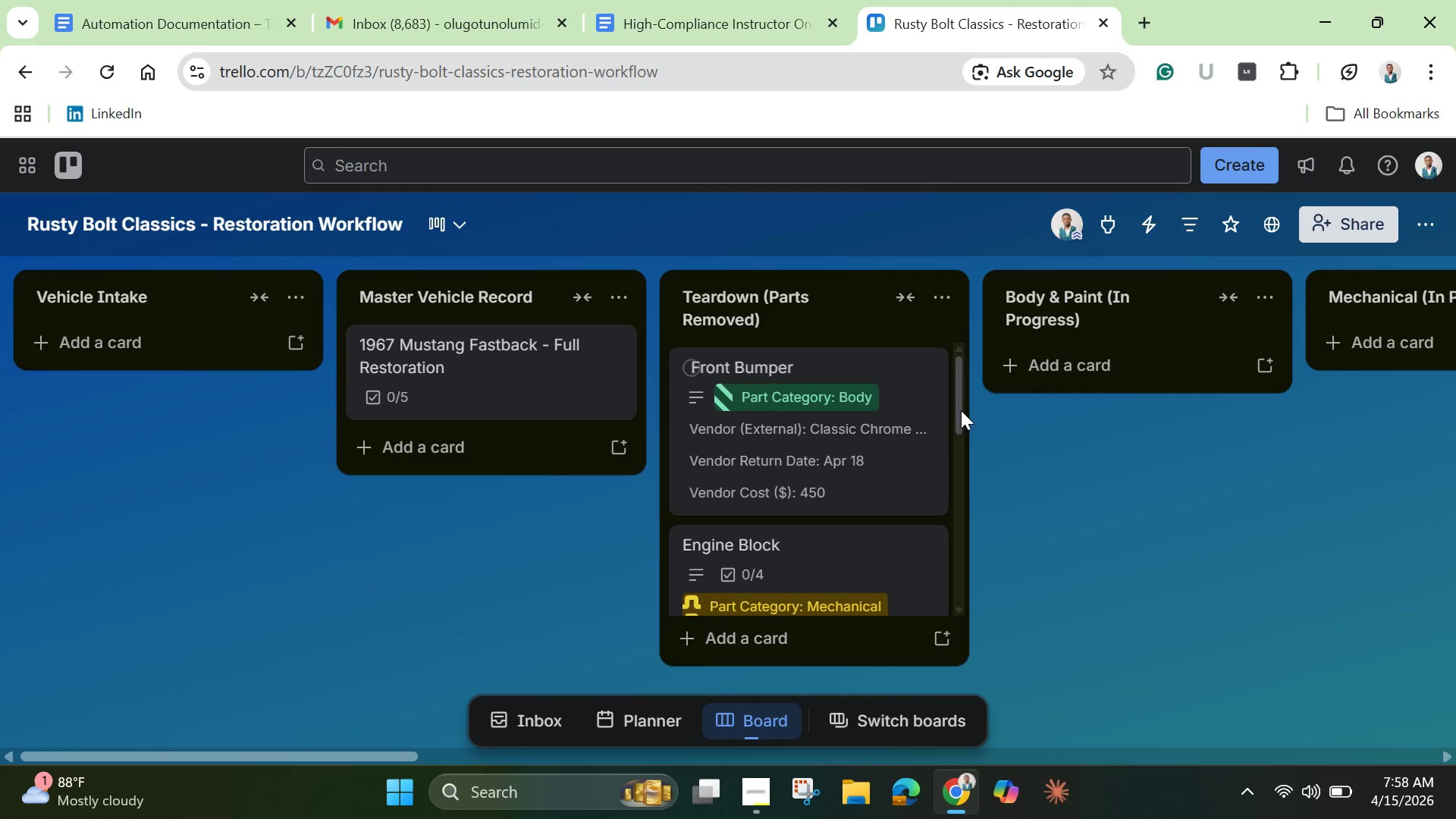 
left_click_drag(start_coordinate=[961, 410], to_coordinate=[986, 501])
 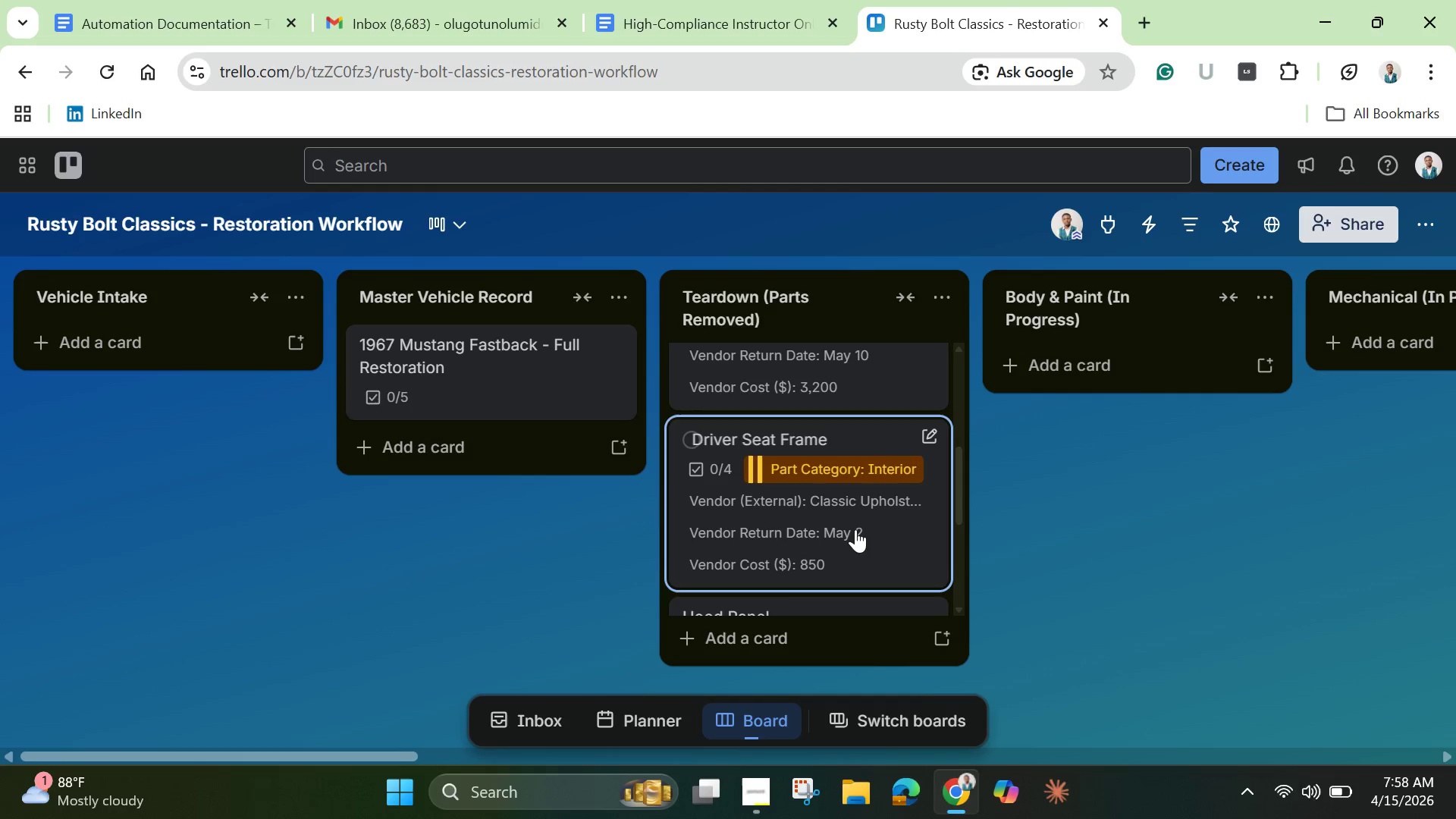 
left_click([855, 529])
 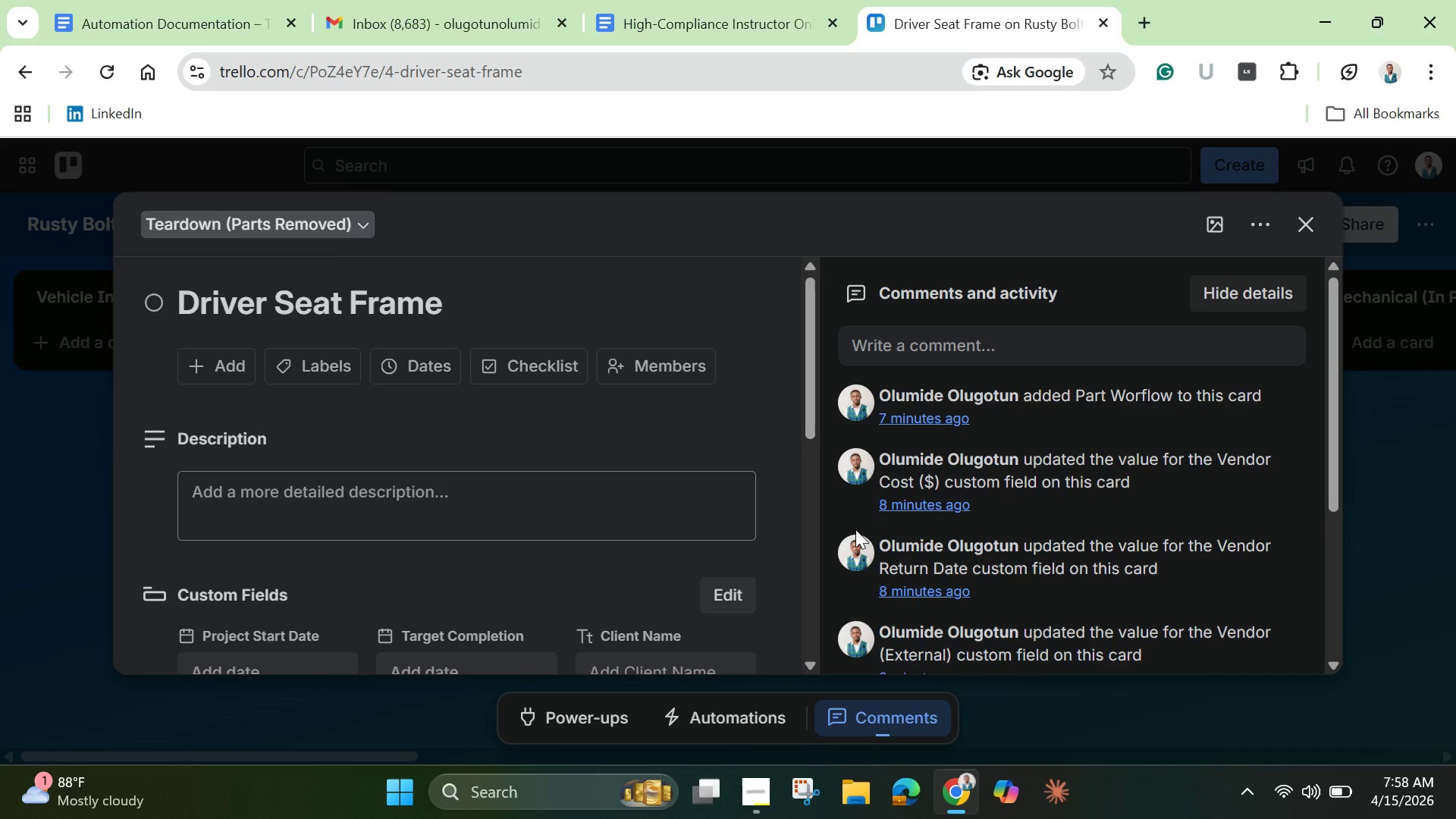 
wait(15.44)
 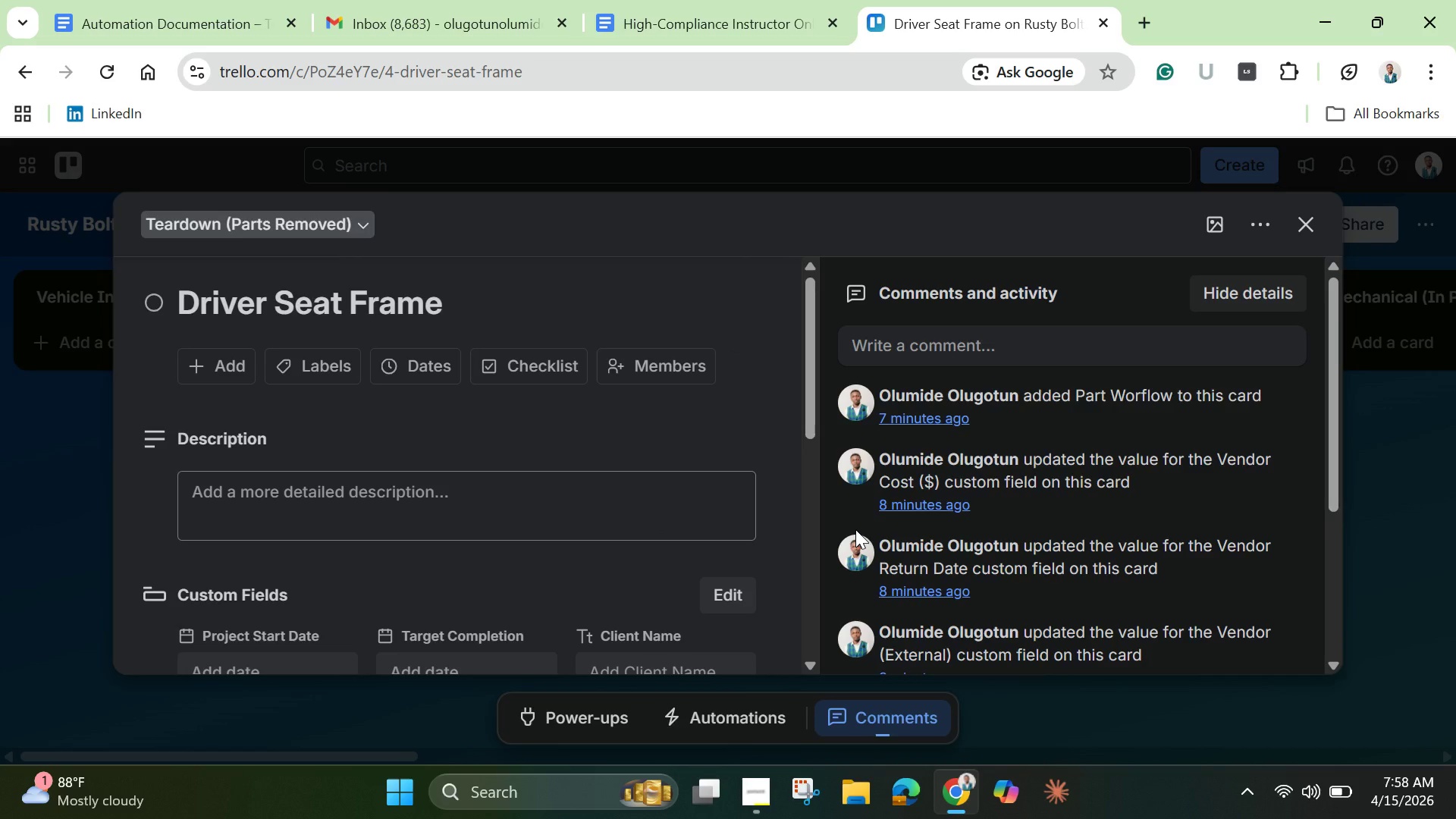 
key(Control+V)
 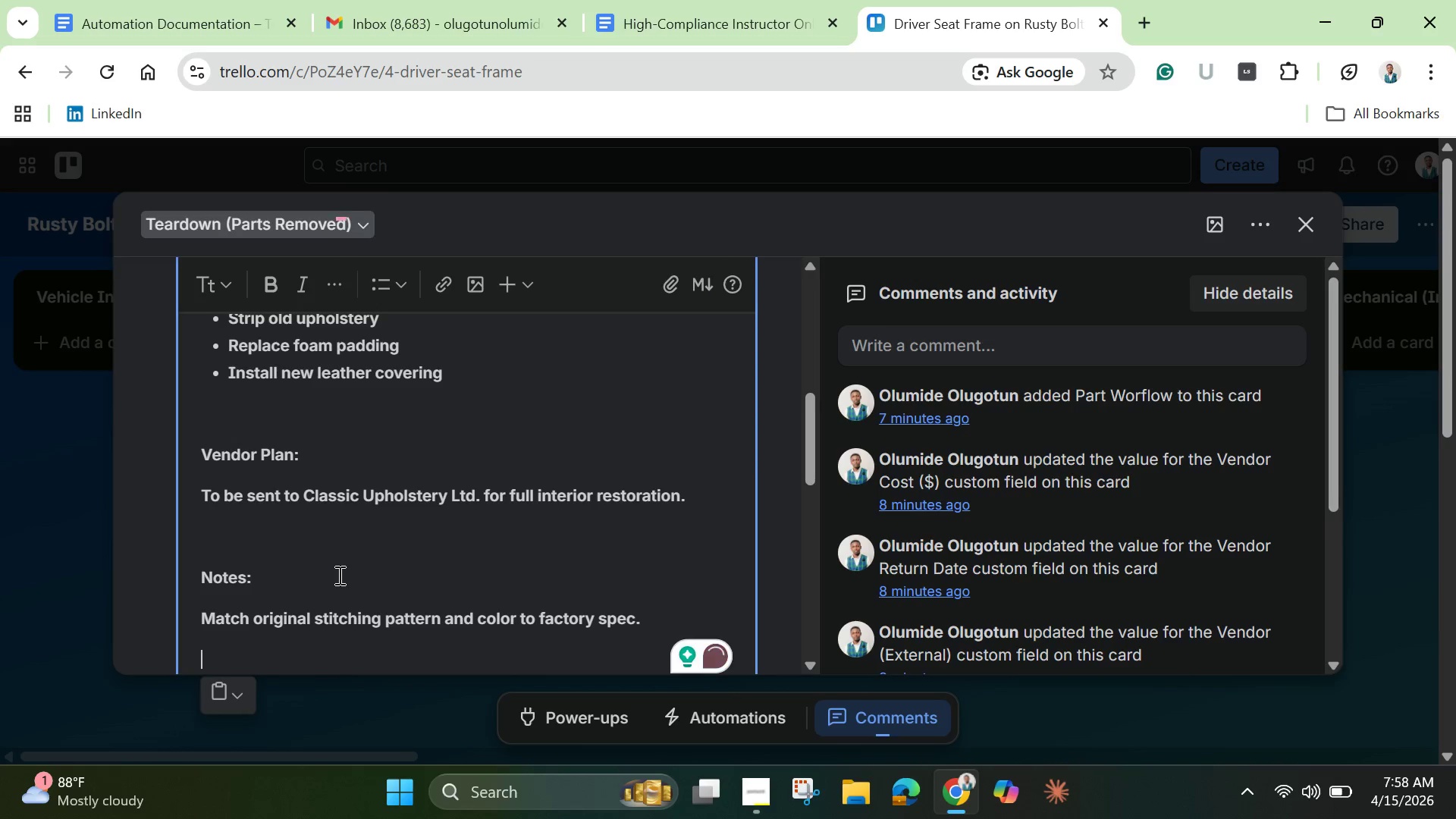 
scroll: coordinate [338, 576], scroll_direction: down, amount: 1.0
 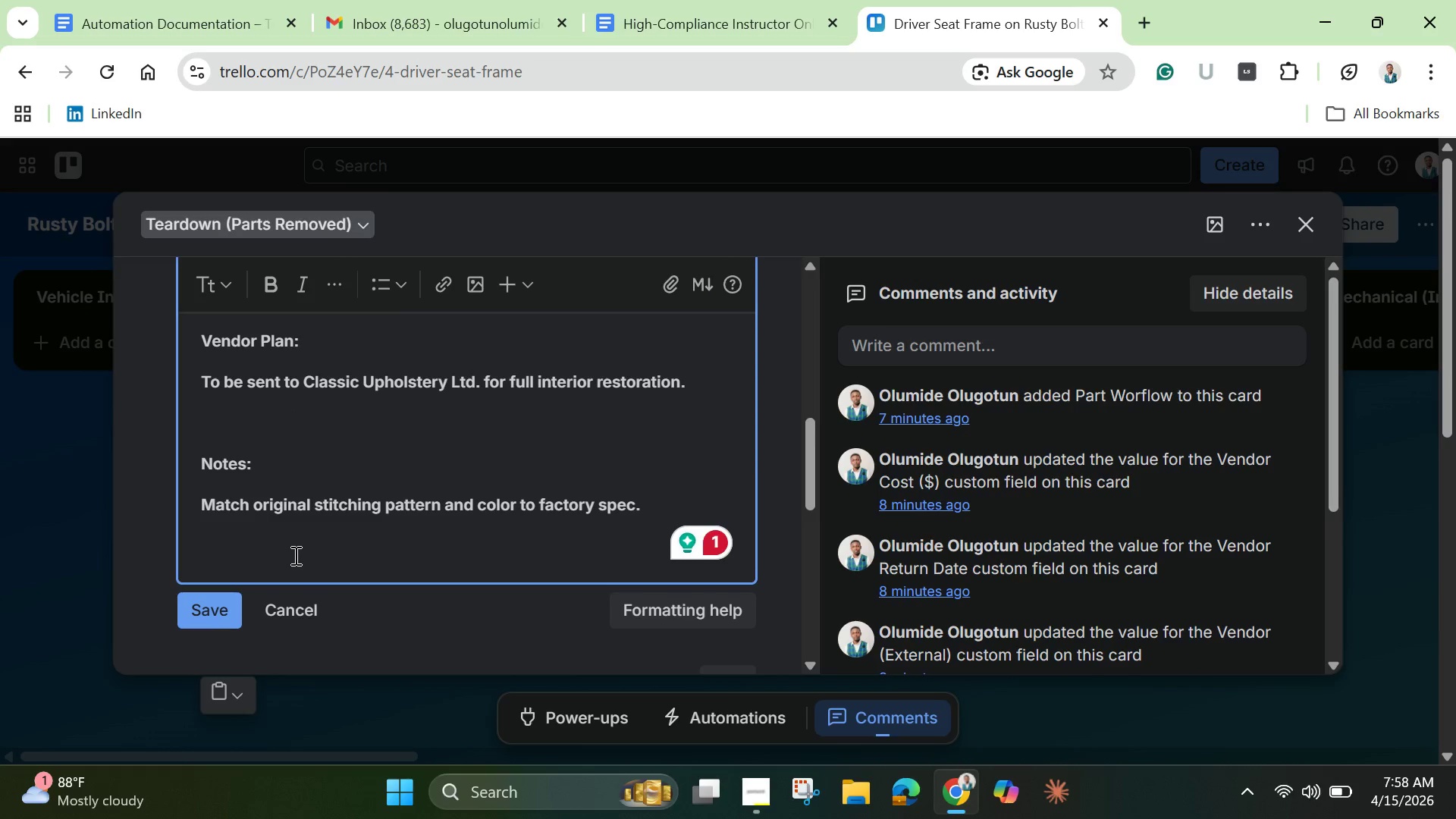 
key(Backspace)
 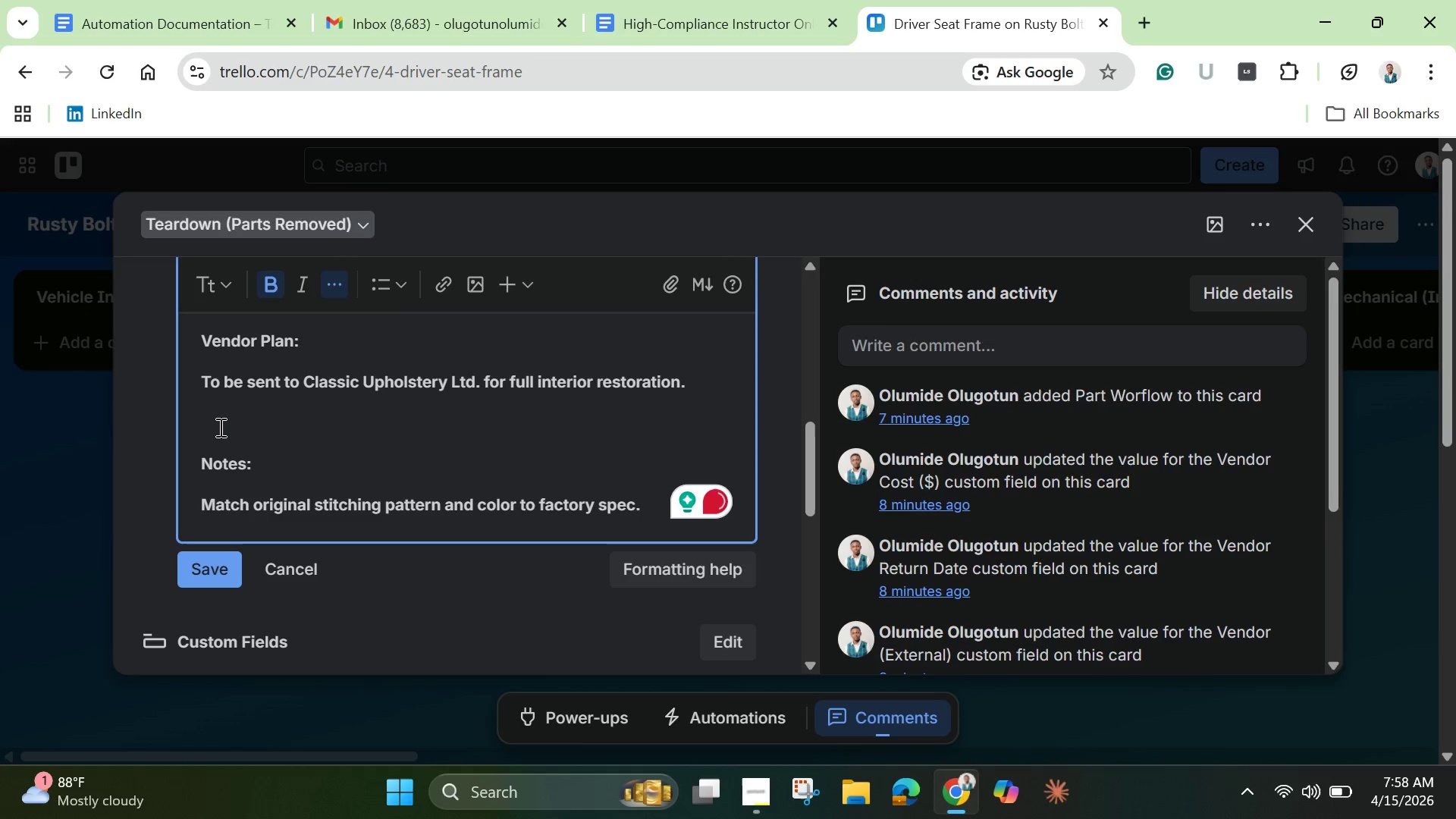 
left_click([219, 427])
 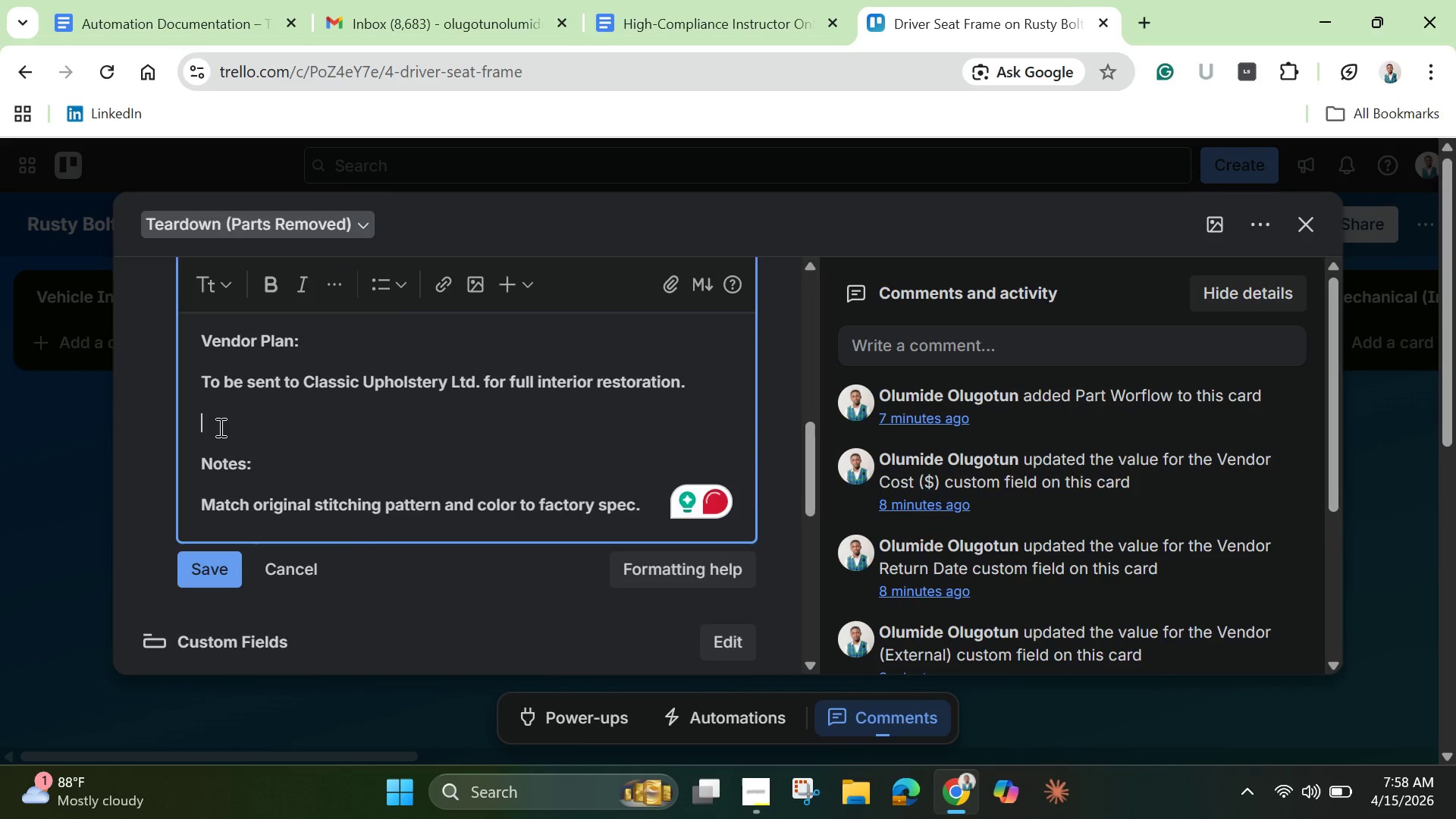 
key(Backspace)
 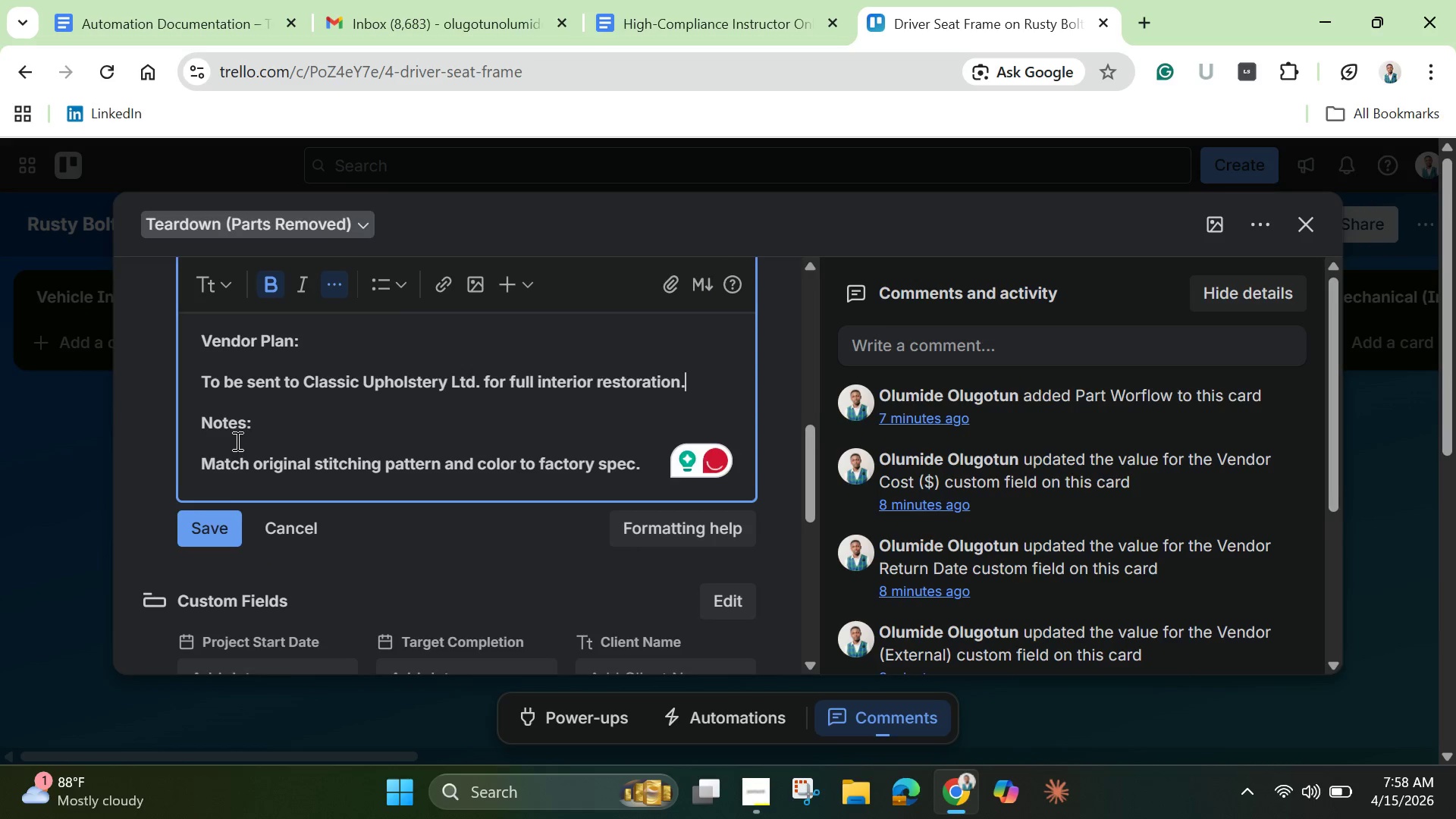 
scroll: coordinate [238, 444], scroll_direction: up, amount: 1.0
 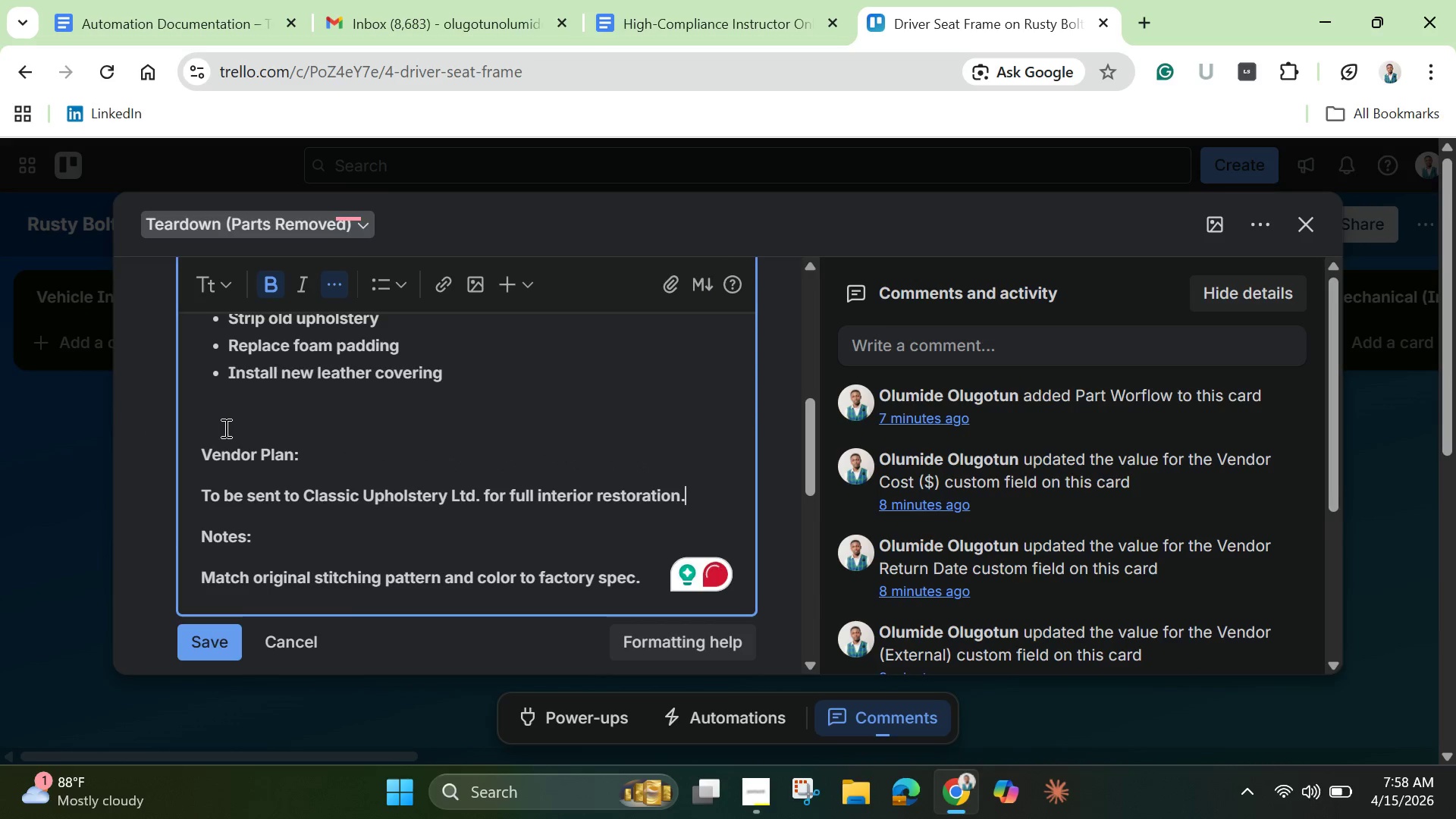 
left_click([224, 428])
 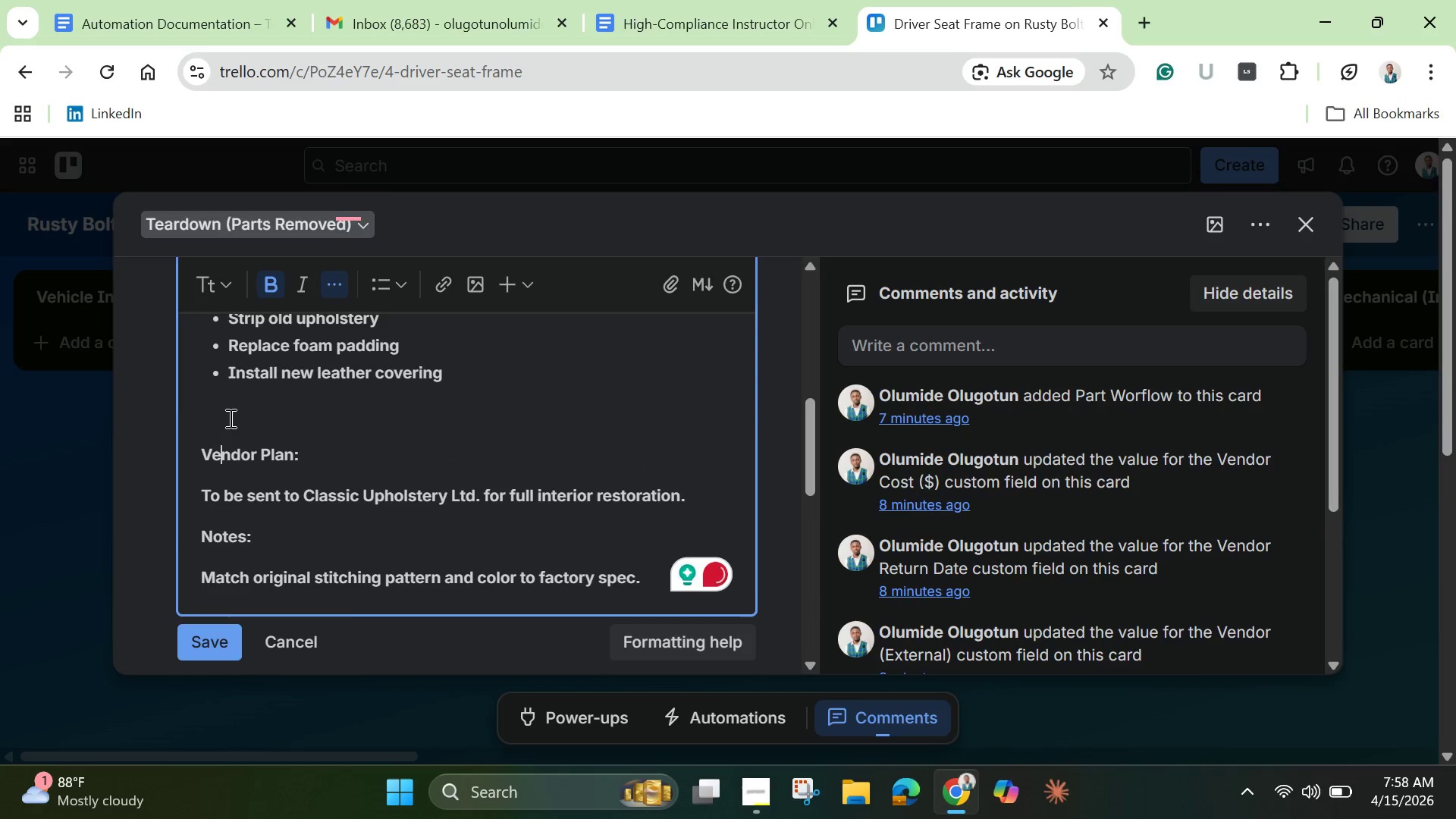 
left_click([229, 418])
 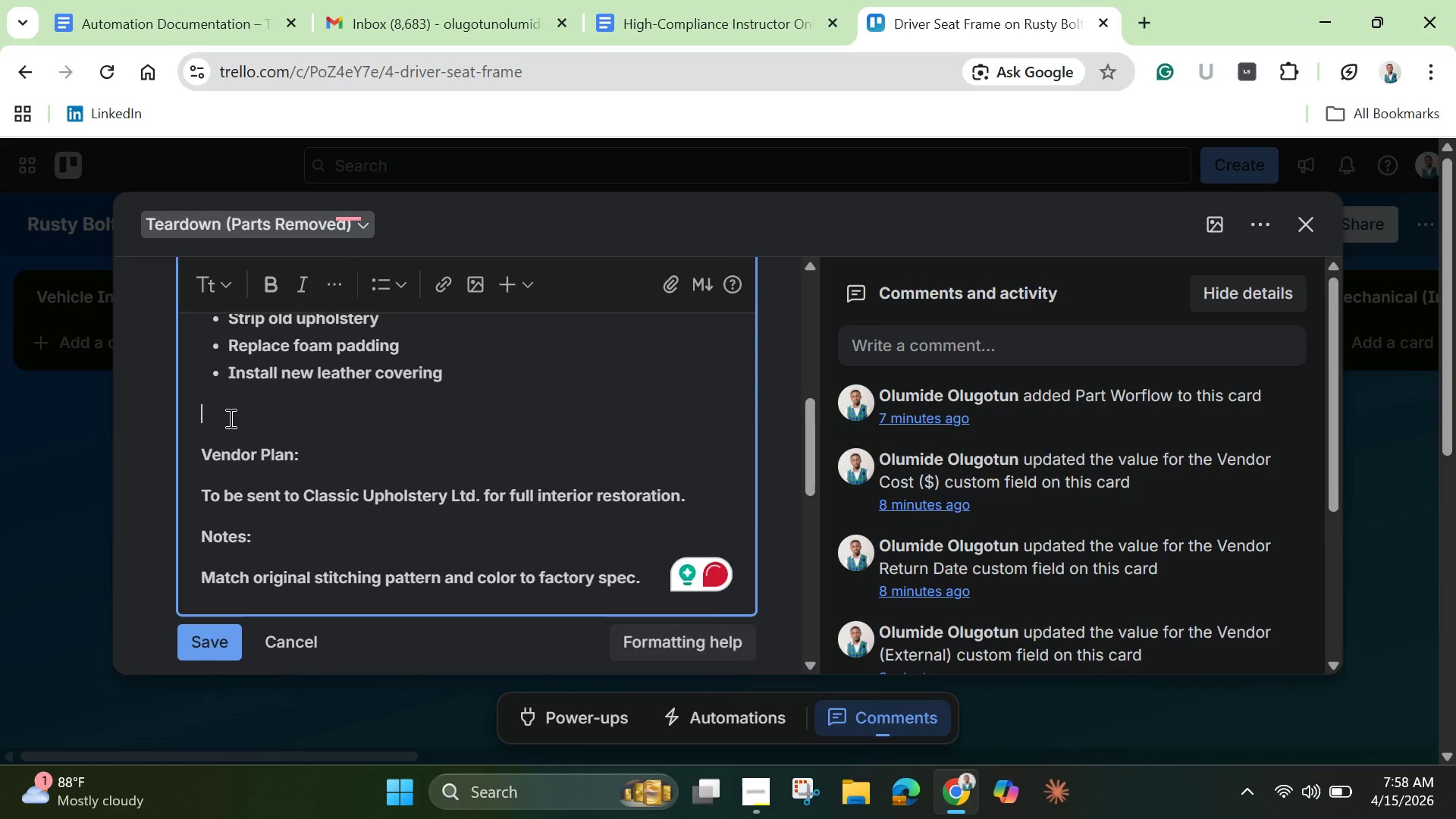 
key(Backspace)
 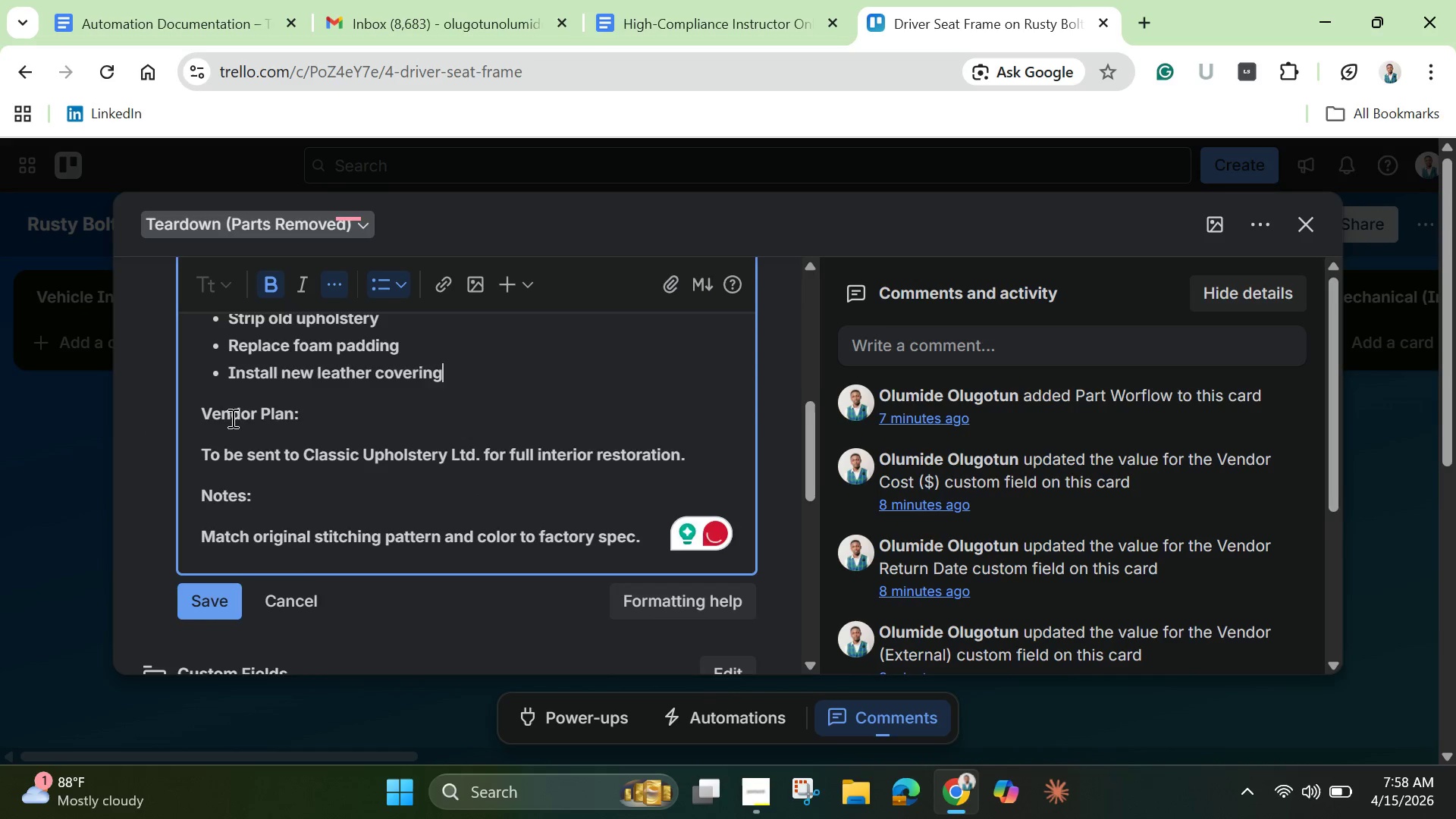 
scroll: coordinate [233, 419], scroll_direction: up, amount: 3.0
 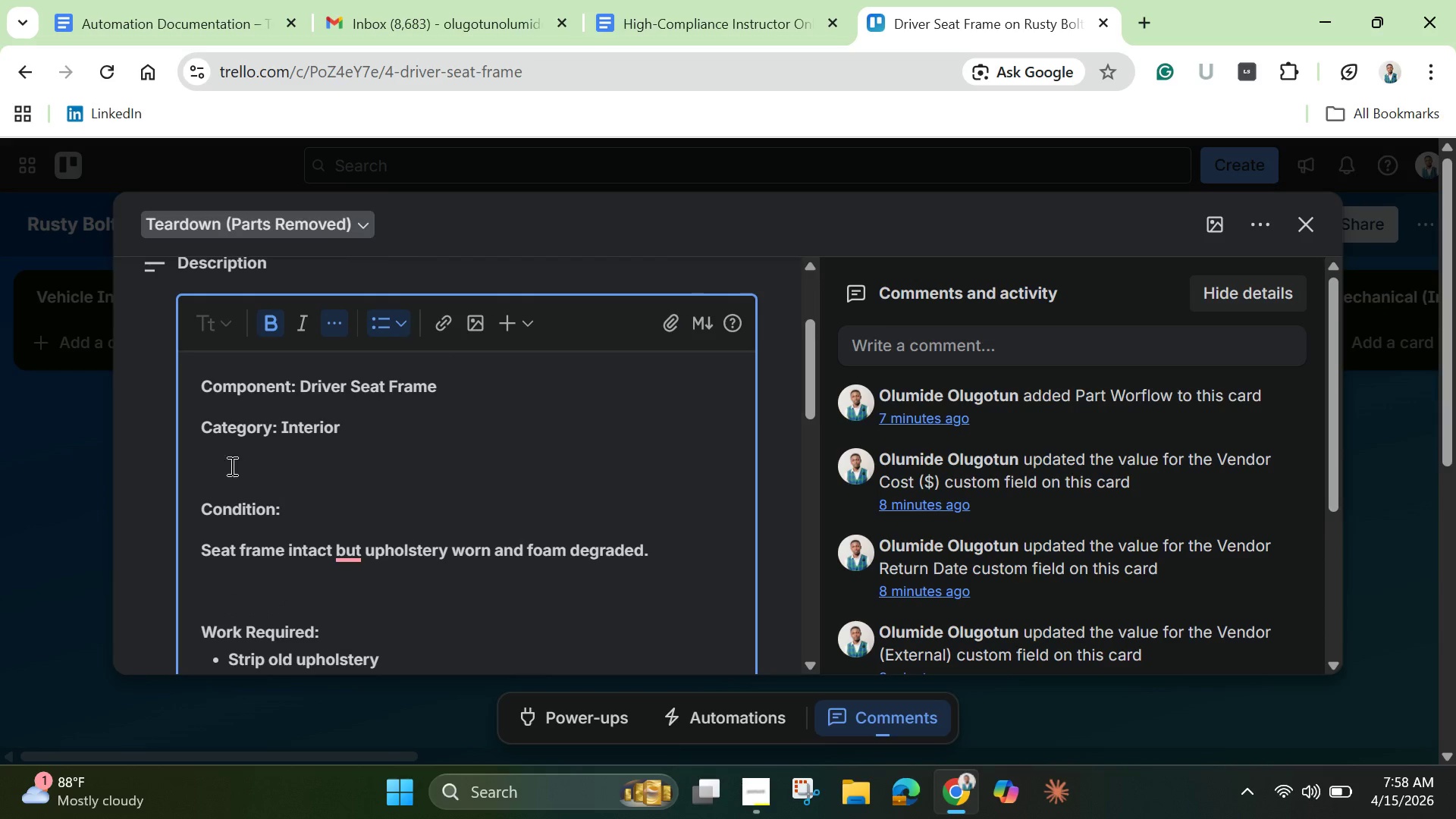 
left_click([228, 460])
 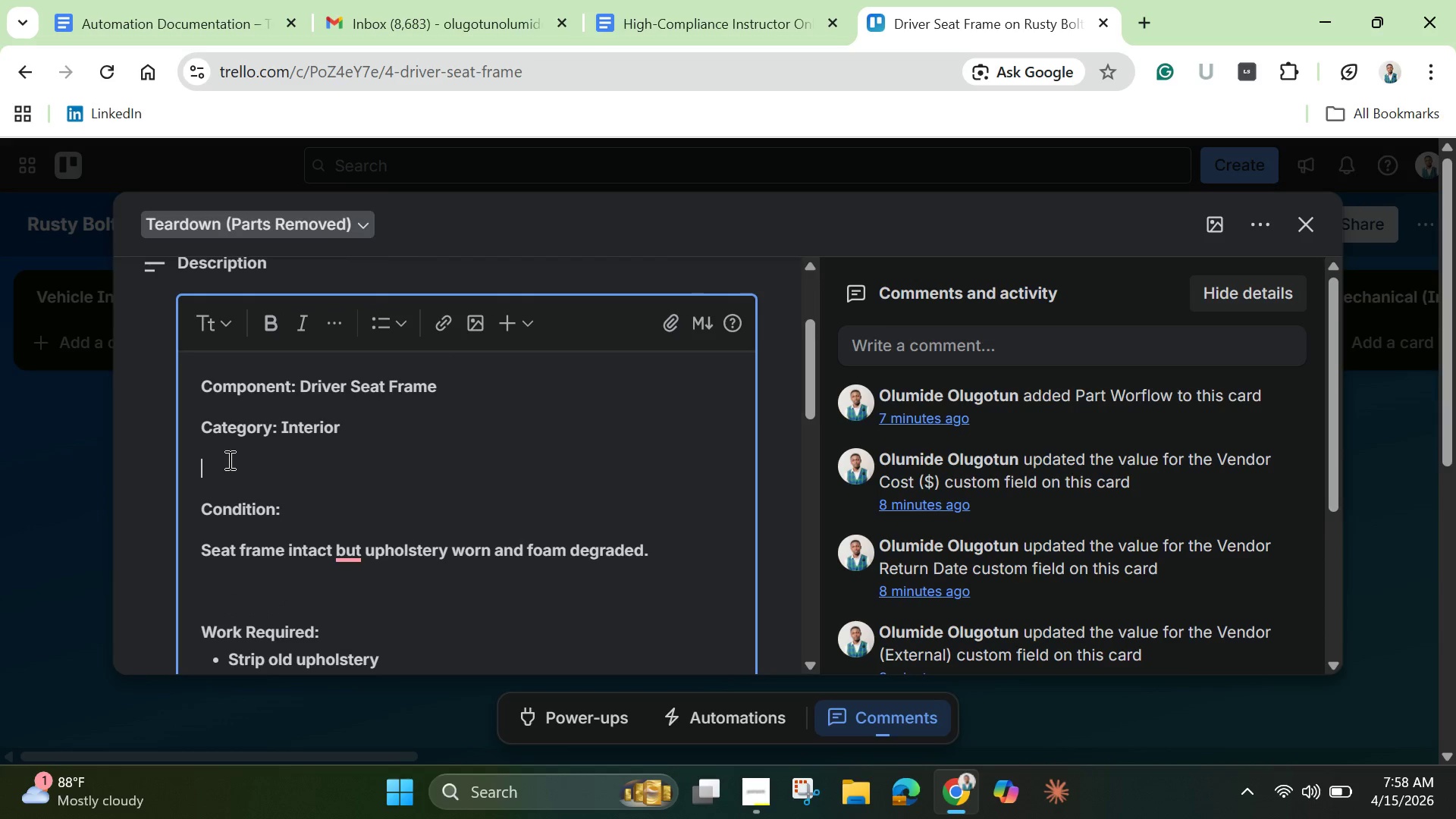 
key(Backspace)
 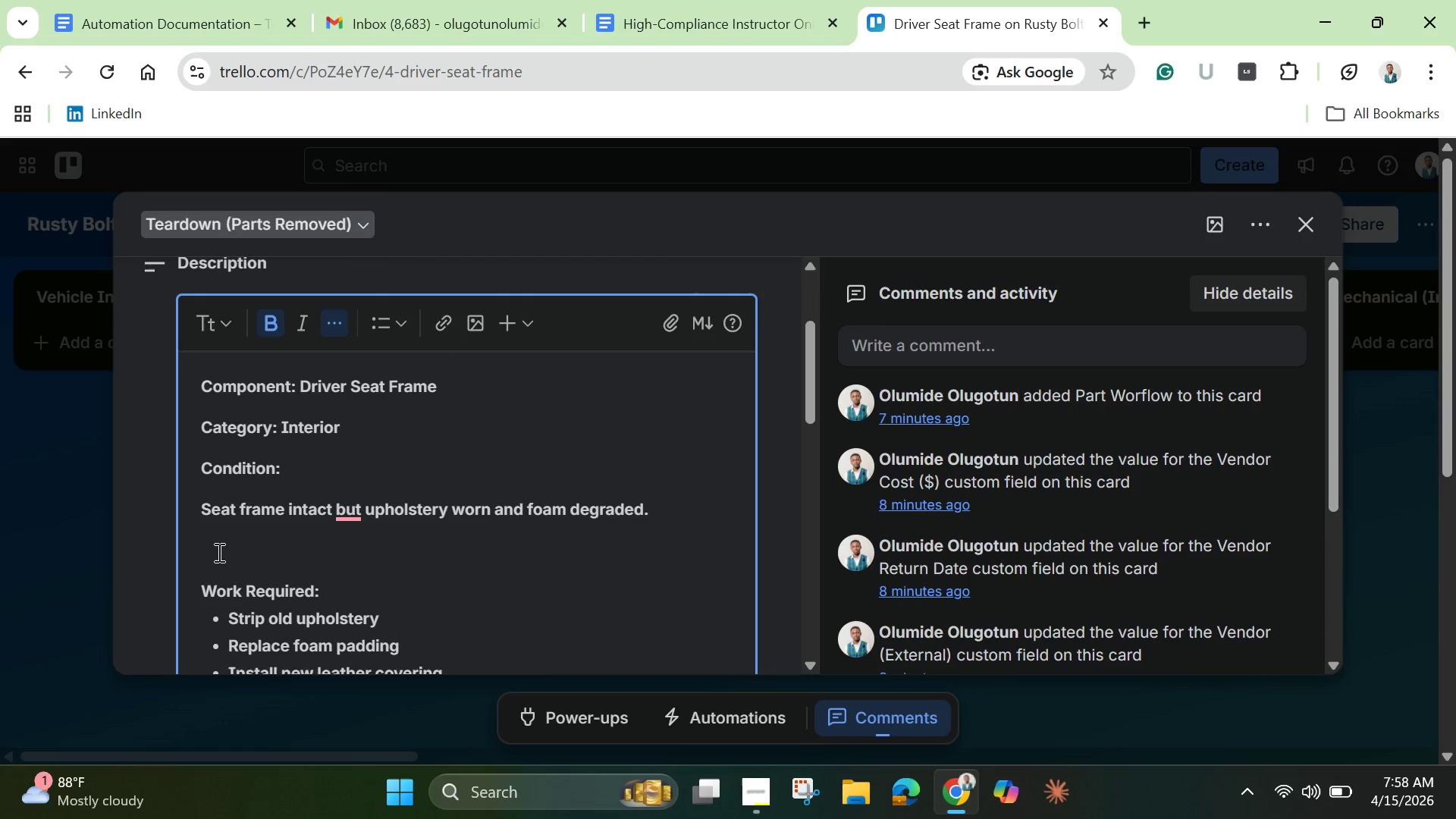 
left_click([218, 552])
 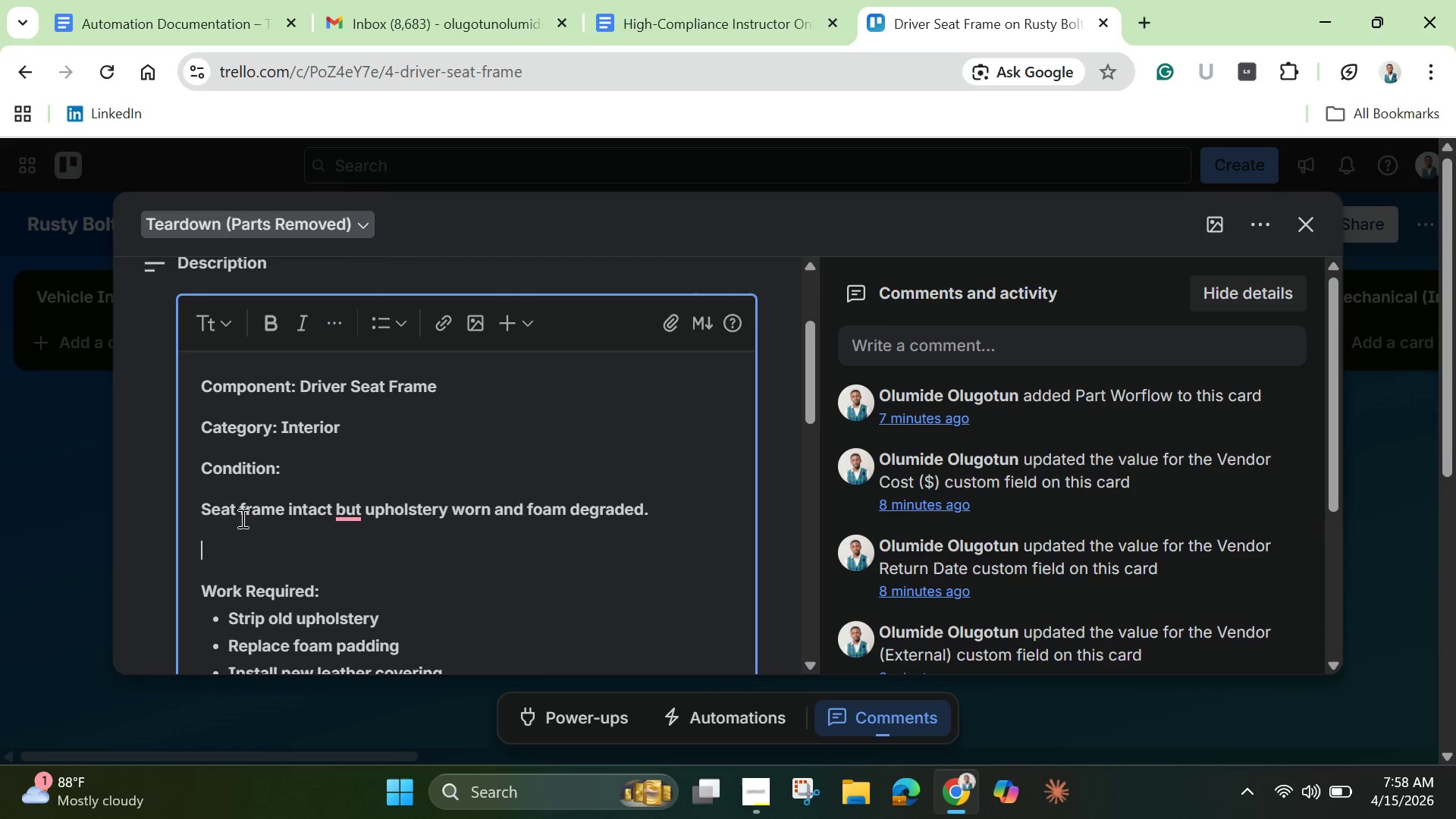 
key(Backspace)
 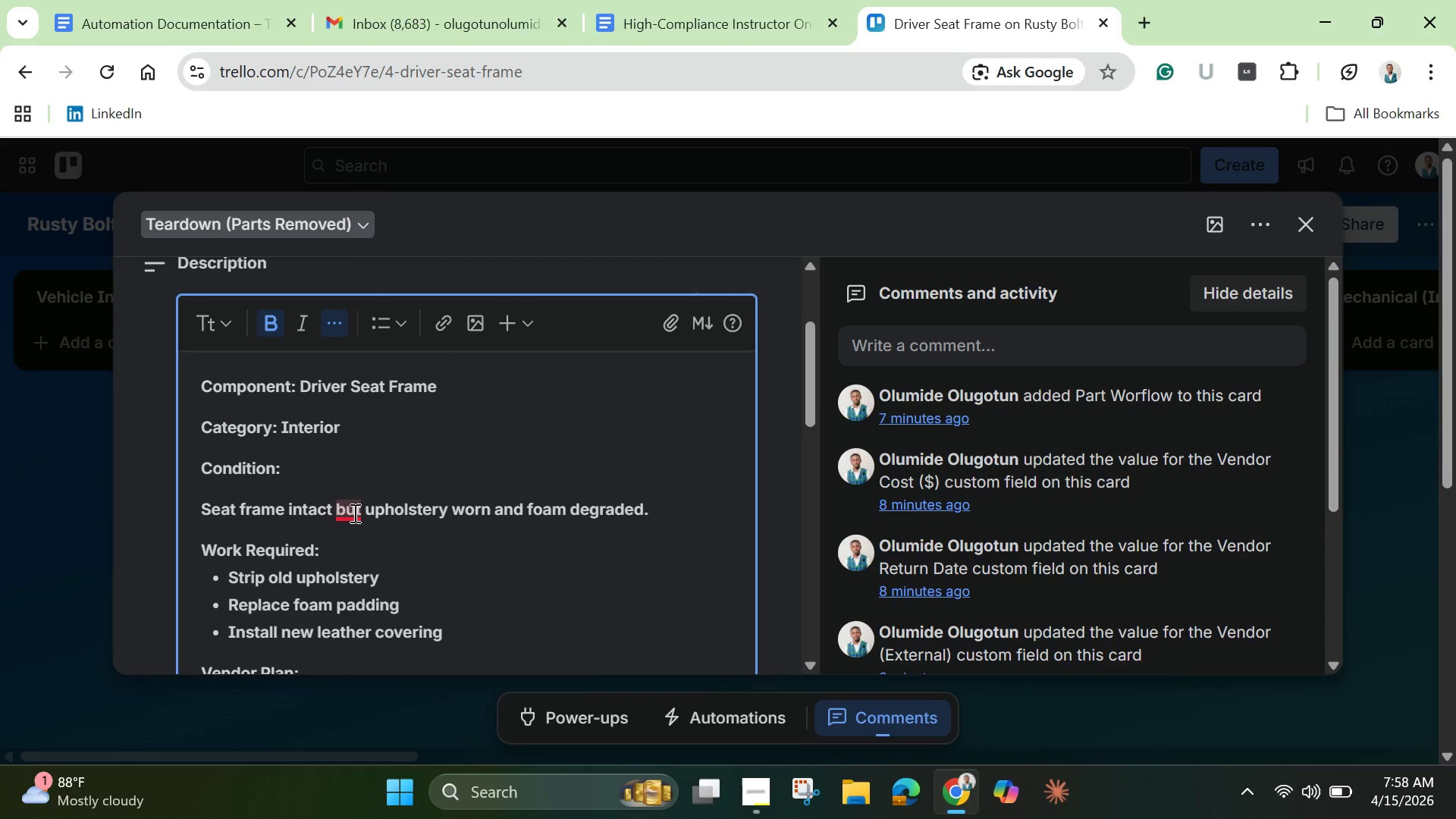 
left_click([353, 513])
 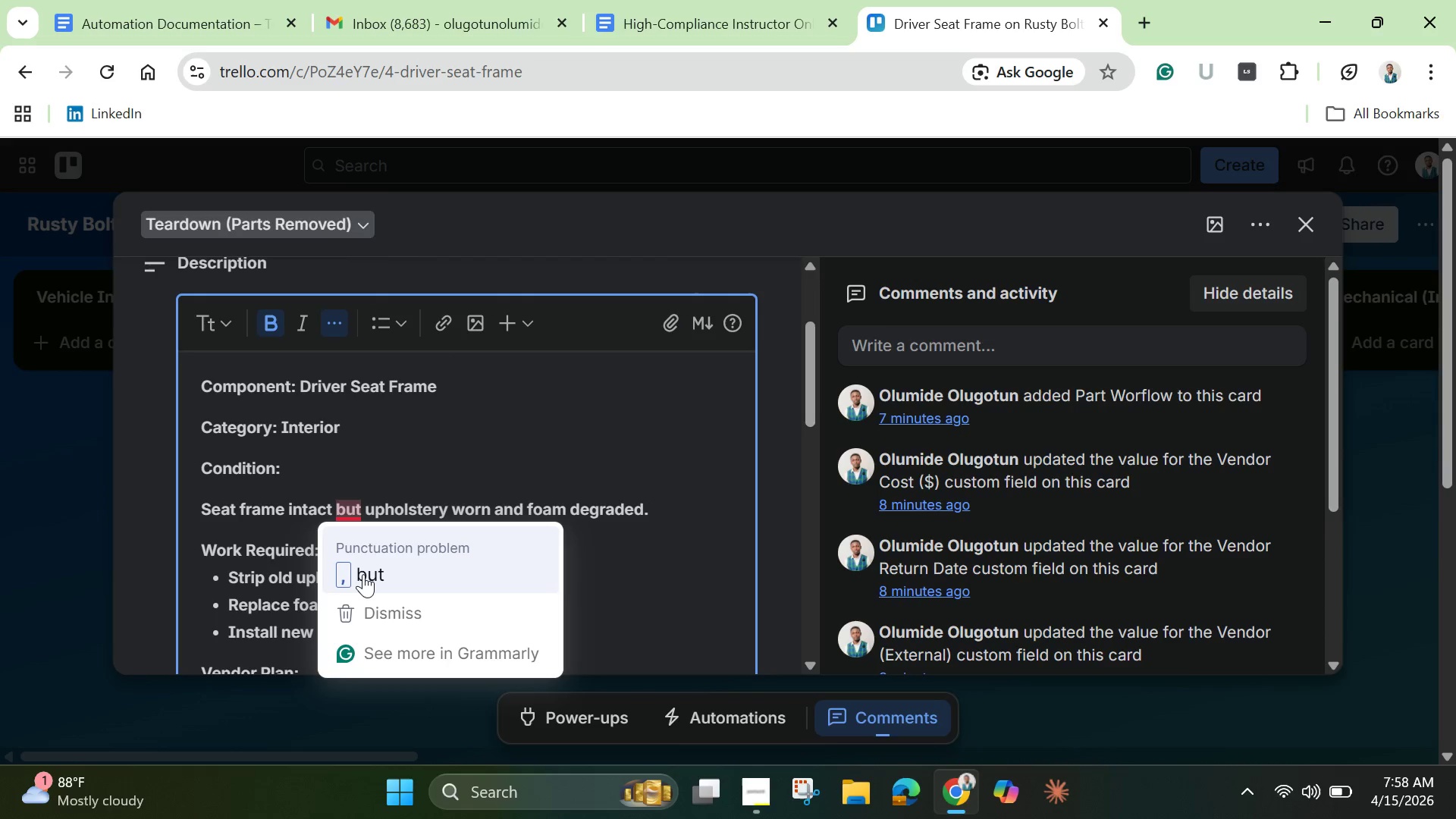 
left_click([363, 574])
 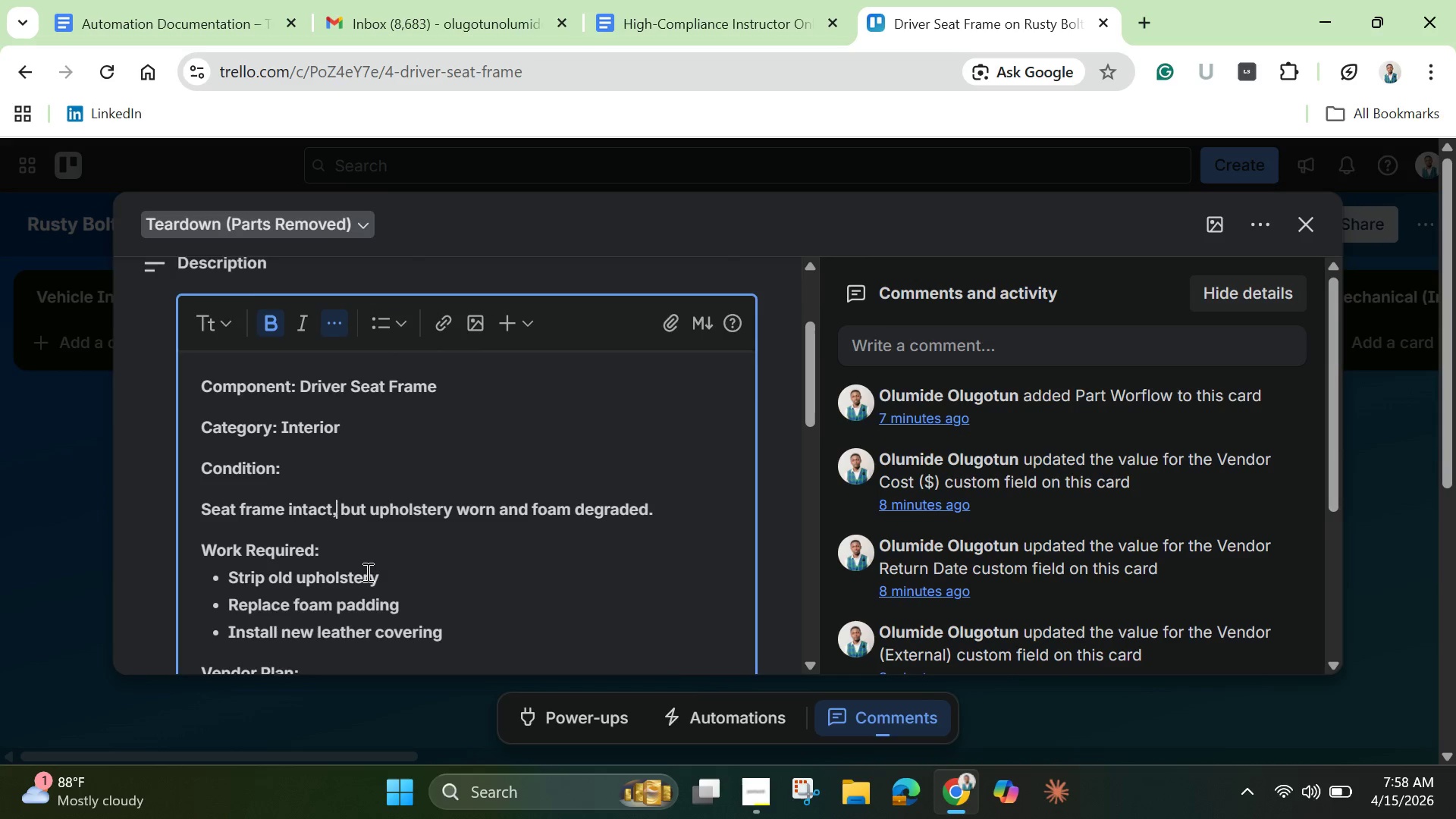 
scroll: coordinate [366, 572], scroll_direction: down, amount: 2.0
 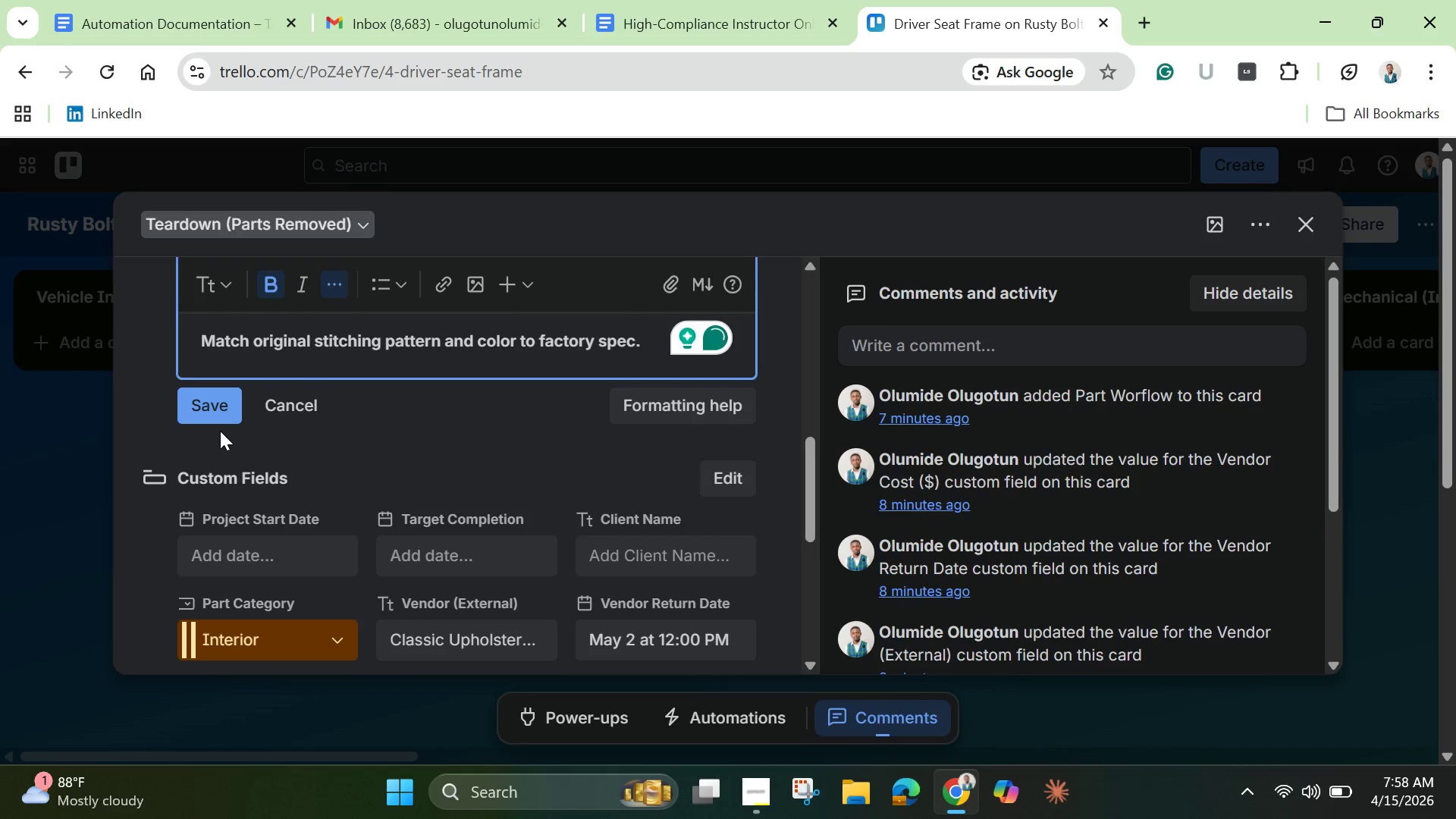 
left_click([219, 408])
 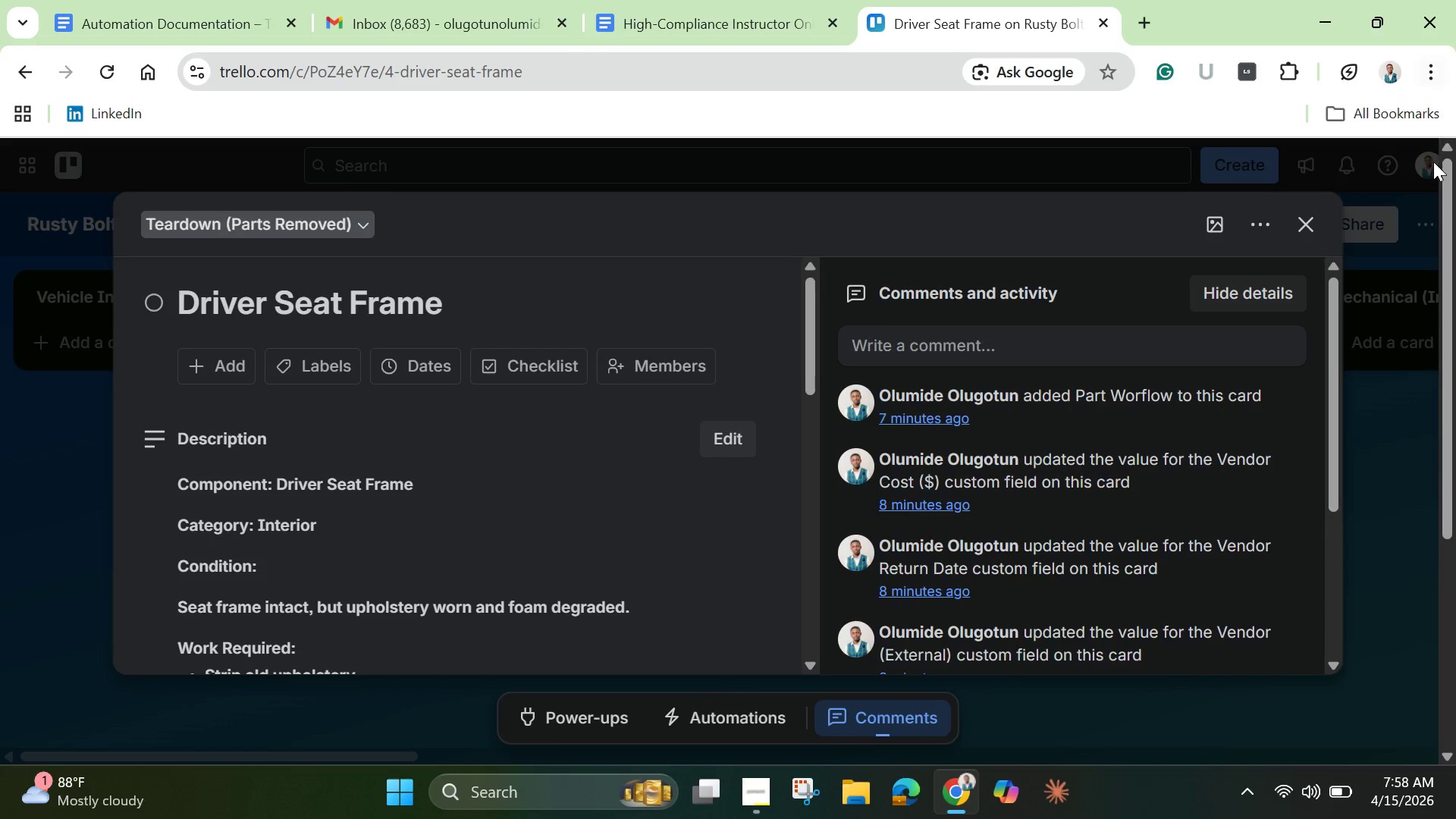 
left_click([1307, 221])
 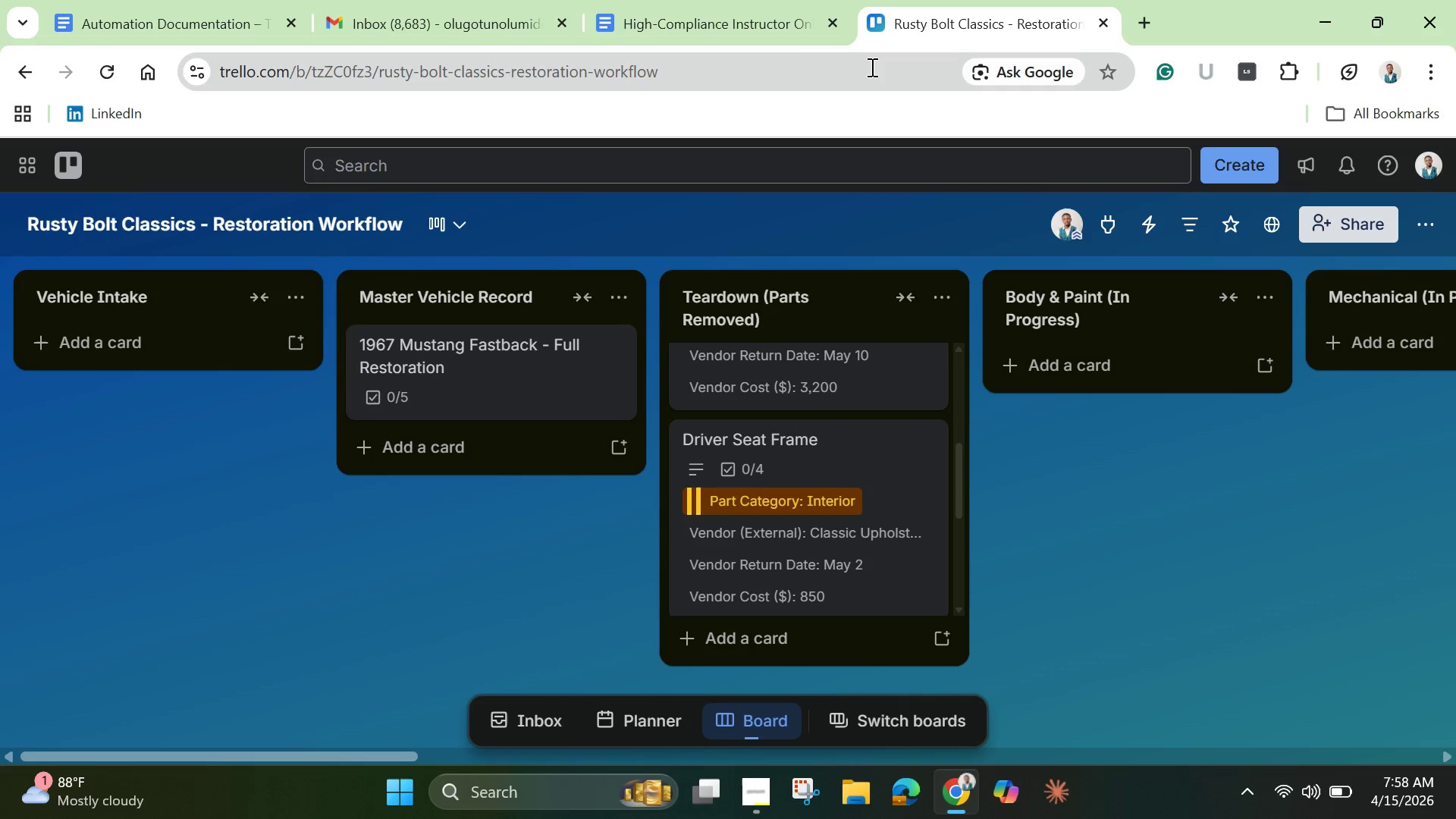 
left_click([710, 14])
 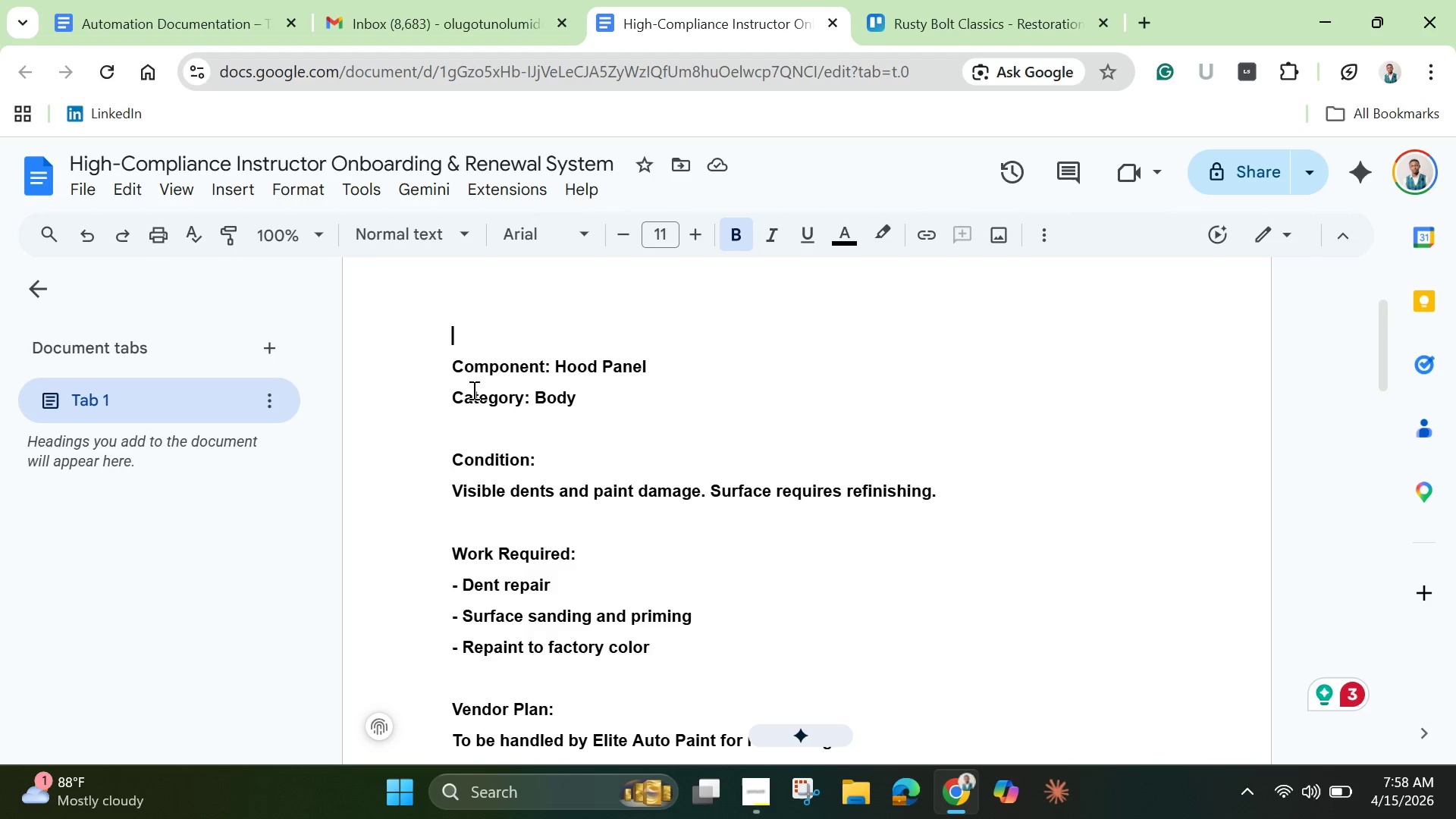 
left_click_drag(start_coordinate=[454, 373], to_coordinate=[900, 436])
 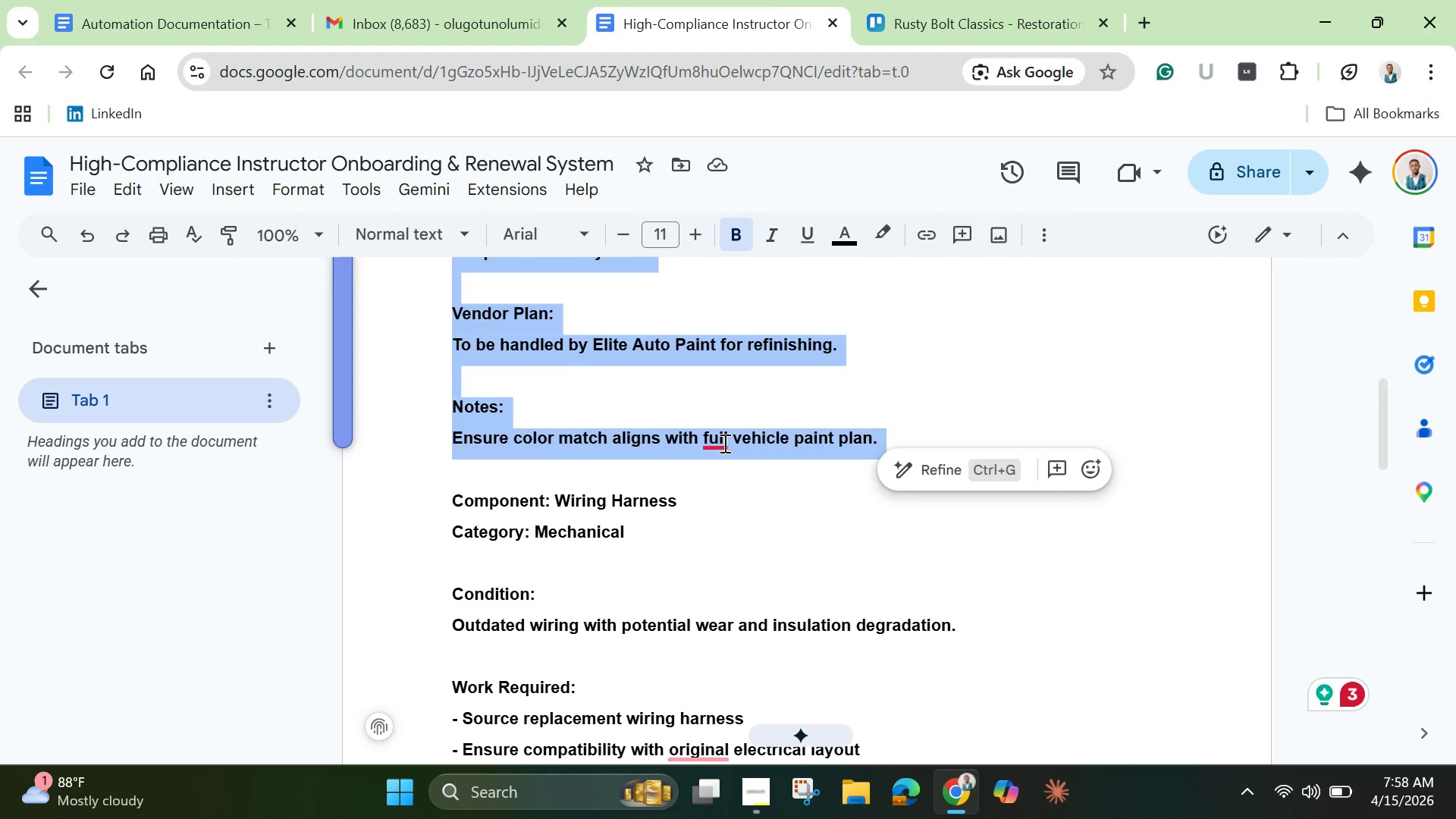 
right_click([723, 443])
 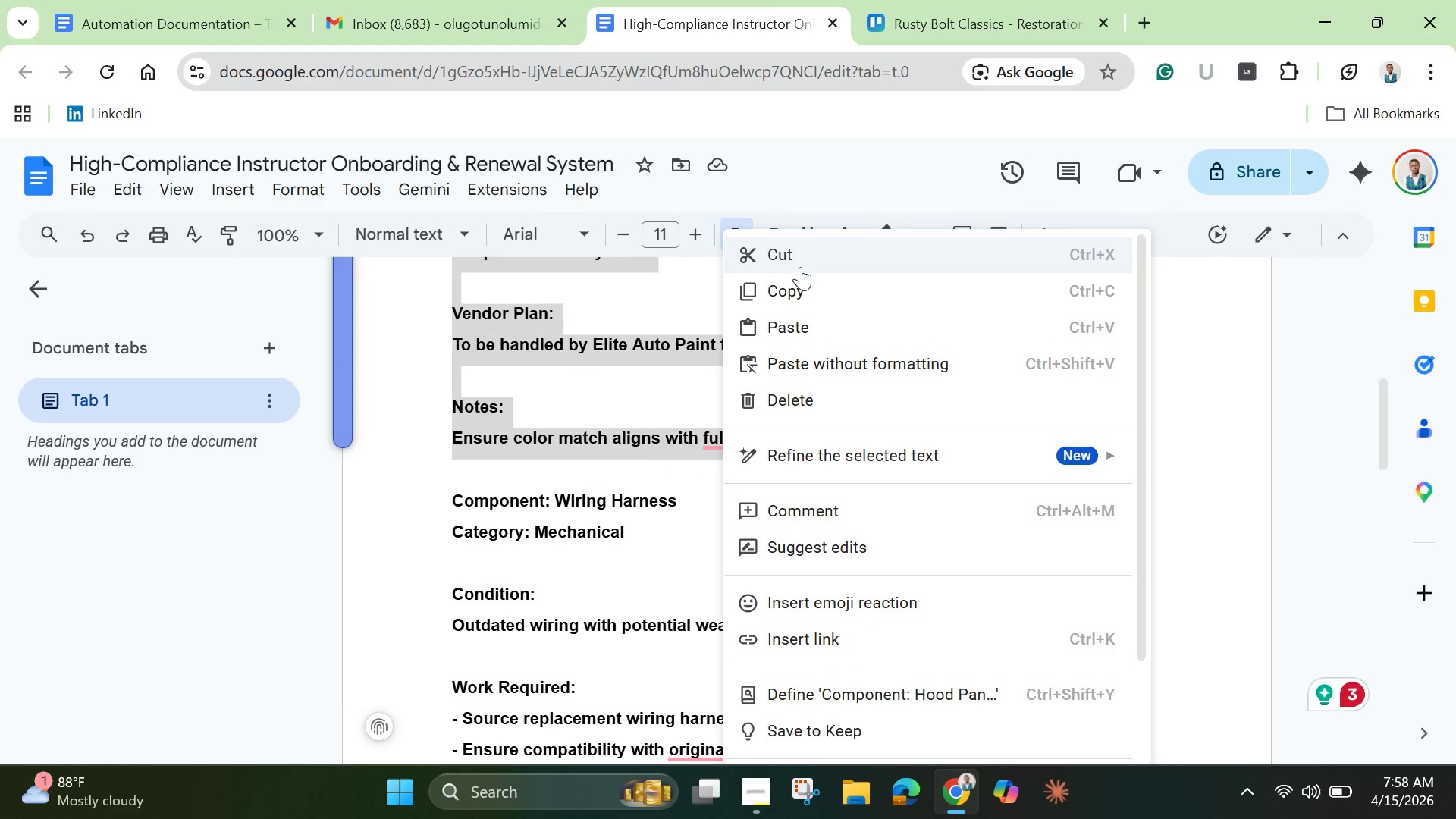 
left_click([800, 259])
 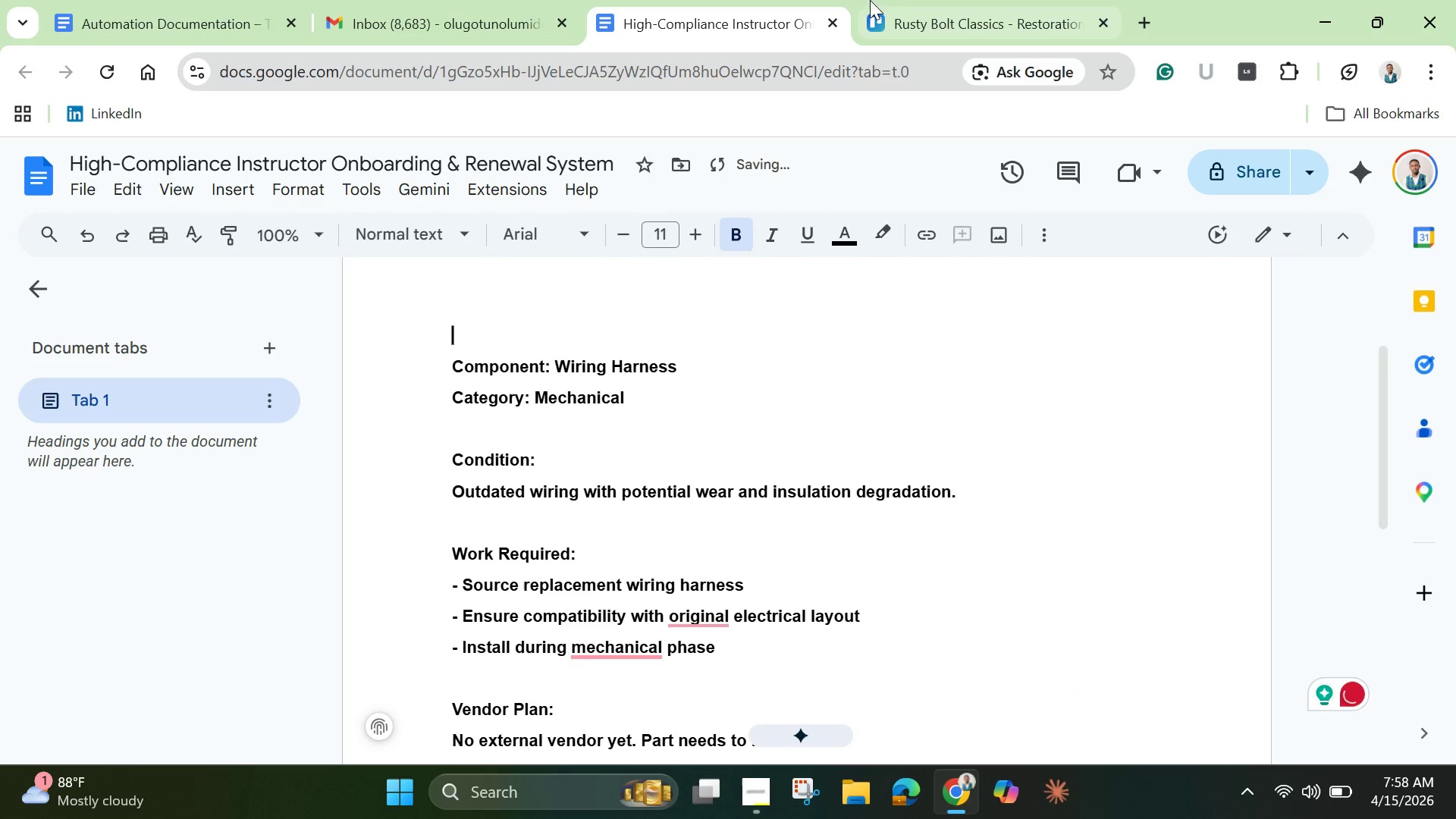 
left_click([957, 11])
 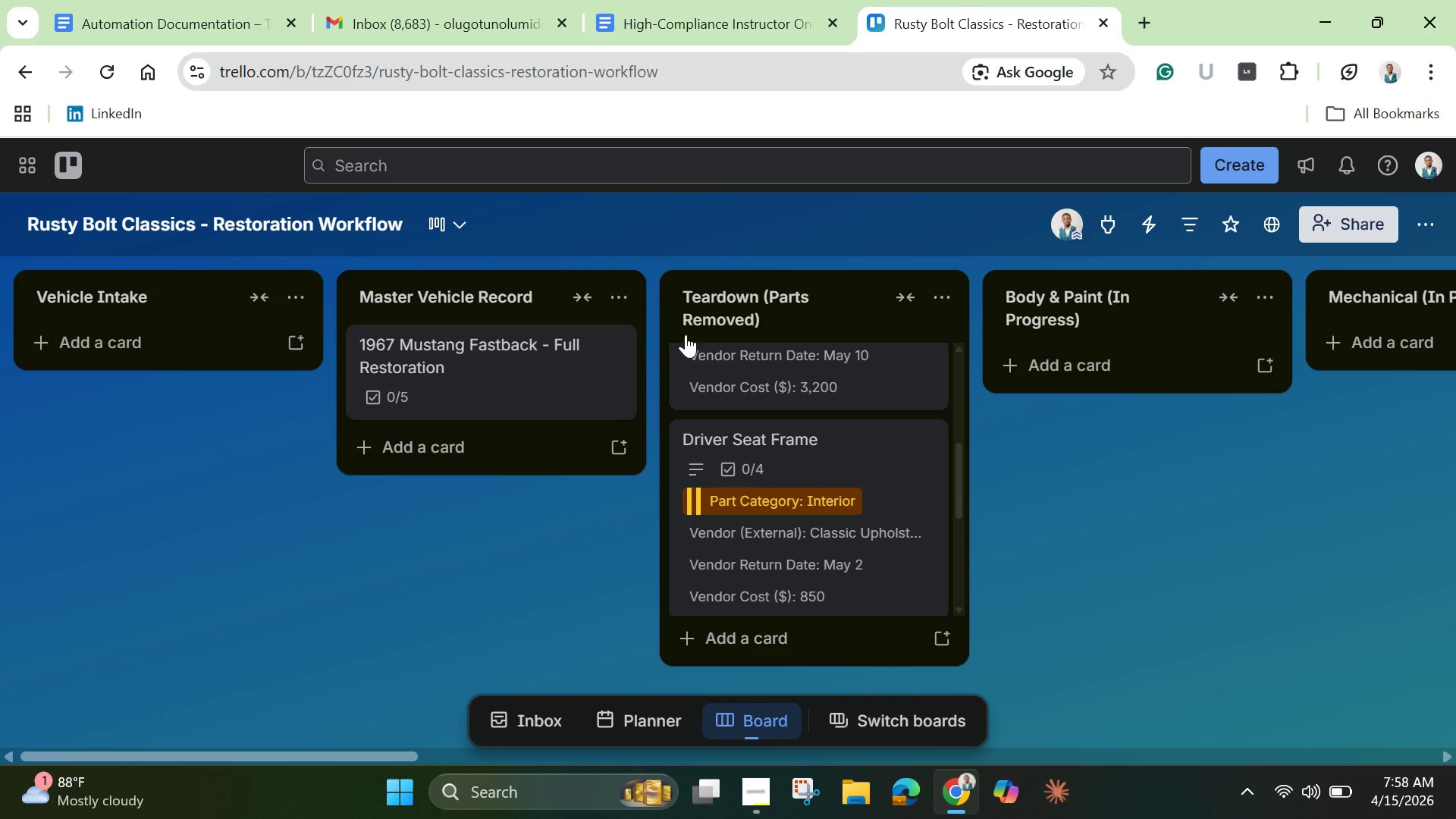 
scroll: coordinate [695, 378], scroll_direction: down, amount: 3.0
 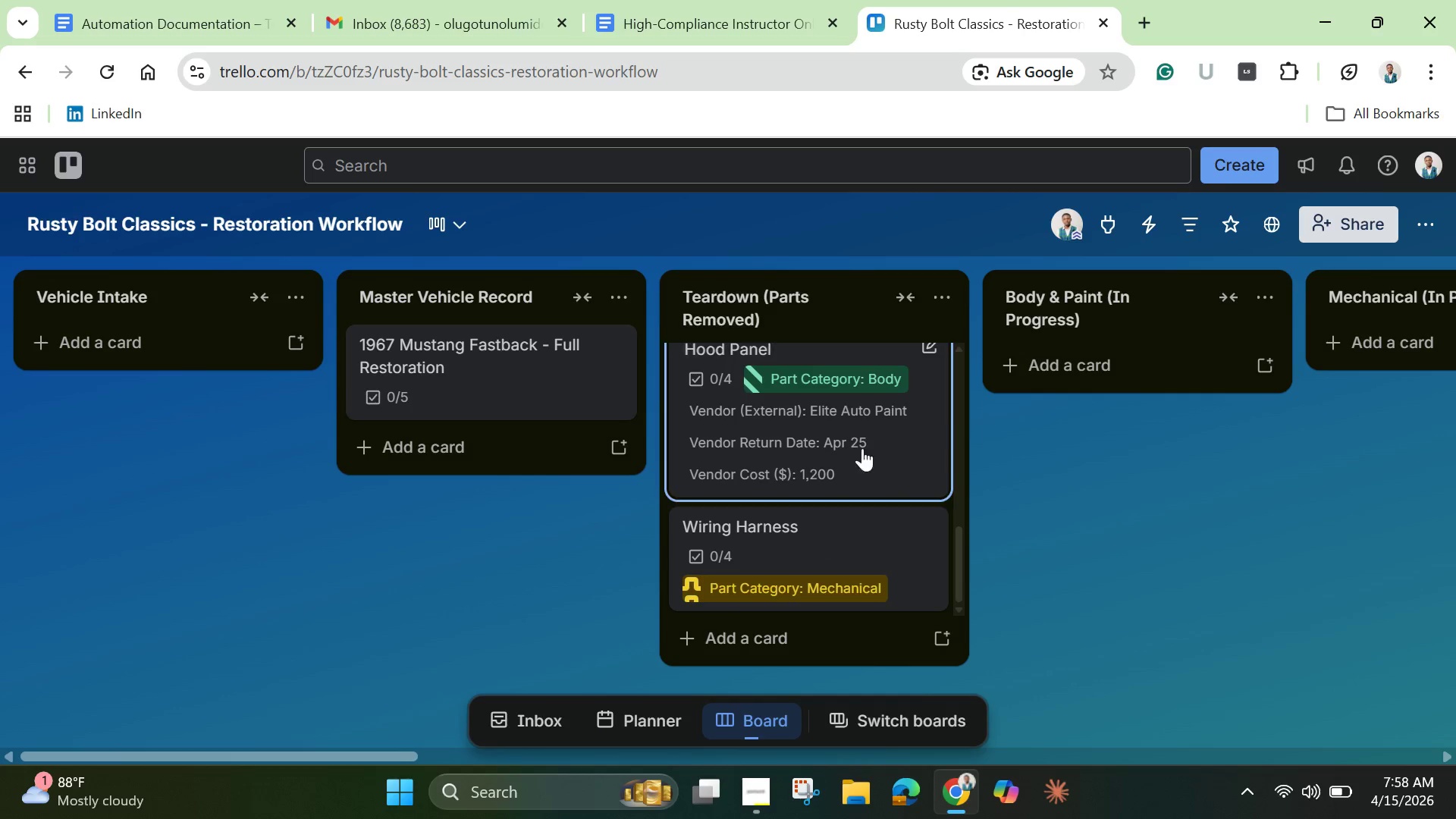 
left_click([862, 418])
 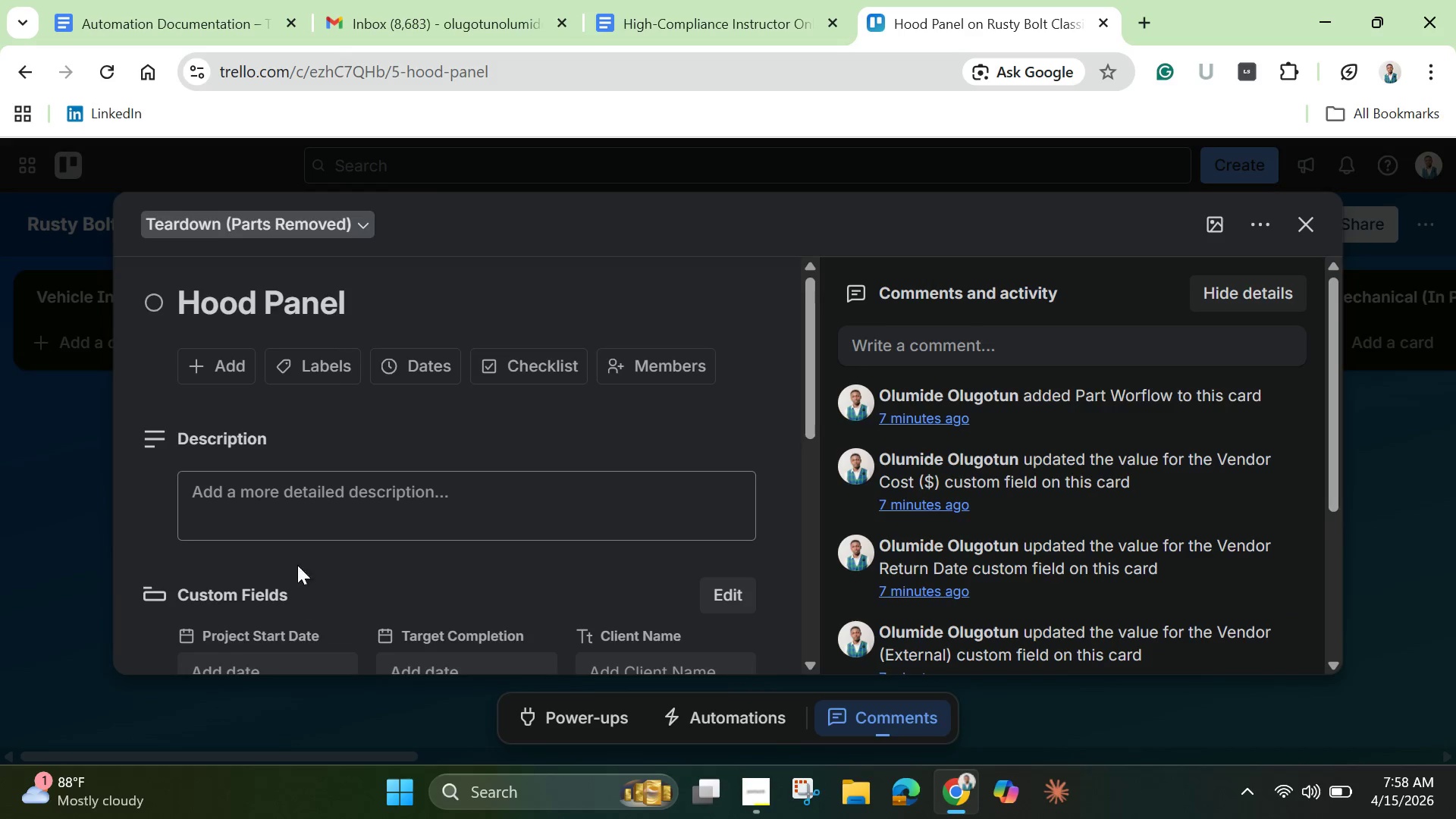 
left_click([291, 501])
 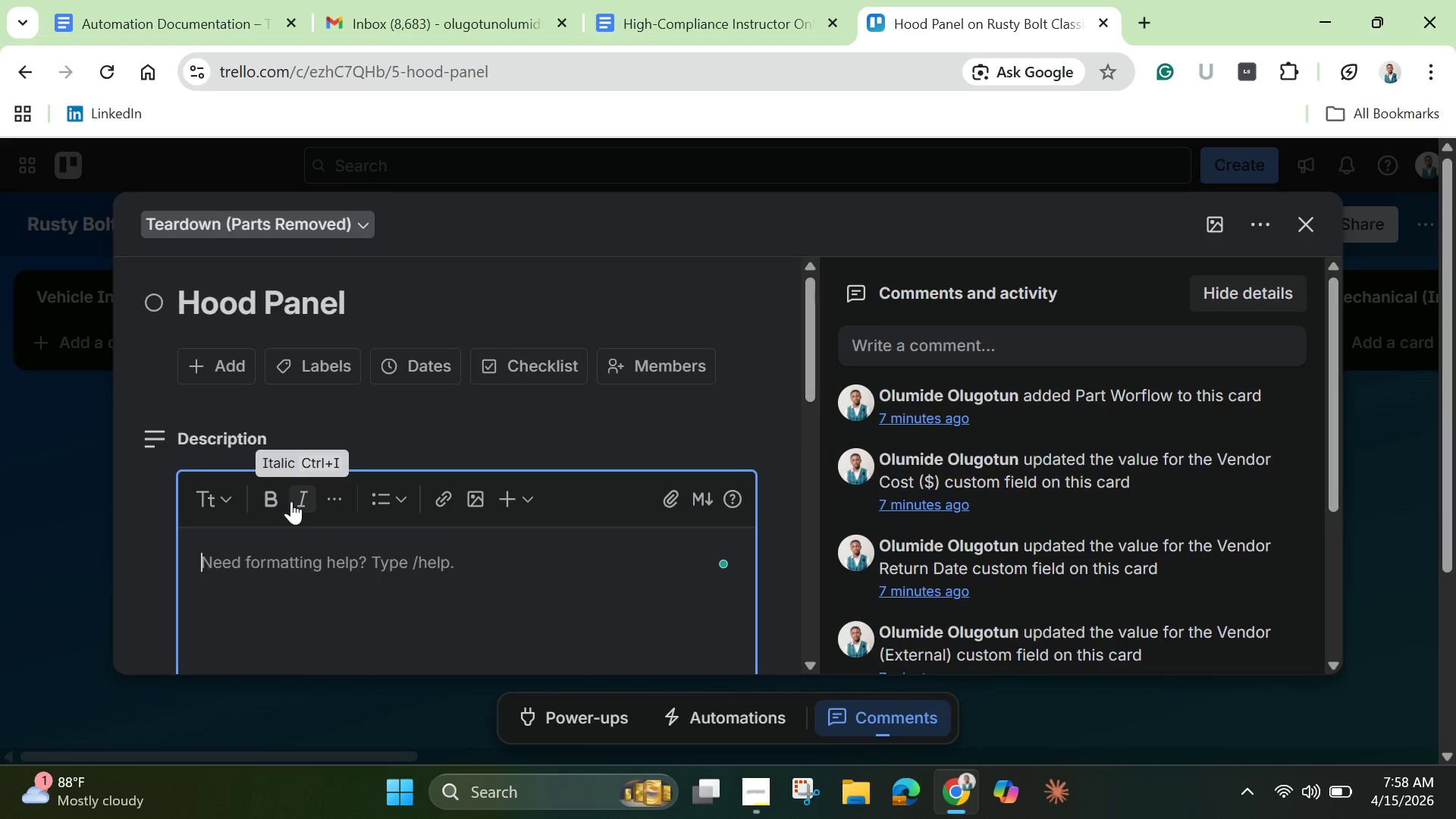 
key(Control+V)
 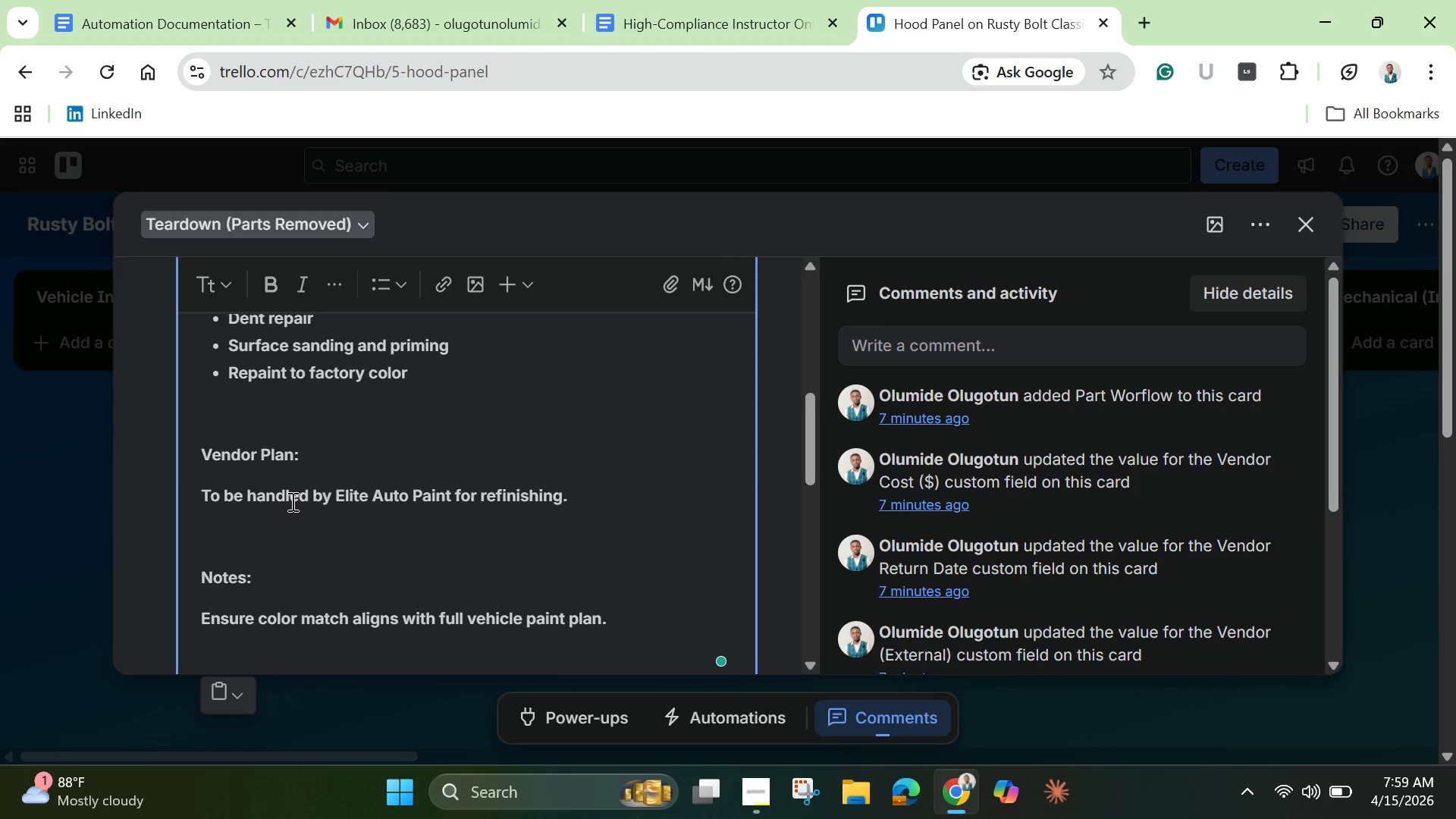 
key(Backspace)
 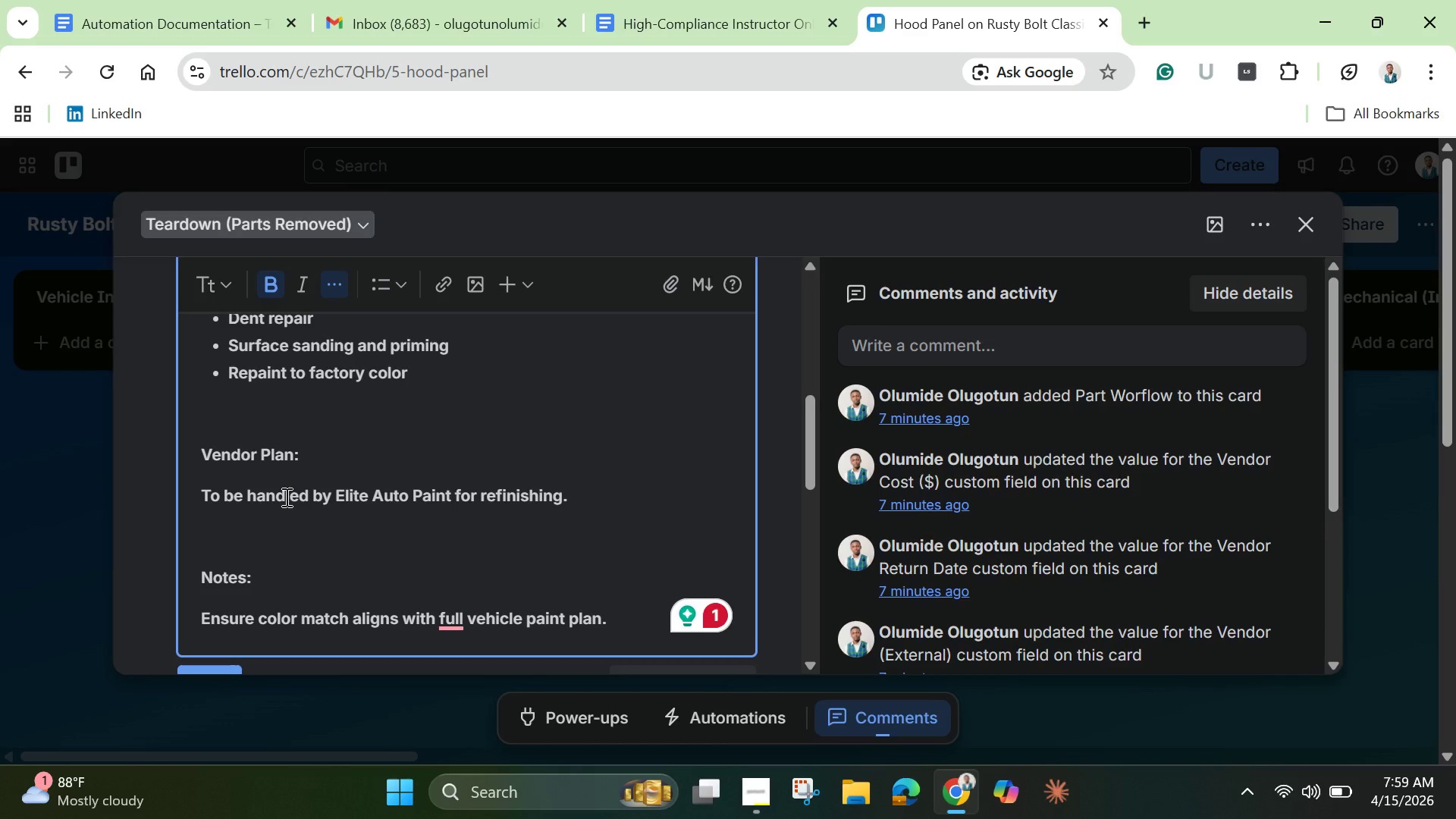 
wait(24.02)
 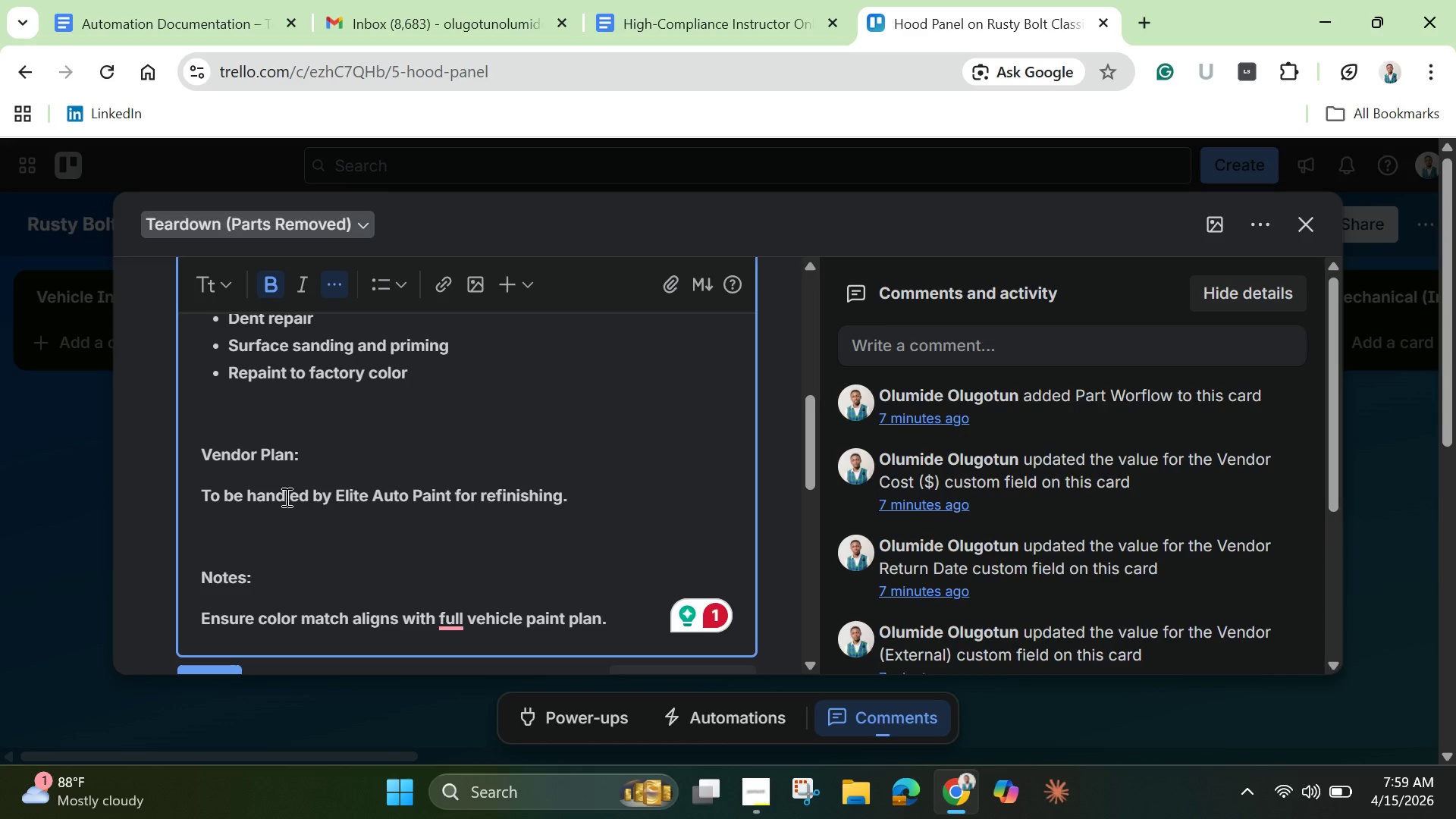 
left_click([230, 548])
 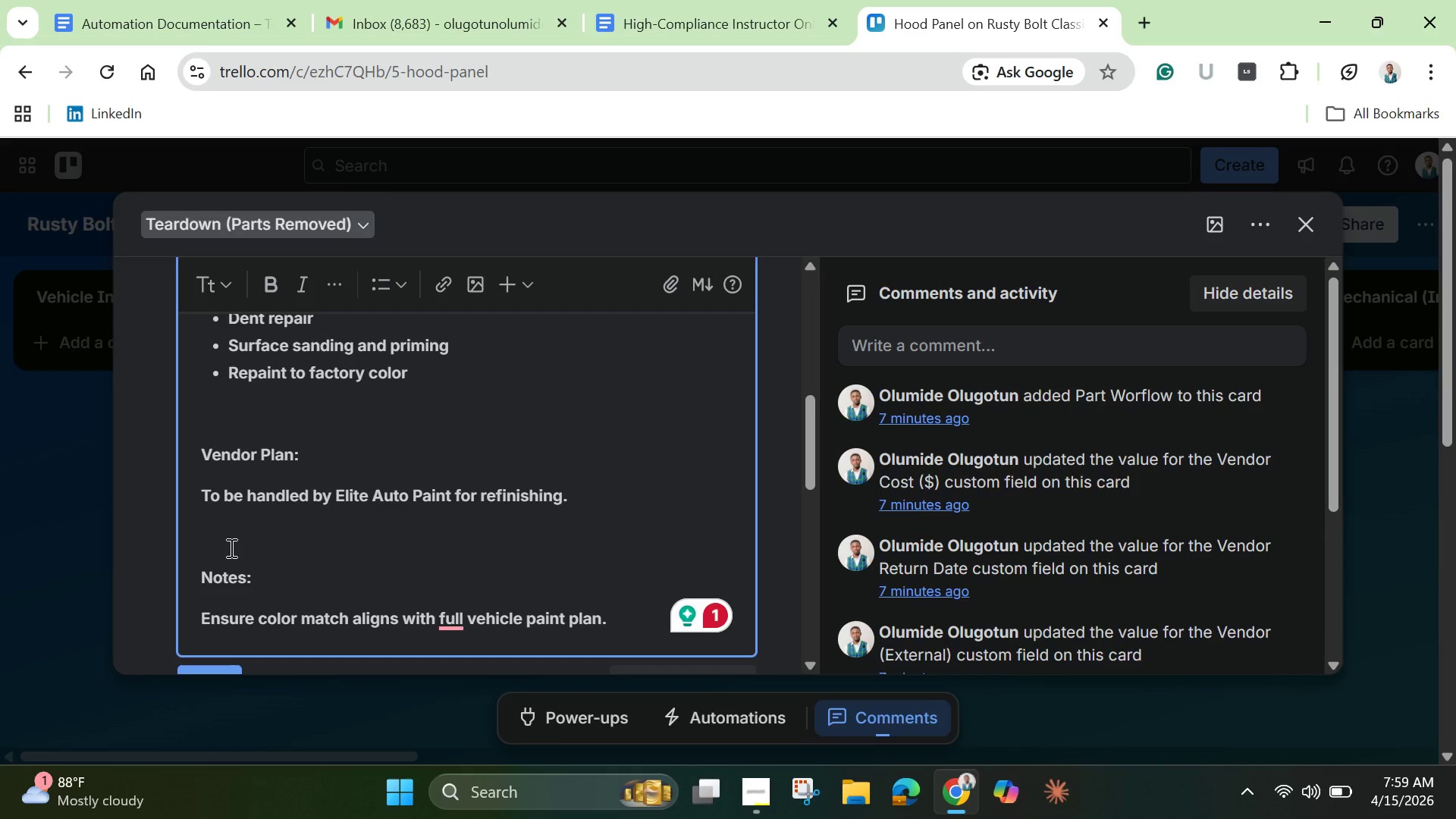 
key(Backspace)
 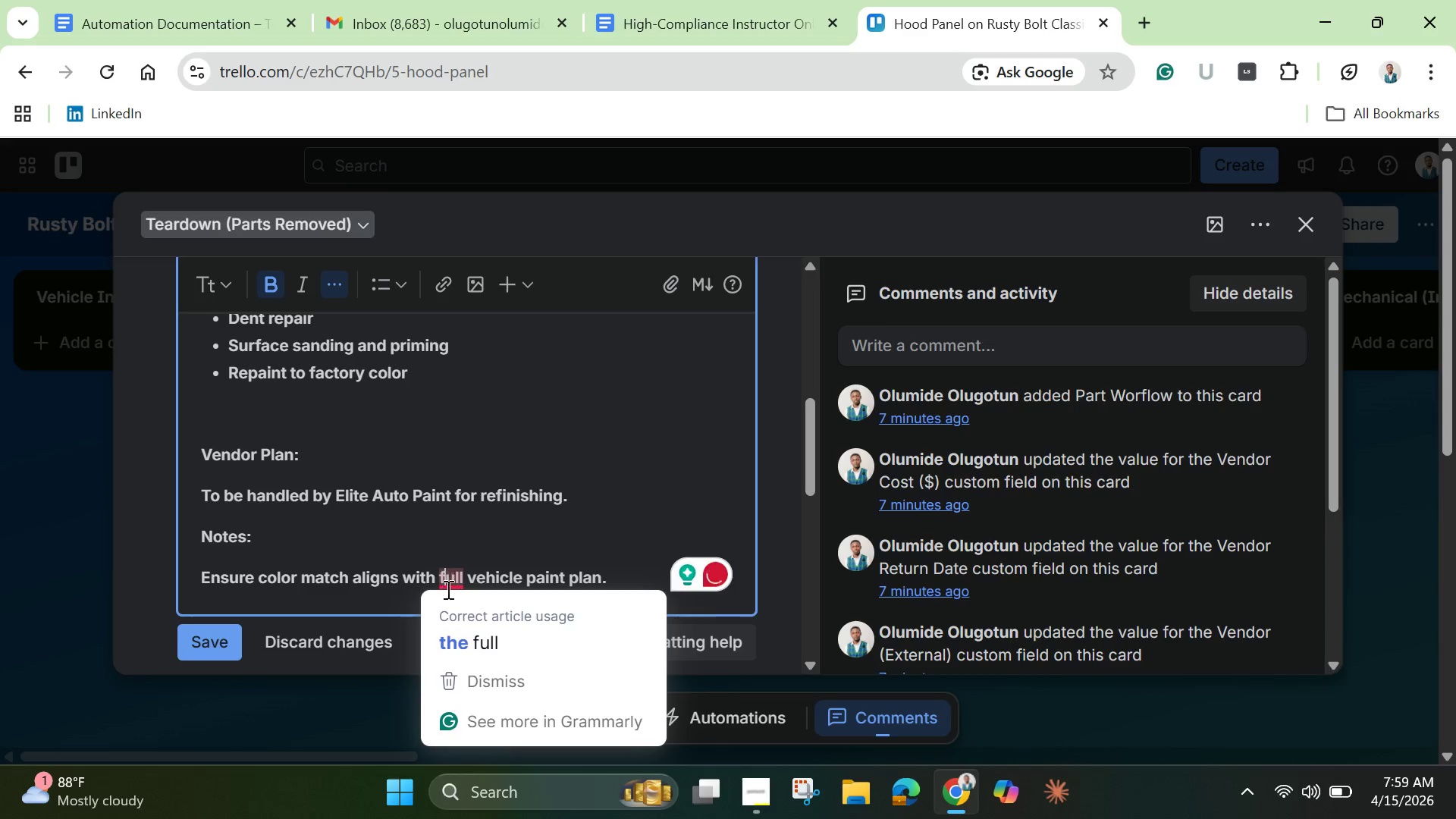 
left_click([460, 631])
 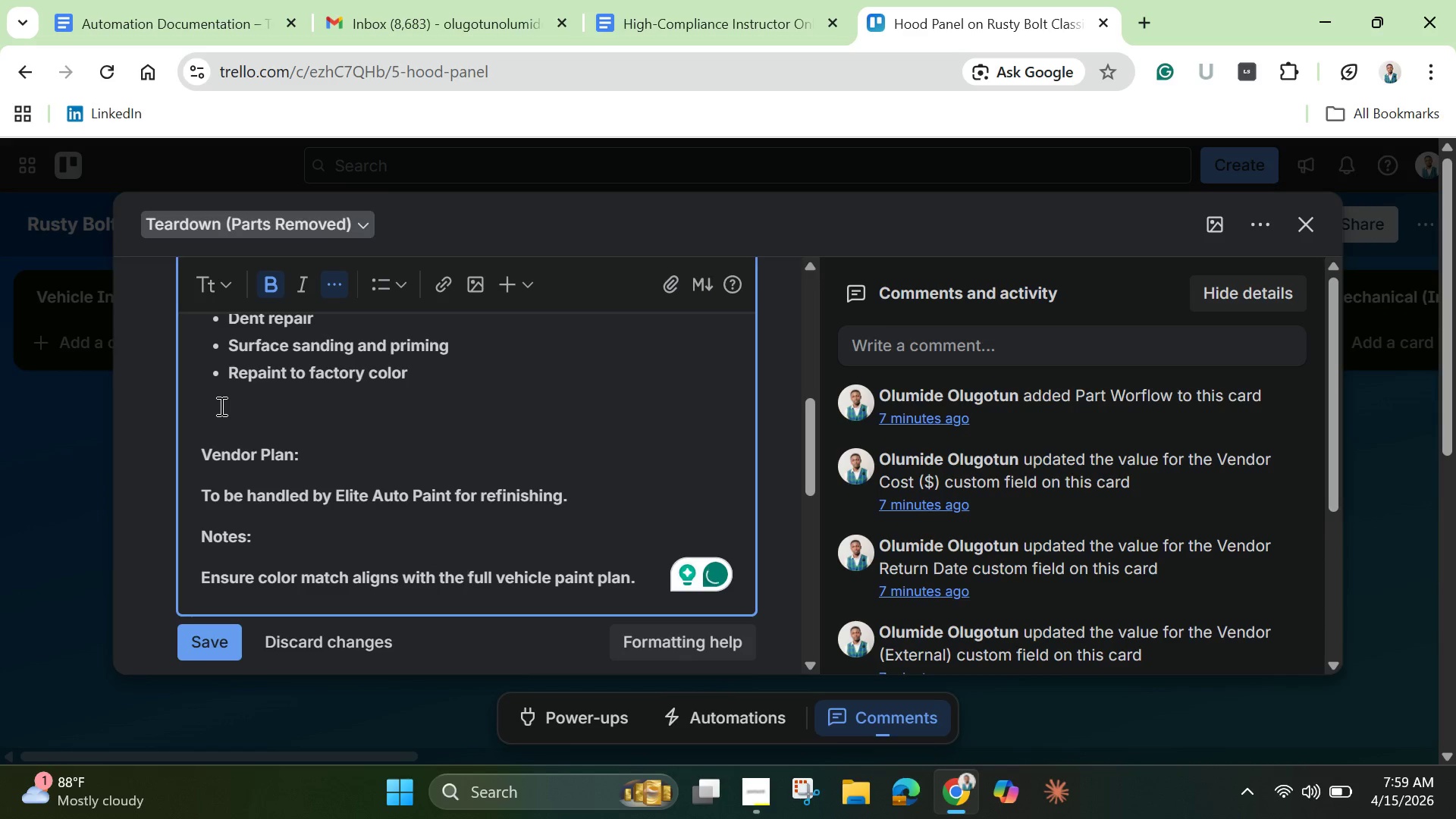 
left_click([220, 406])
 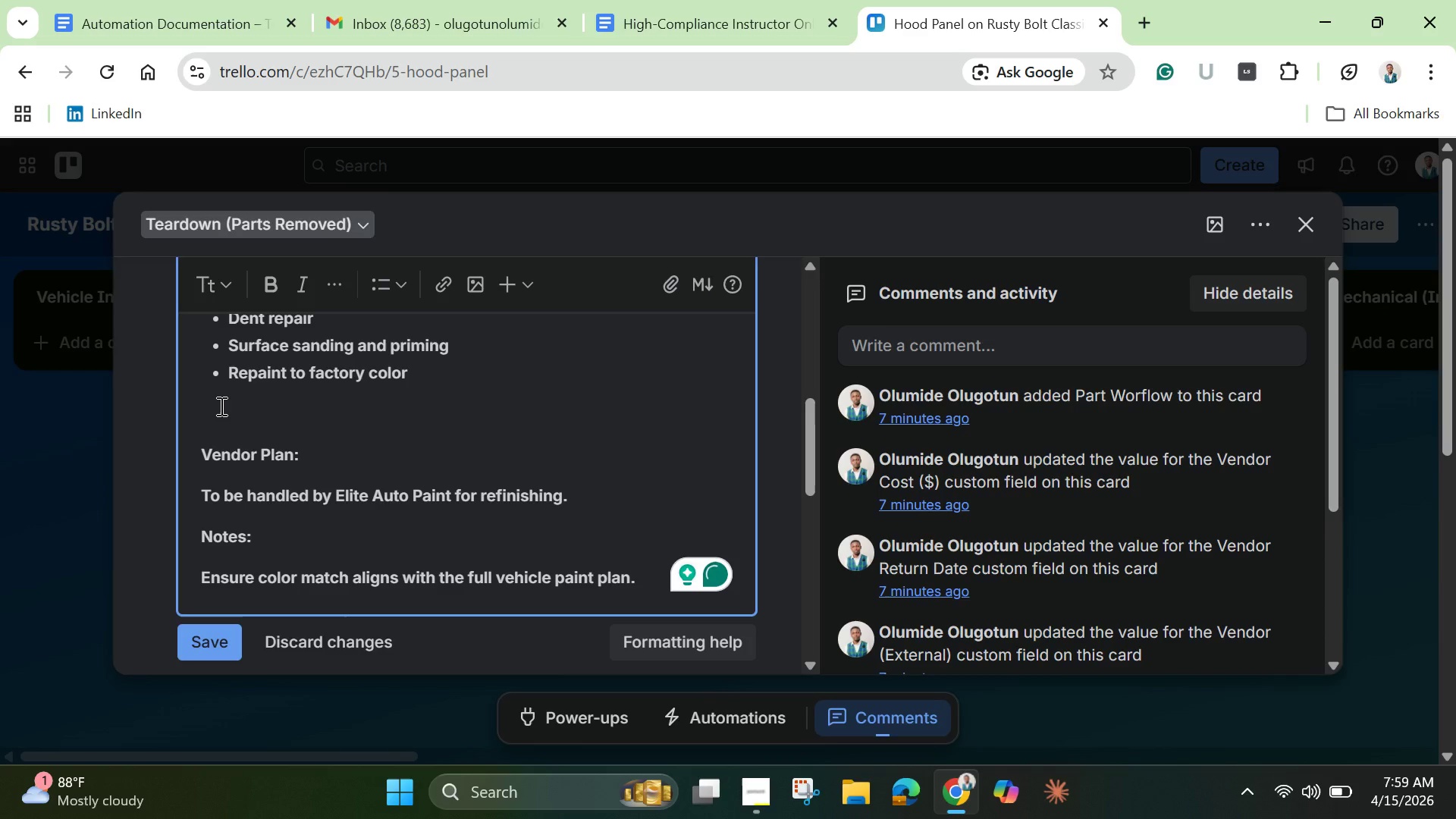 
key(Backspace)
 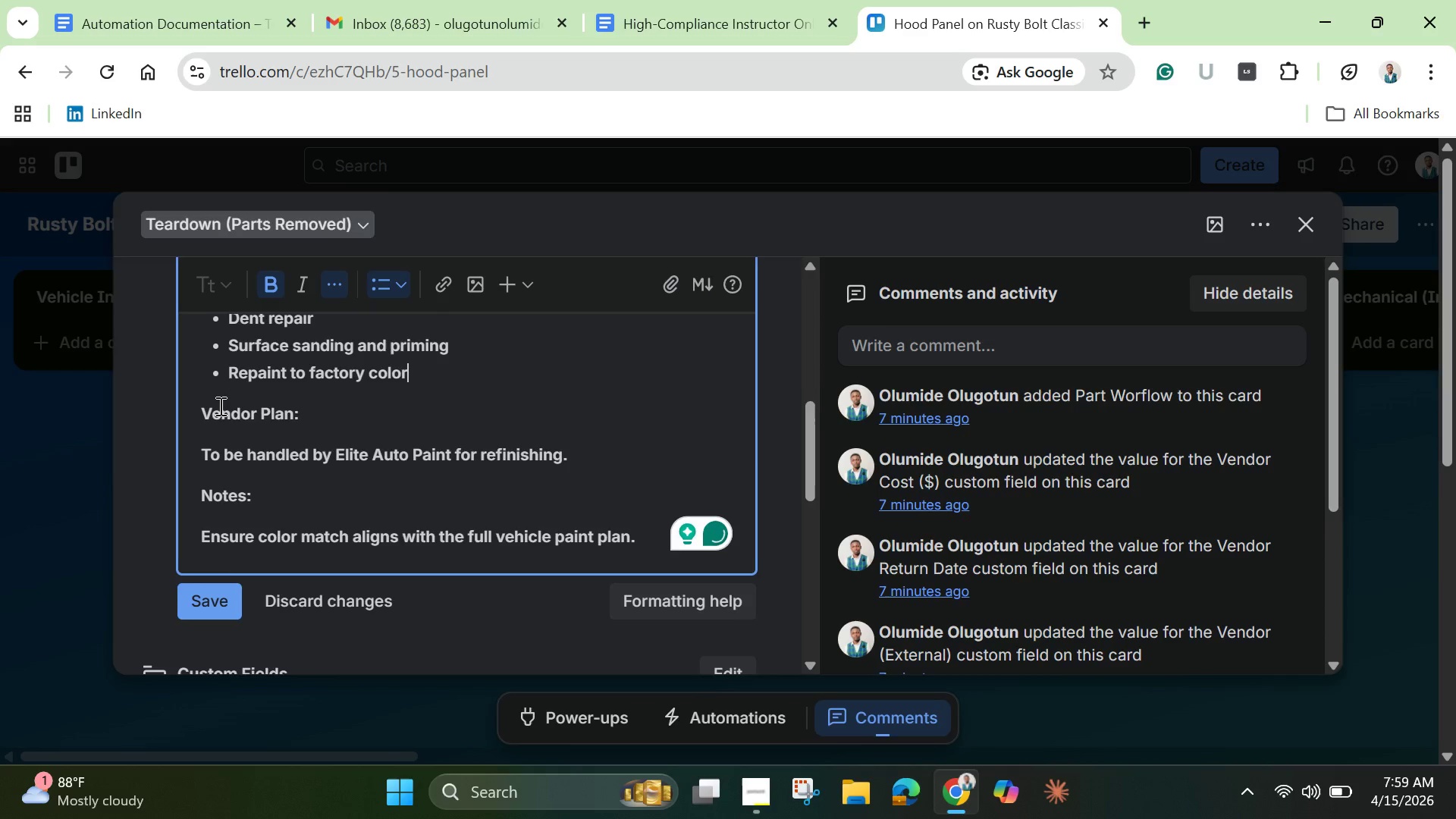 
scroll: coordinate [219, 406], scroll_direction: up, amount: 3.0
 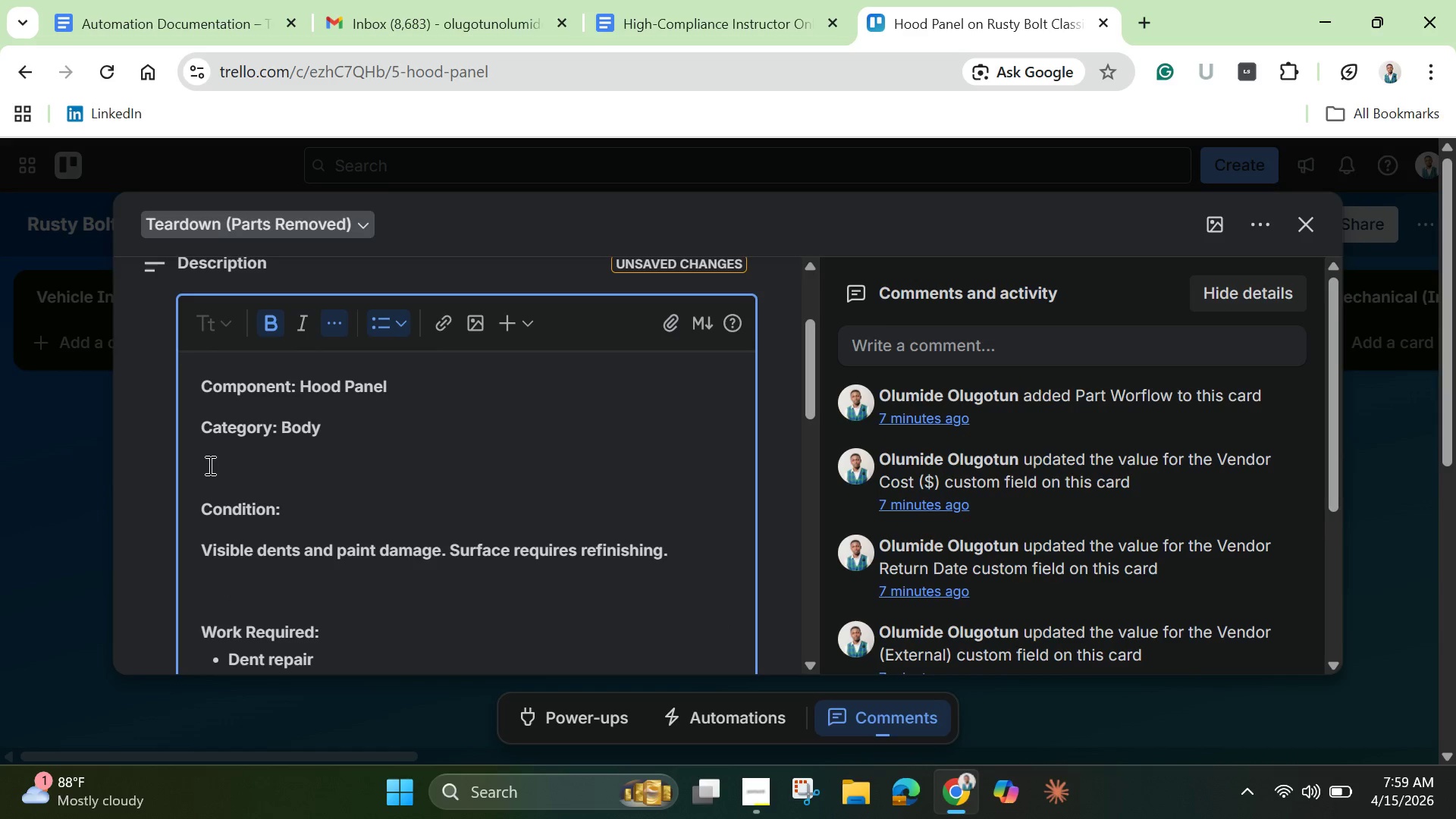 
left_click([209, 465])
 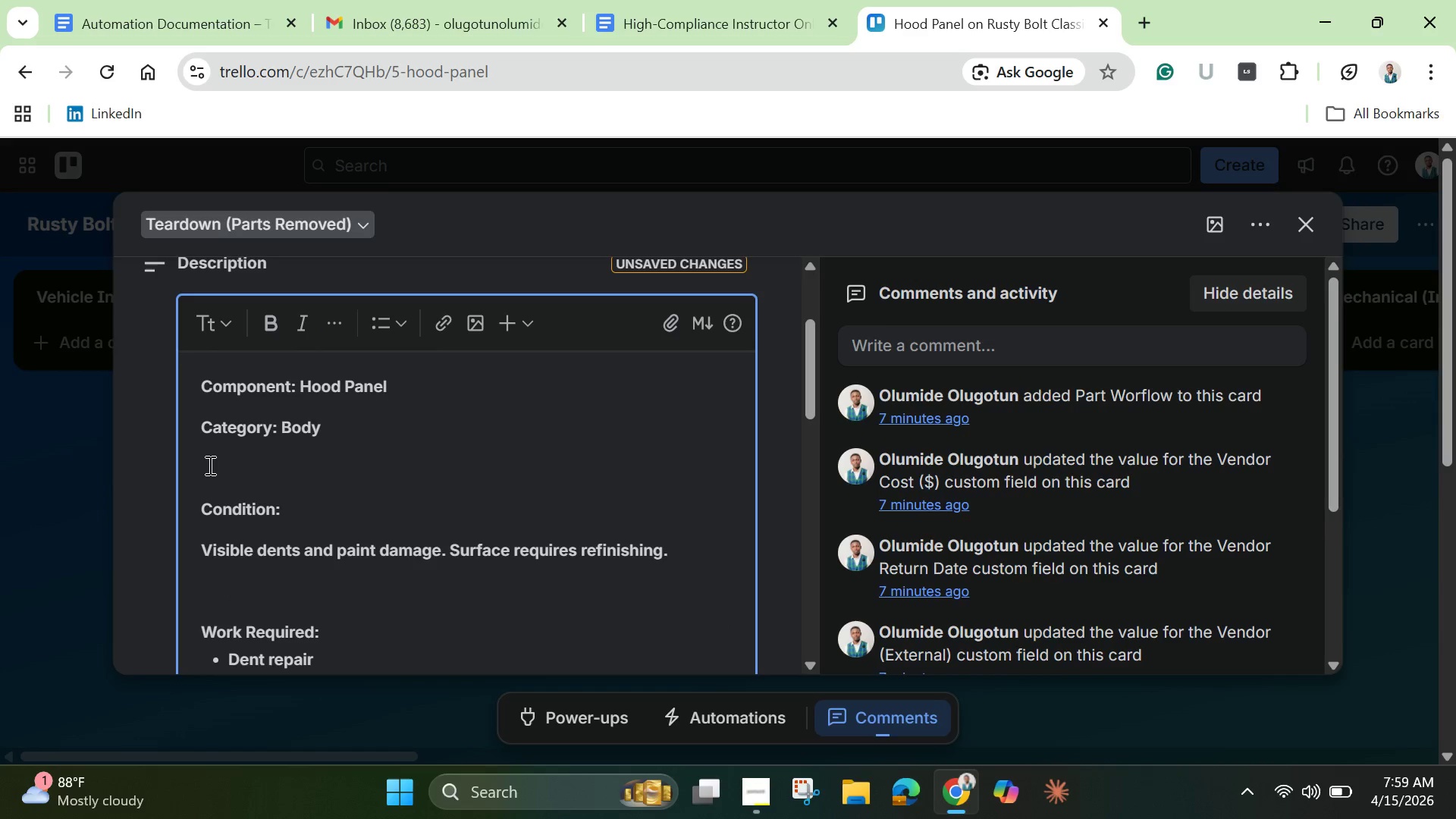 
key(Backspace)
 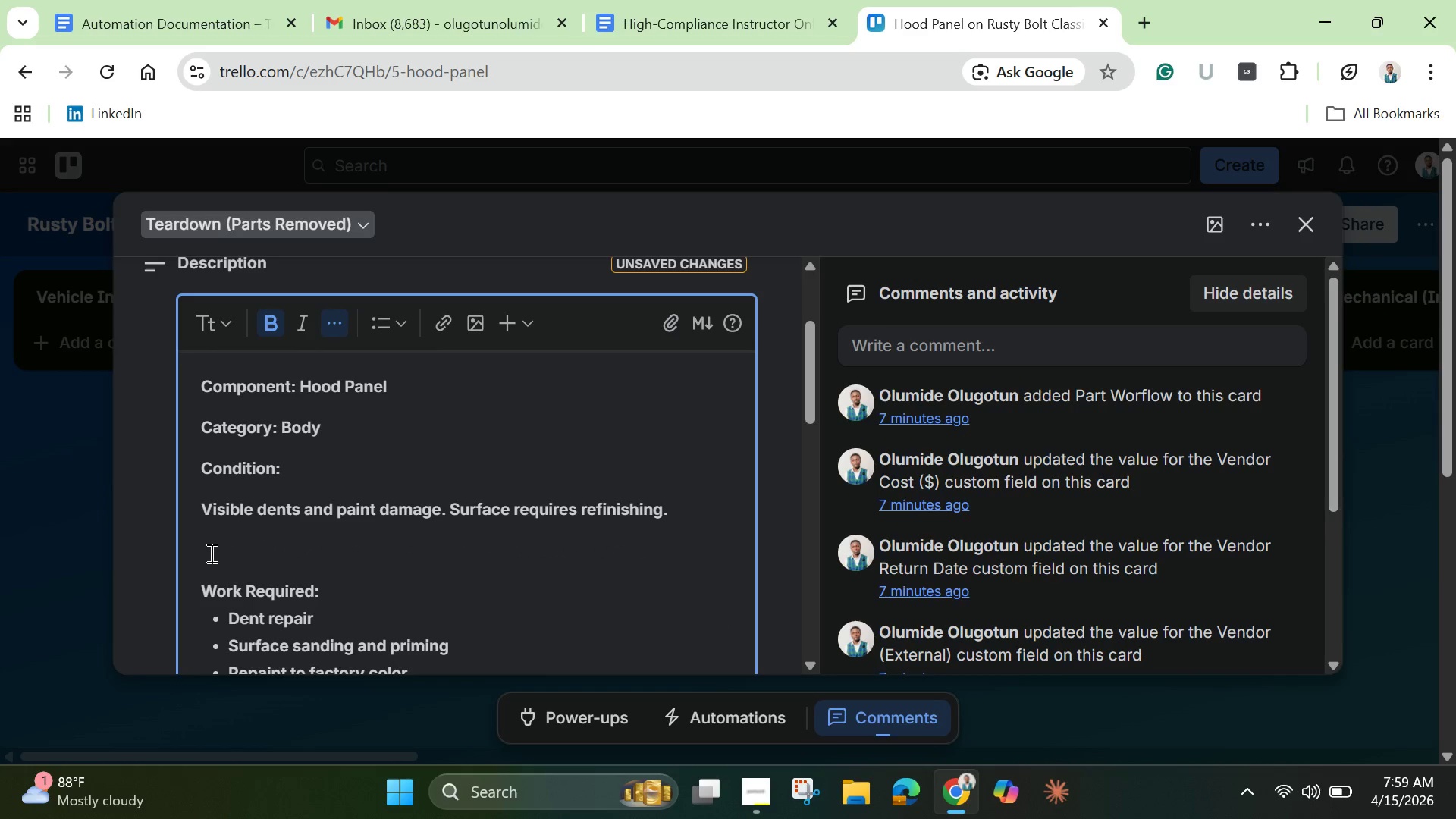 
left_click([217, 542])
 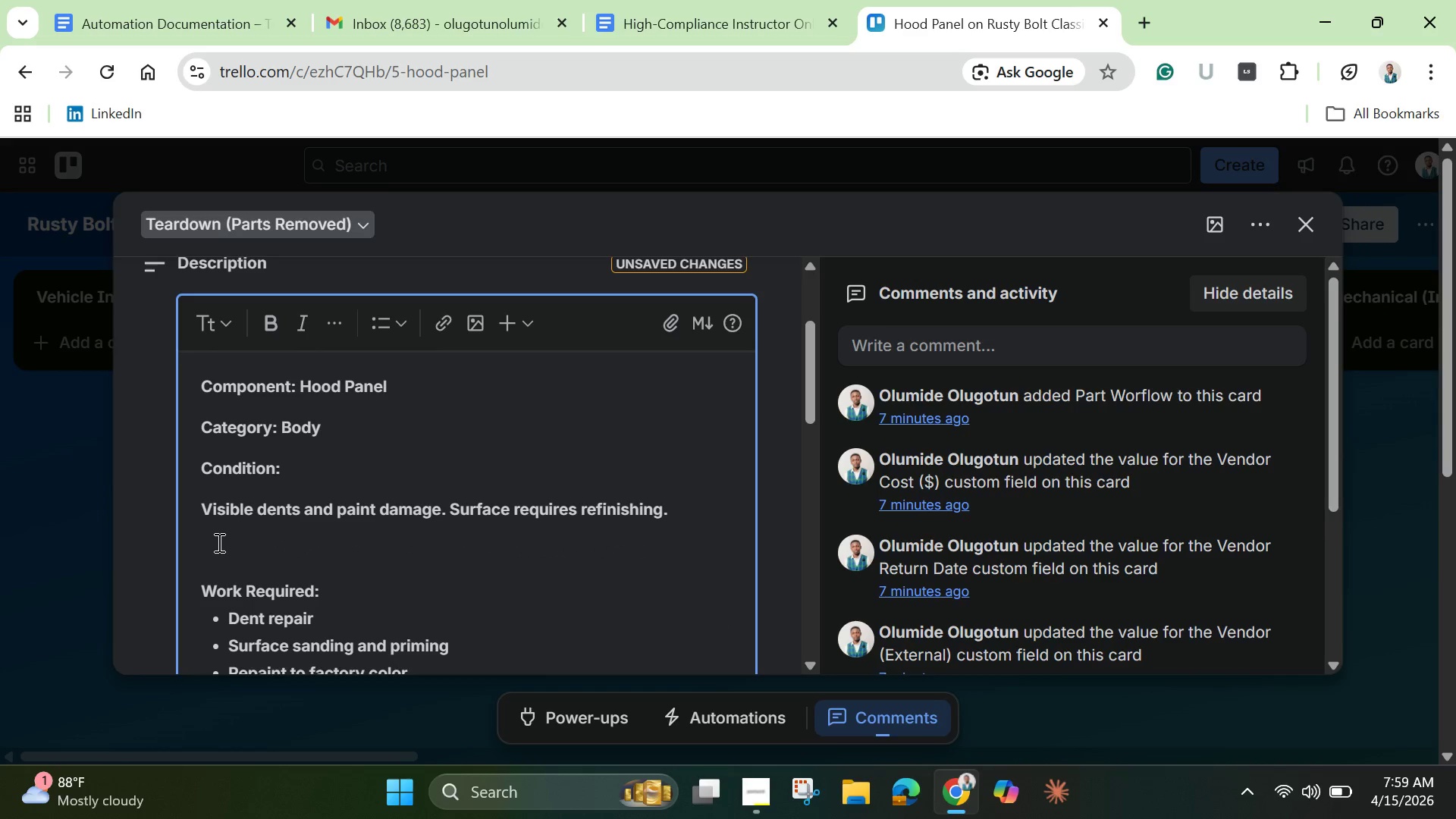 
key(Backspace)
 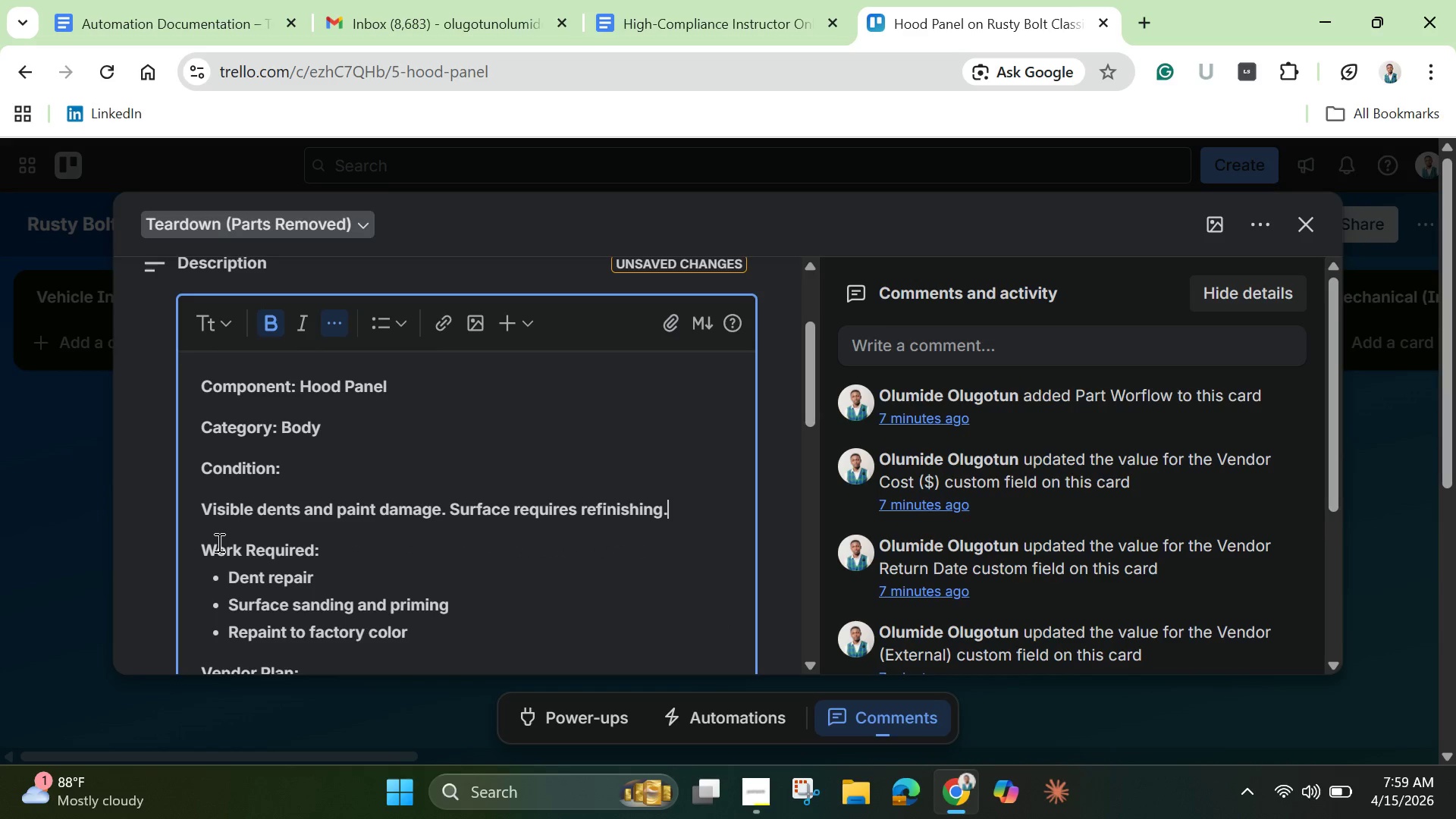 
scroll: coordinate [218, 542], scroll_direction: down, amount: 3.0
 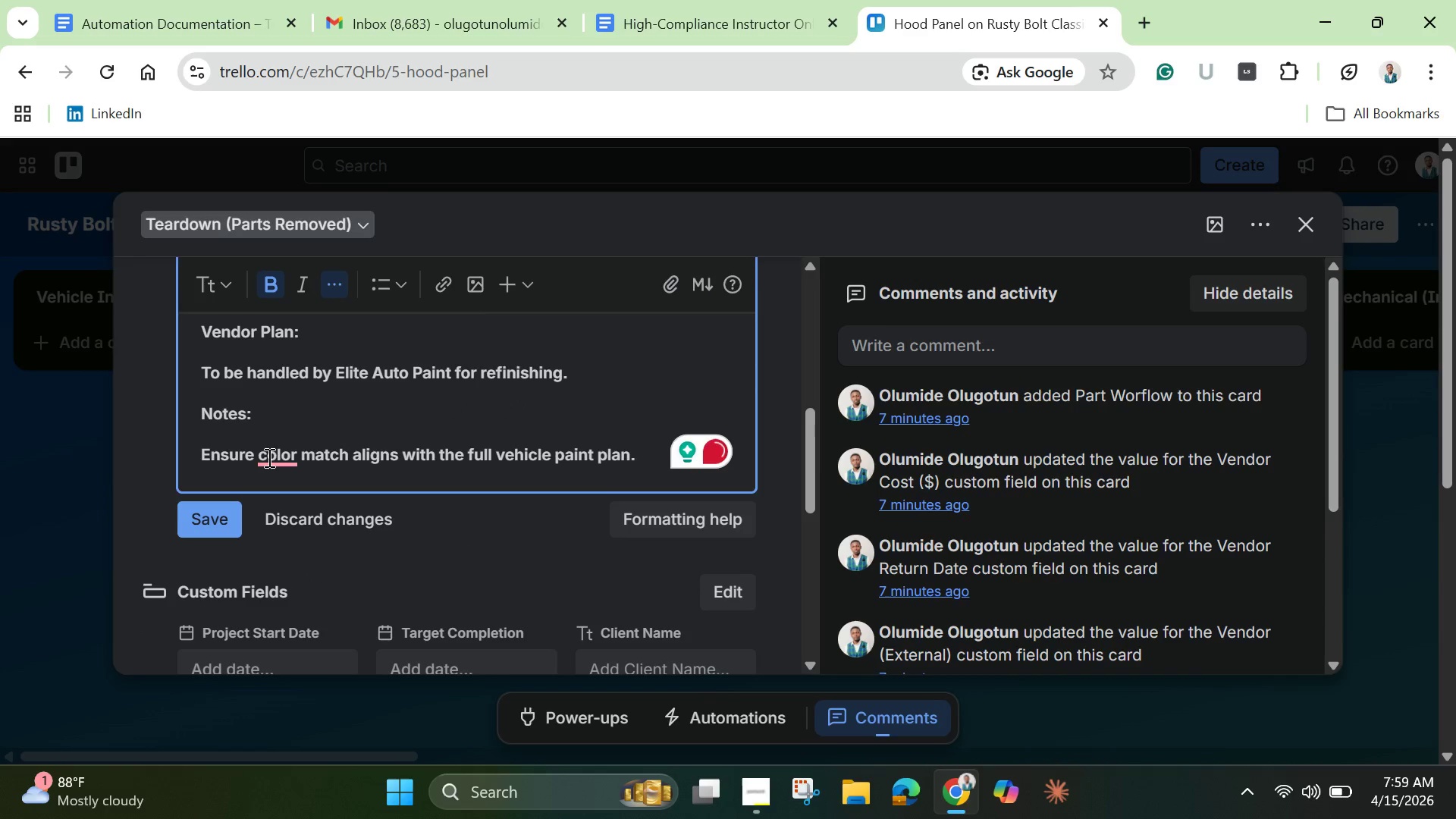 
left_click([269, 454])
 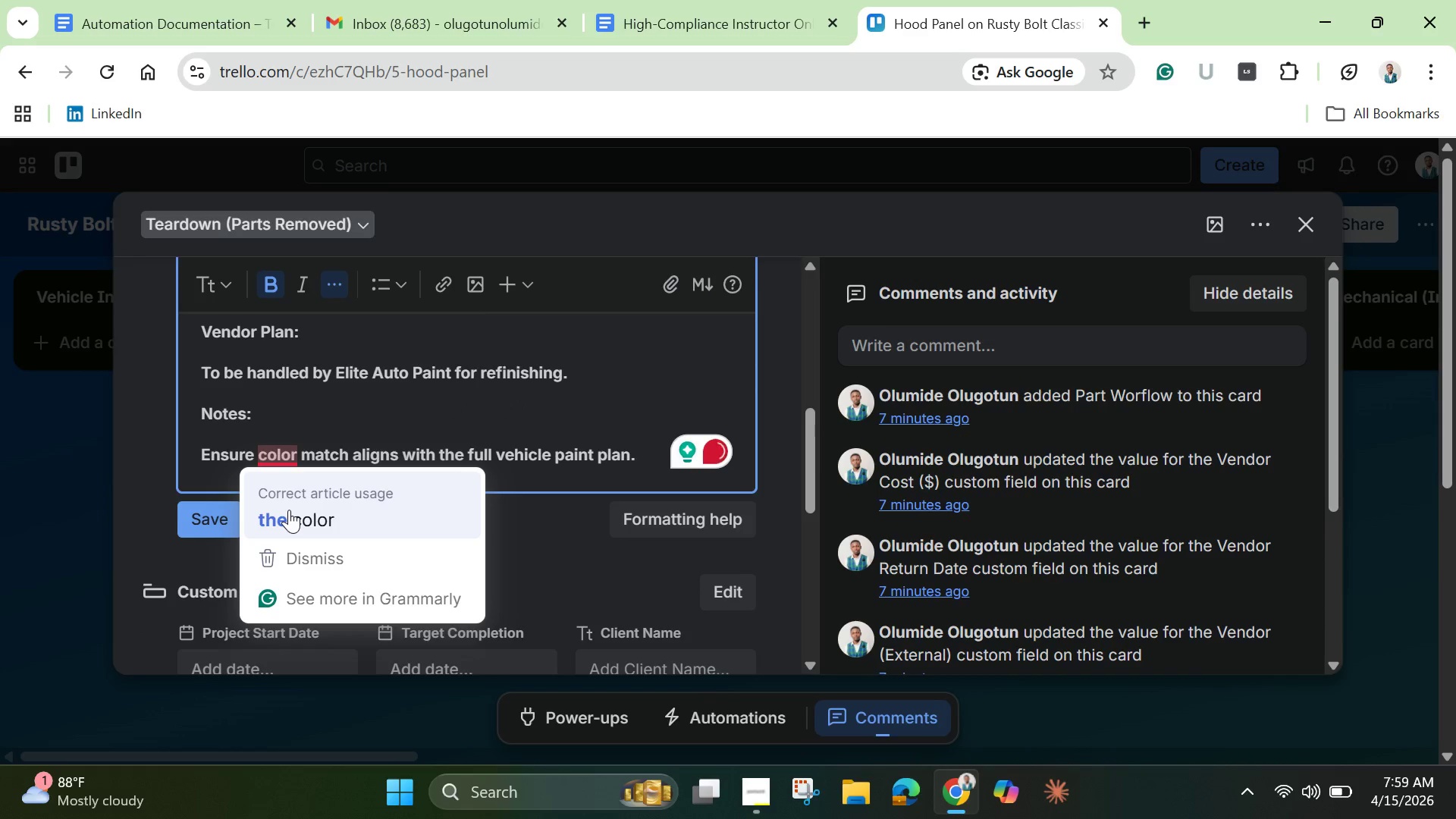 
left_click([289, 510])
 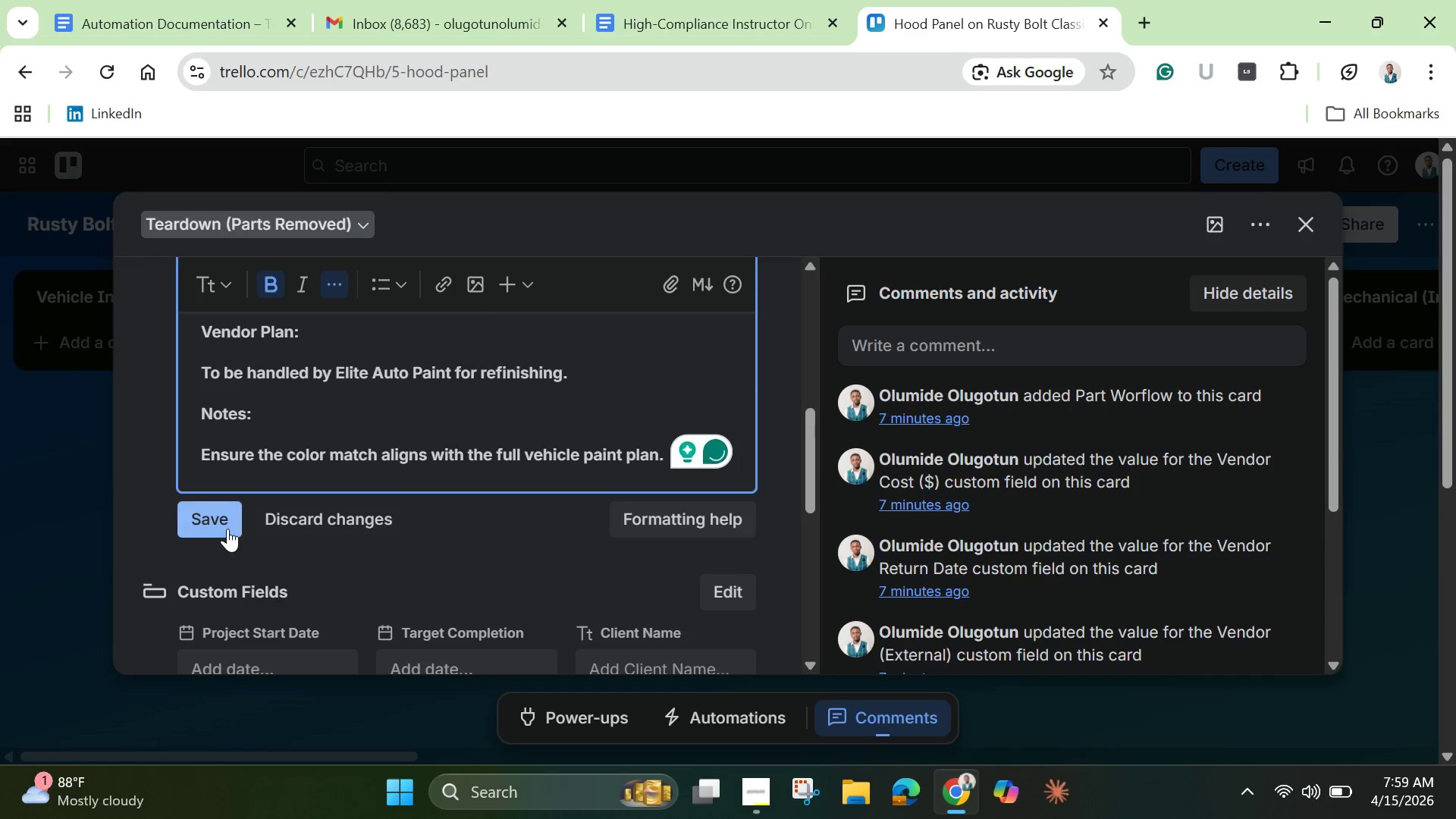 
left_click([228, 529])
 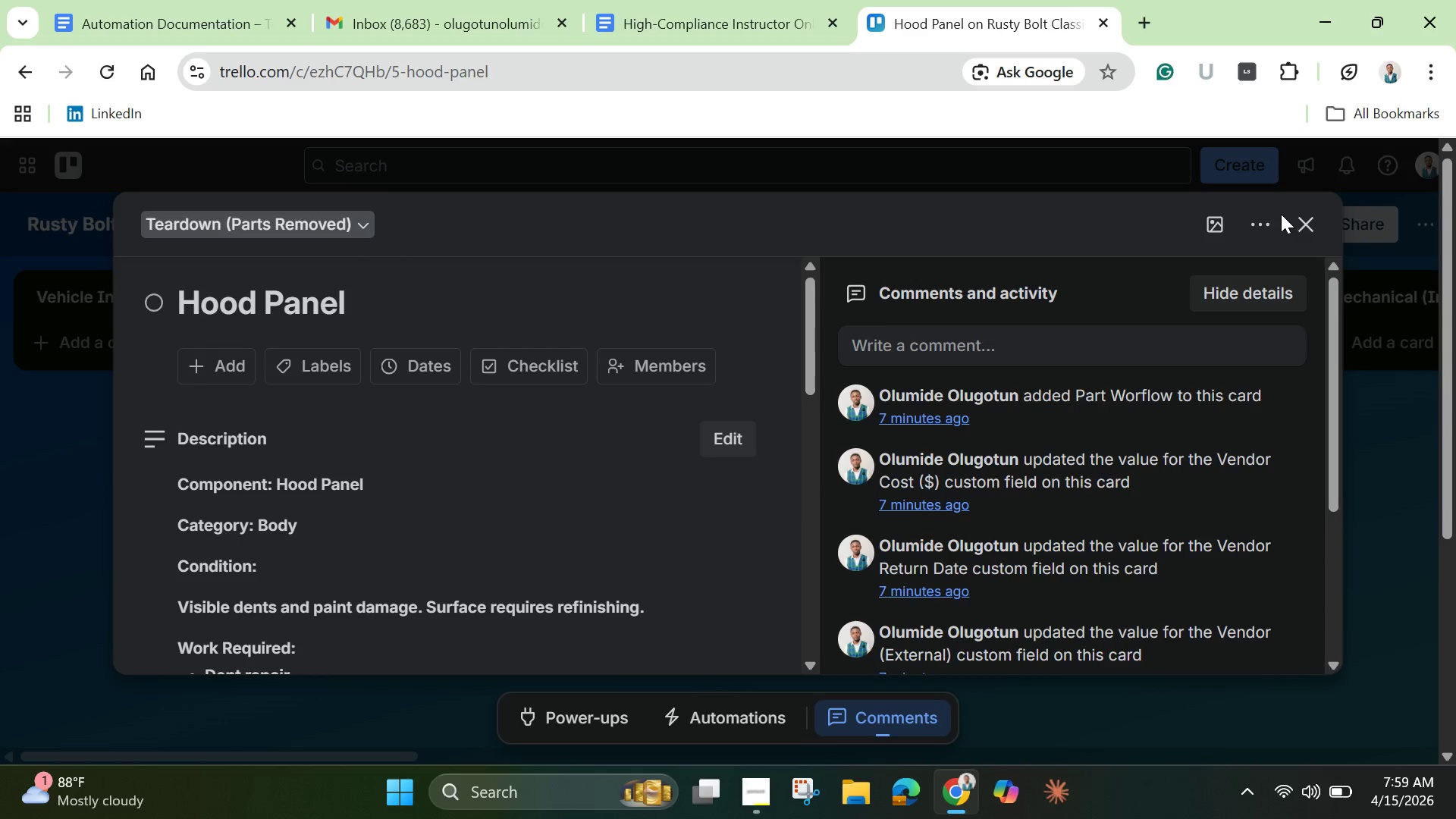 
left_click([1304, 222])
 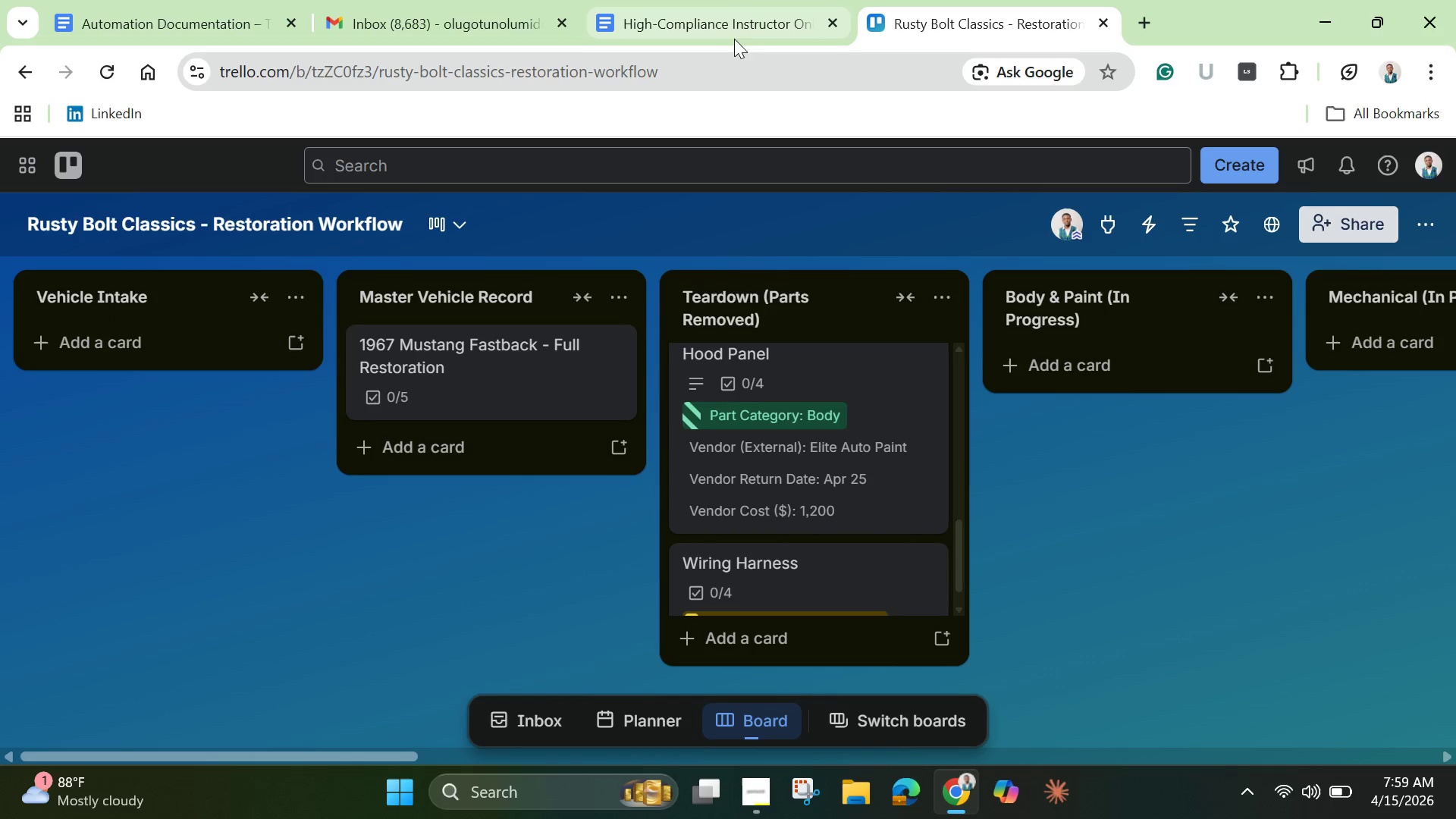 
left_click([710, 0])
 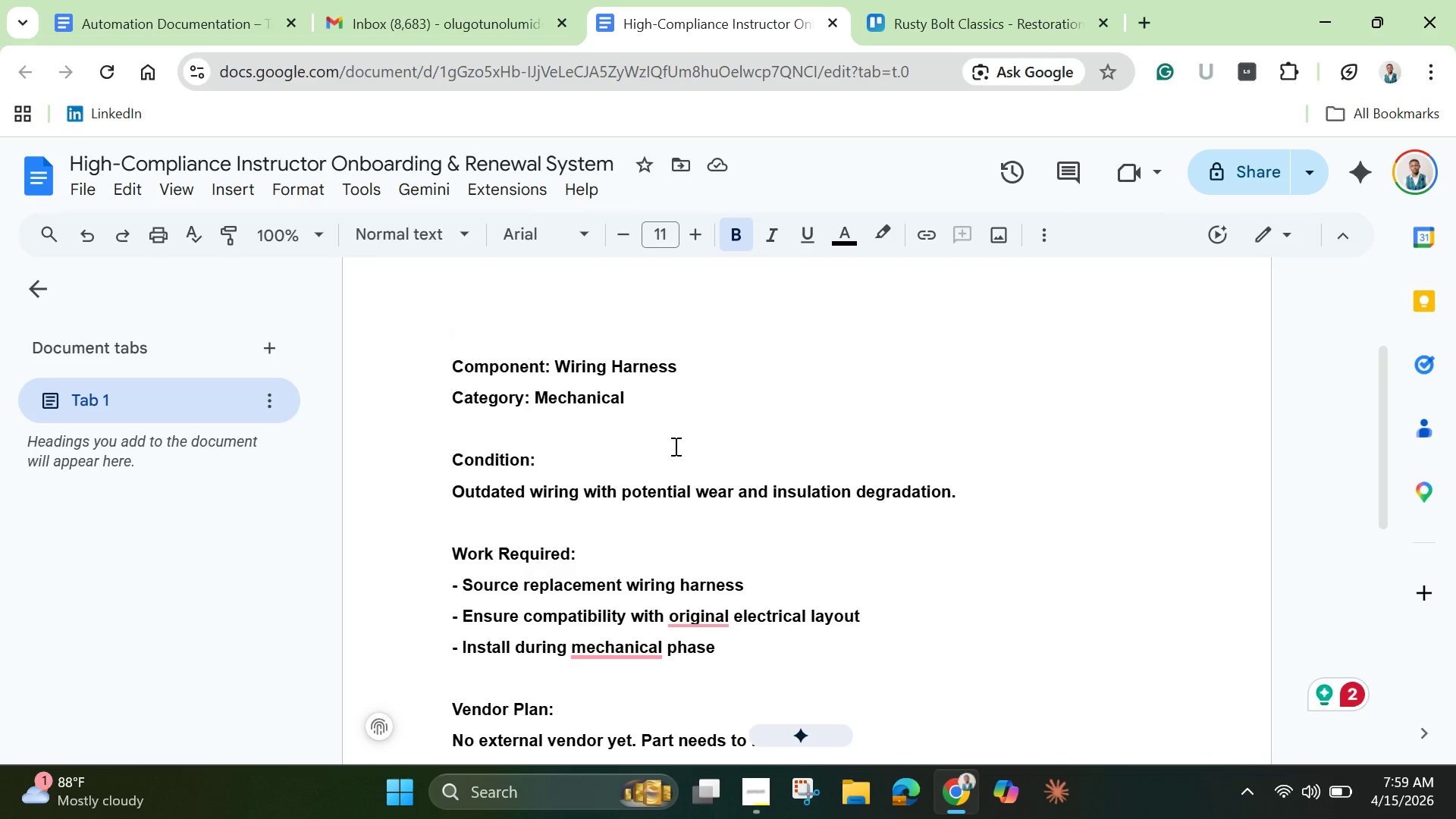 
scroll: coordinate [507, 378], scroll_direction: down, amount: 3.0
 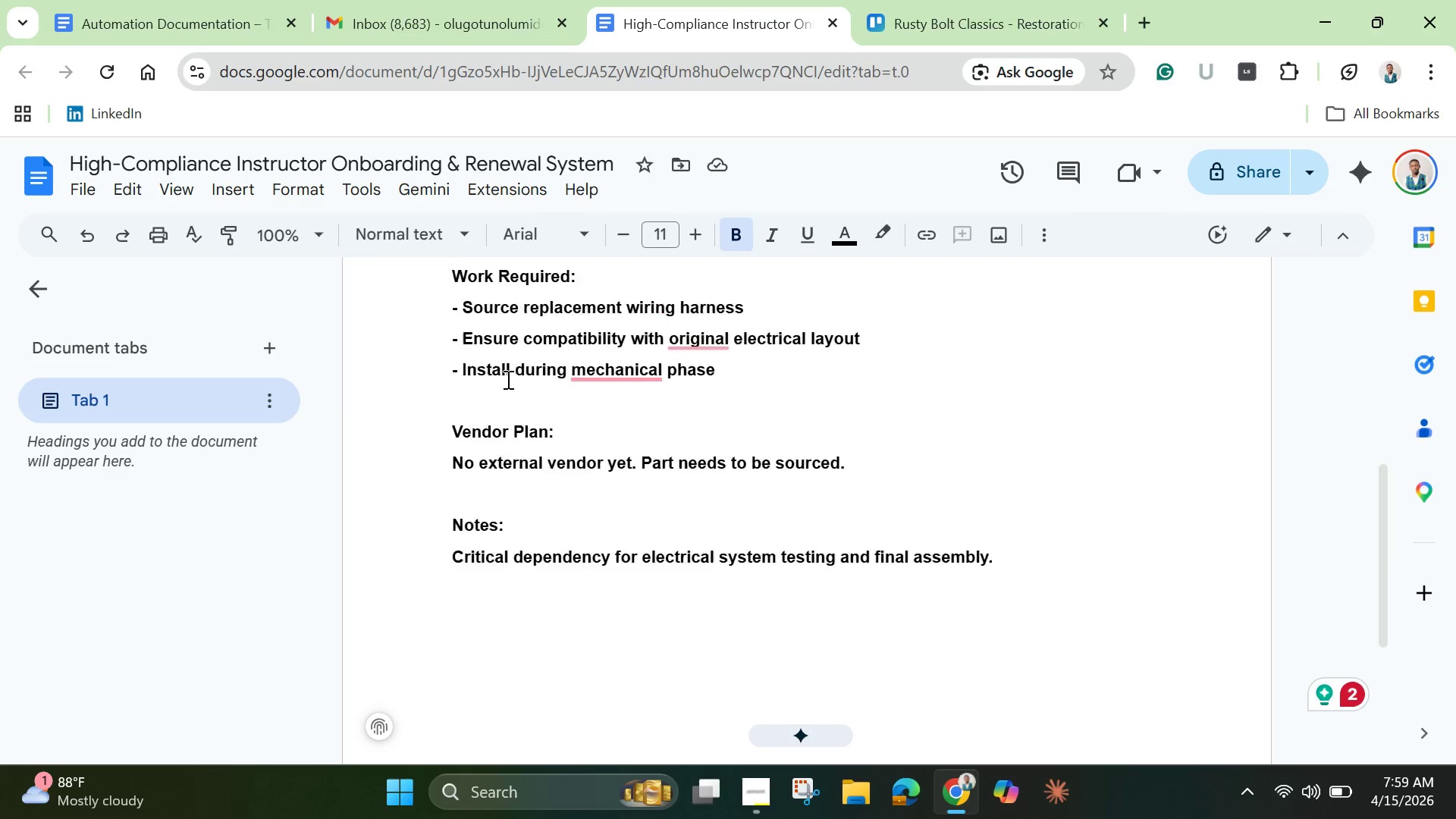 
scroll: coordinate [457, 304], scroll_direction: up, amount: 4.0
 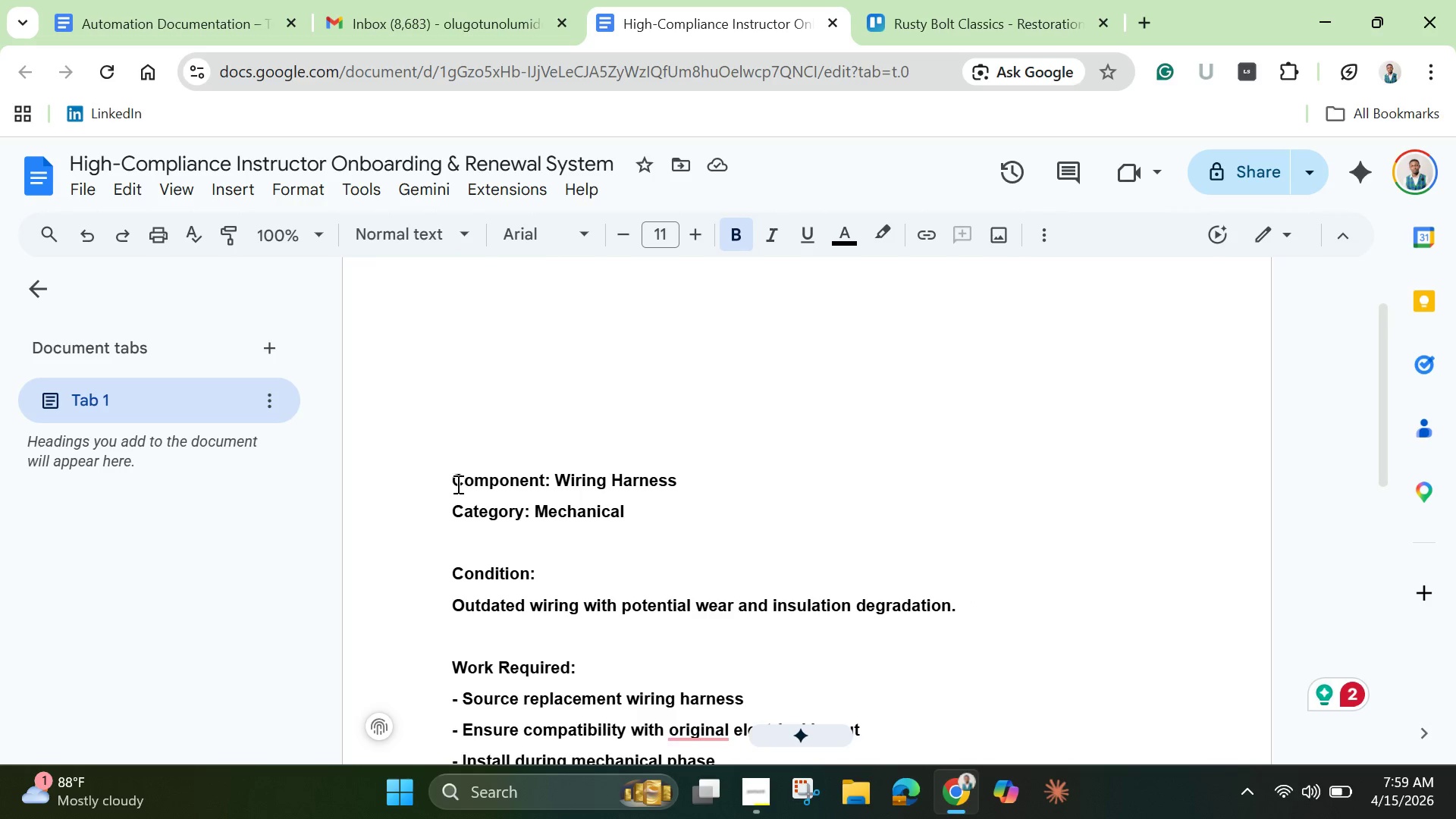 
left_click_drag(start_coordinate=[455, 482], to_coordinate=[1006, 607])
 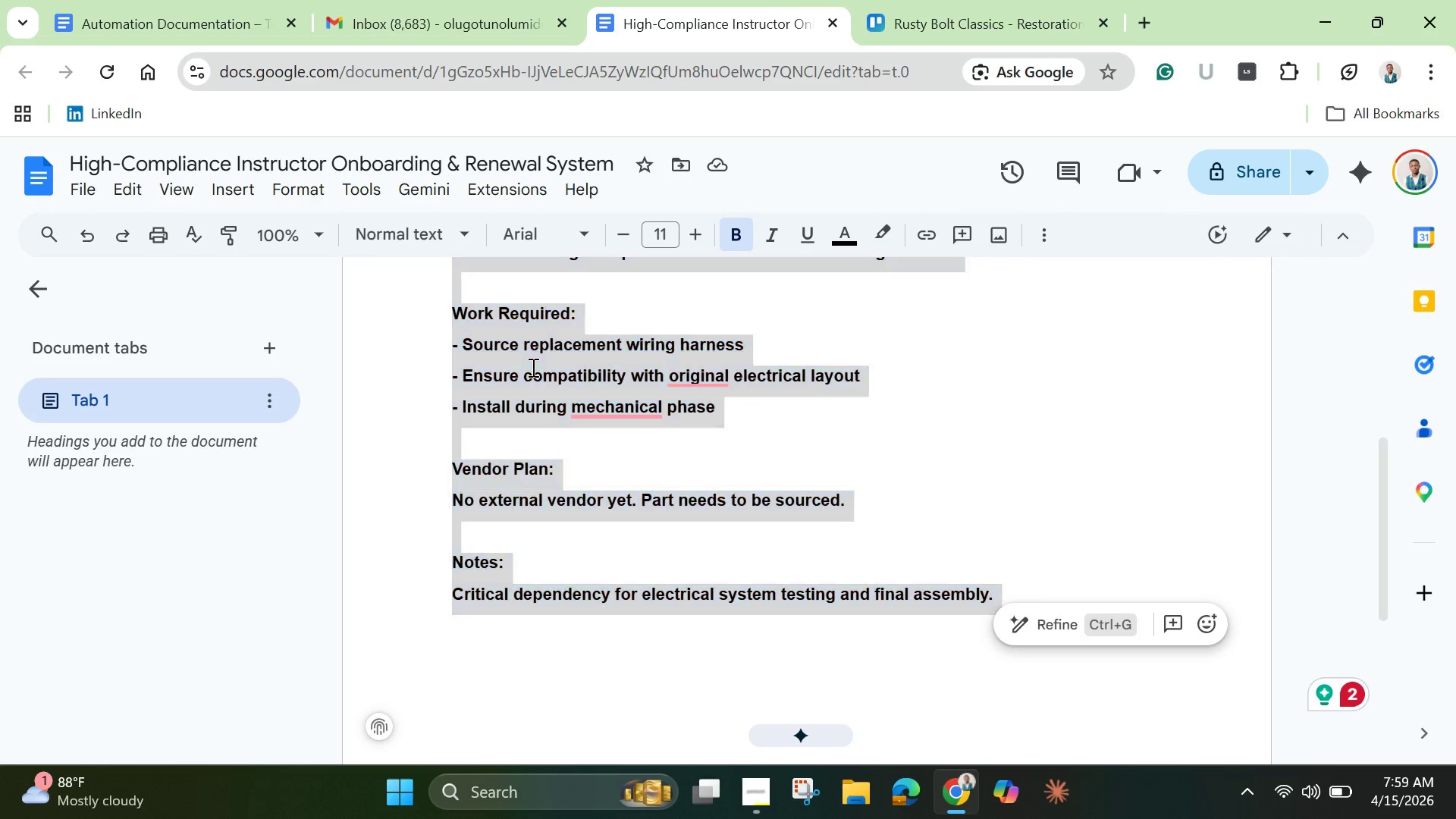 
right_click([532, 367])
 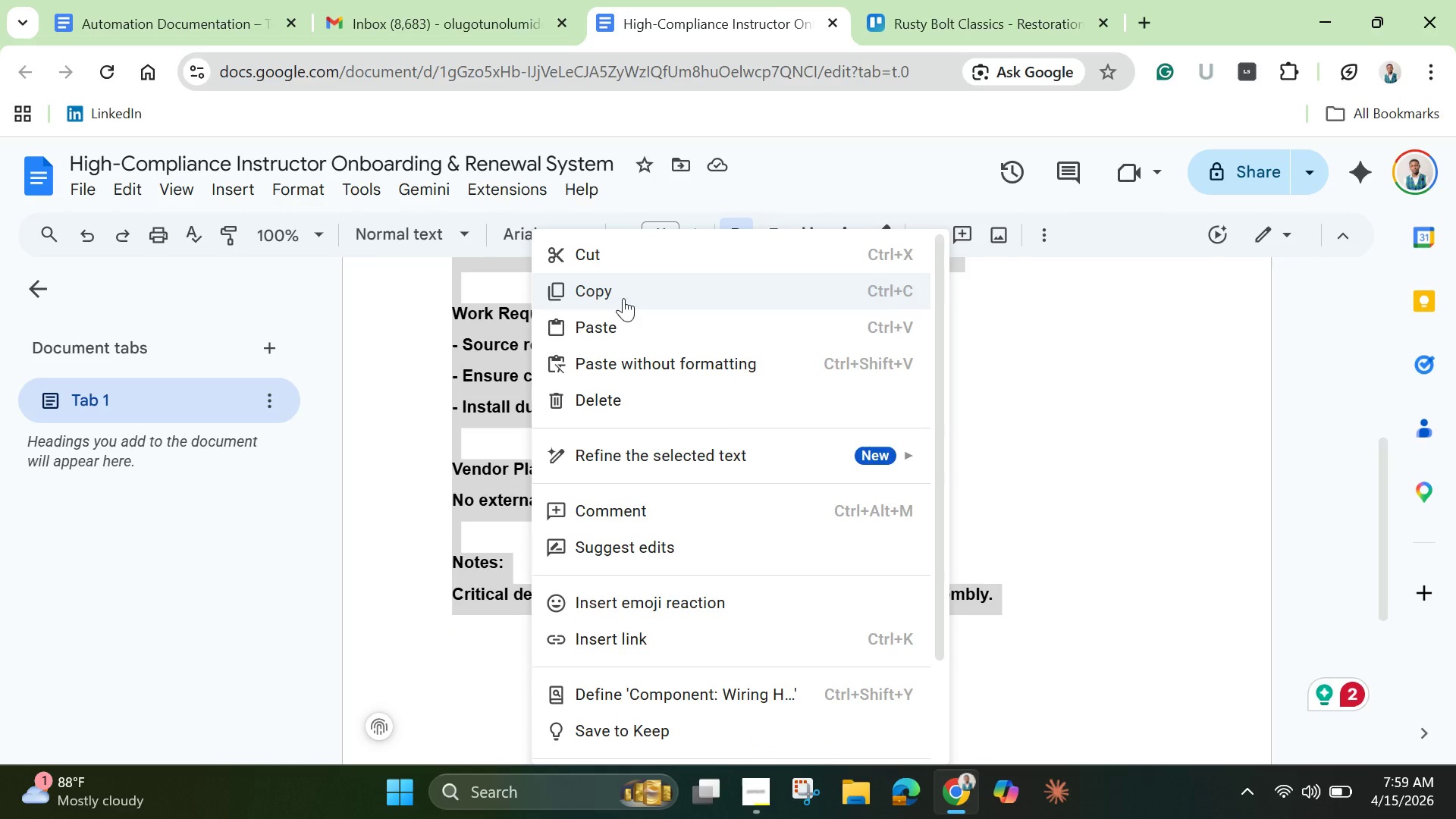 
left_click([623, 295])
 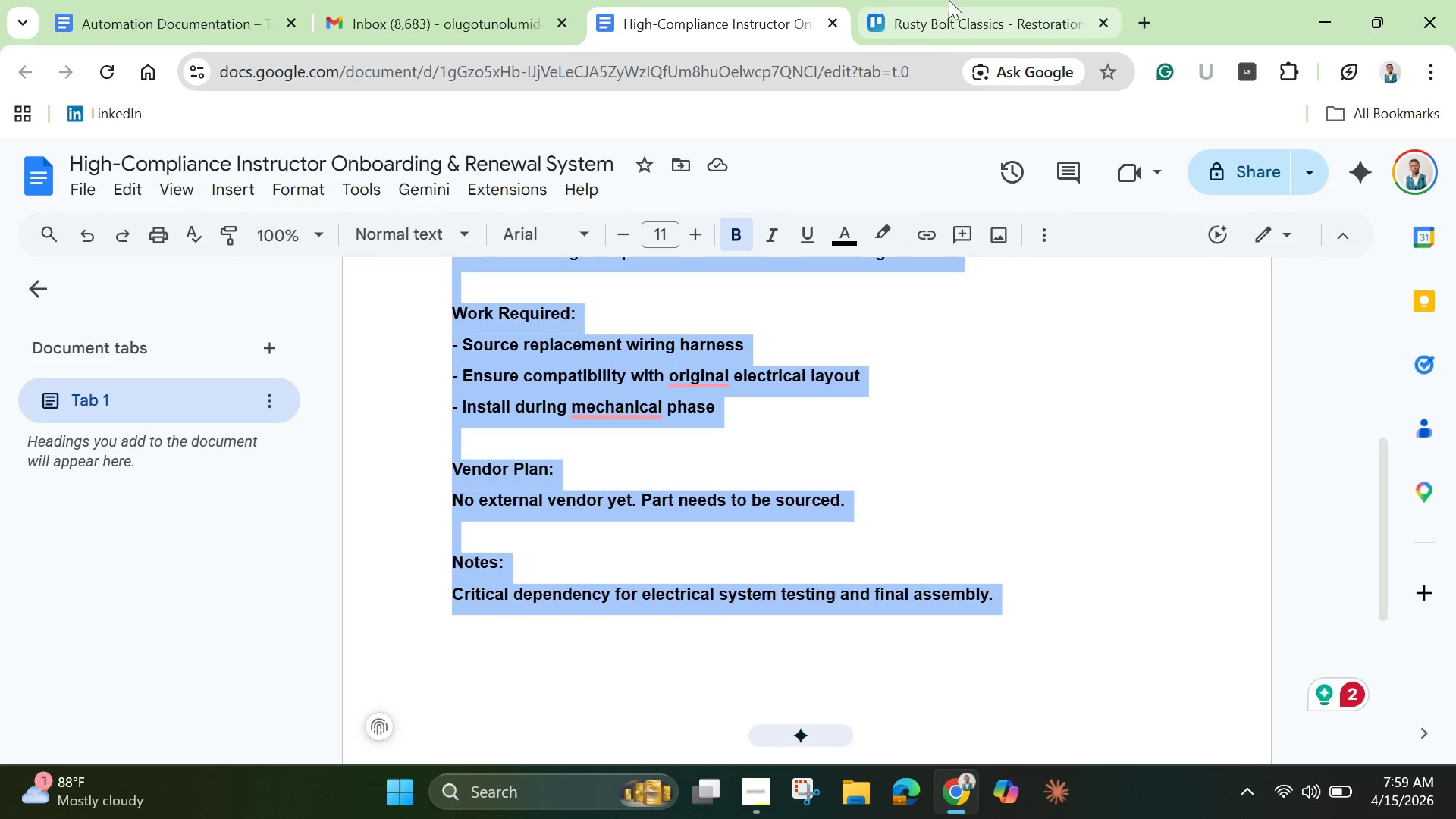 
left_click([961, 0])
 